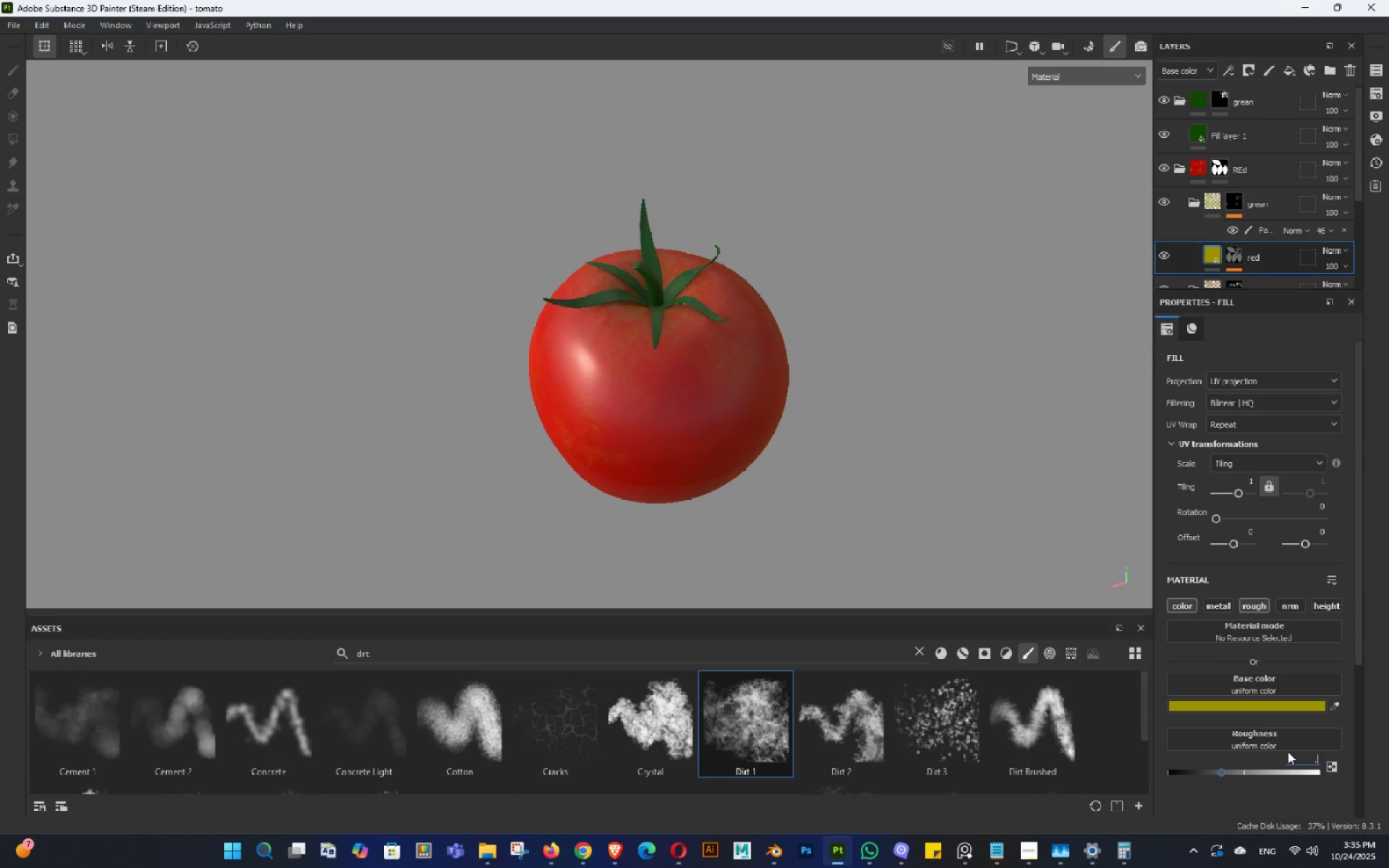 
key(NumpadEnter)
 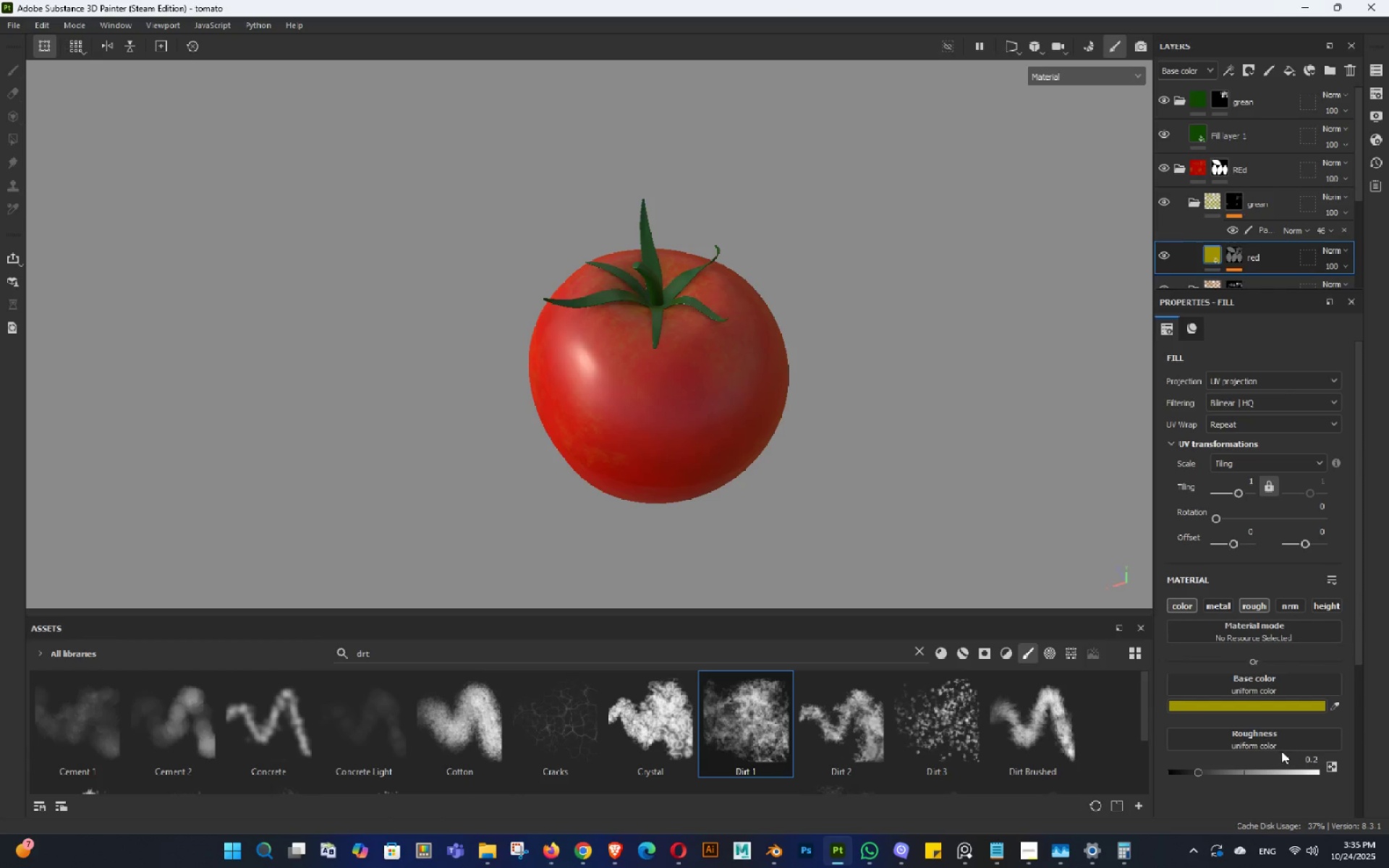 
hold_key(key=AltLeft, duration=1.5)
 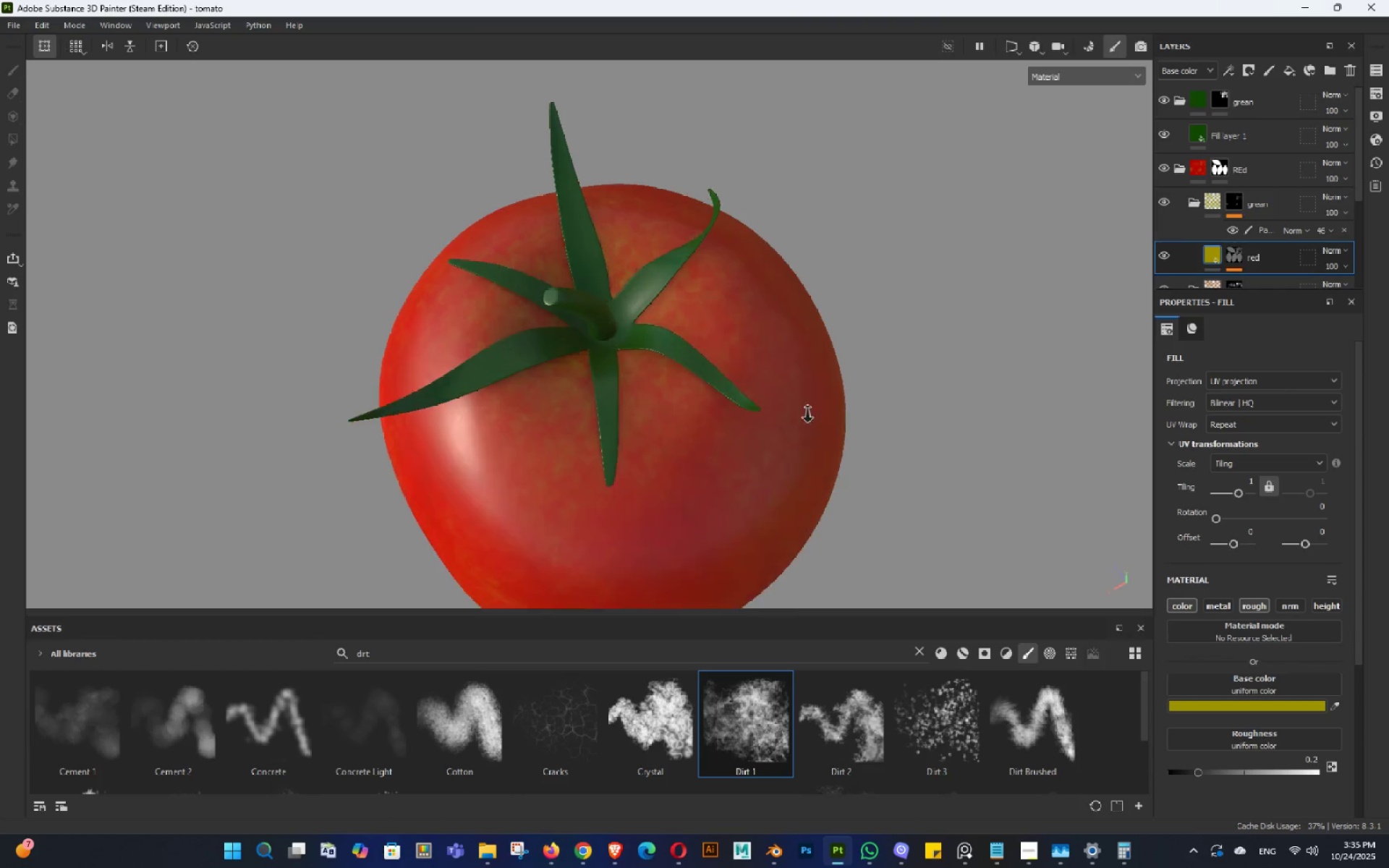 
hold_key(key=AltLeft, duration=0.5)
 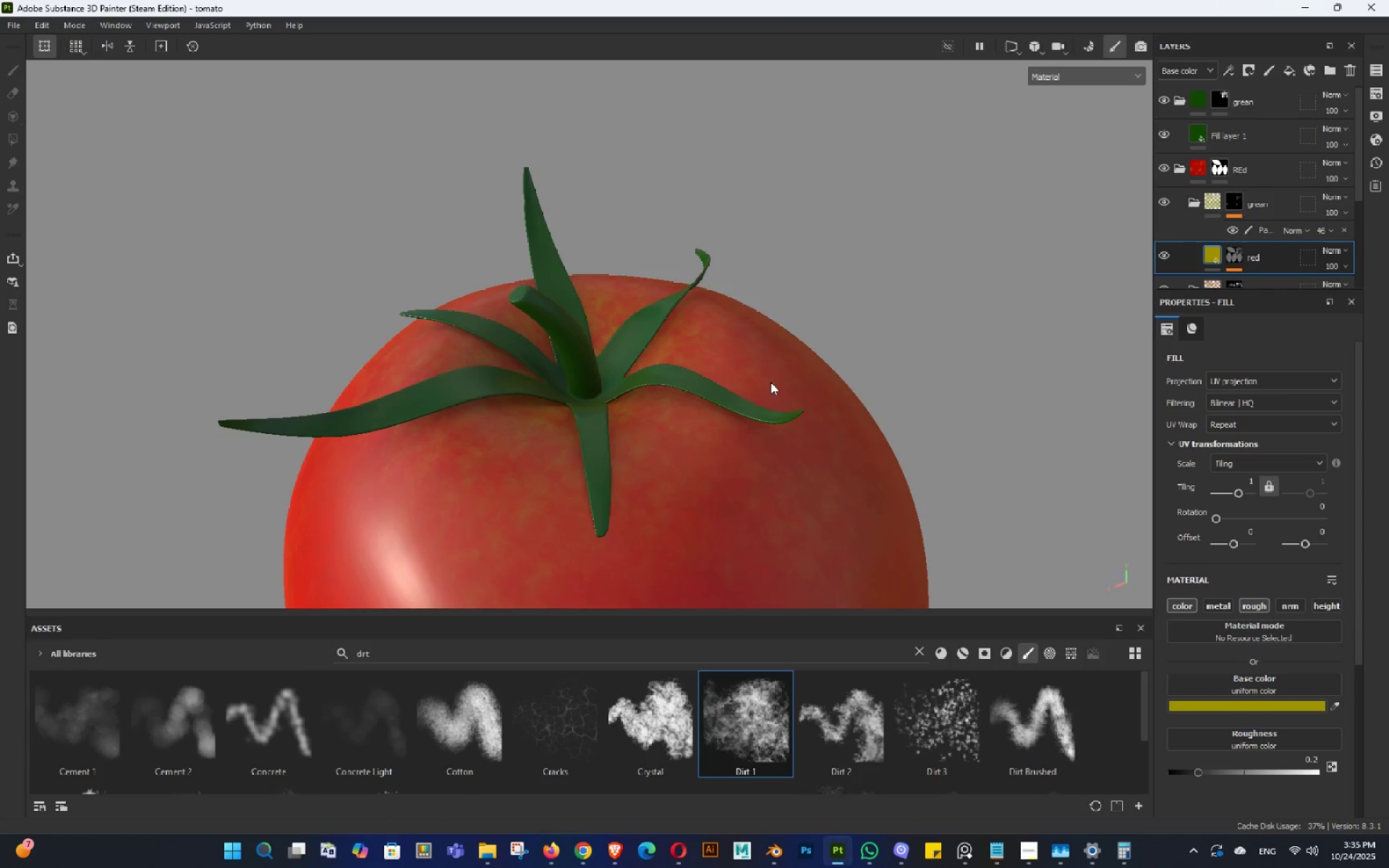 
hold_key(key=ShiftLeft, duration=1.0)
 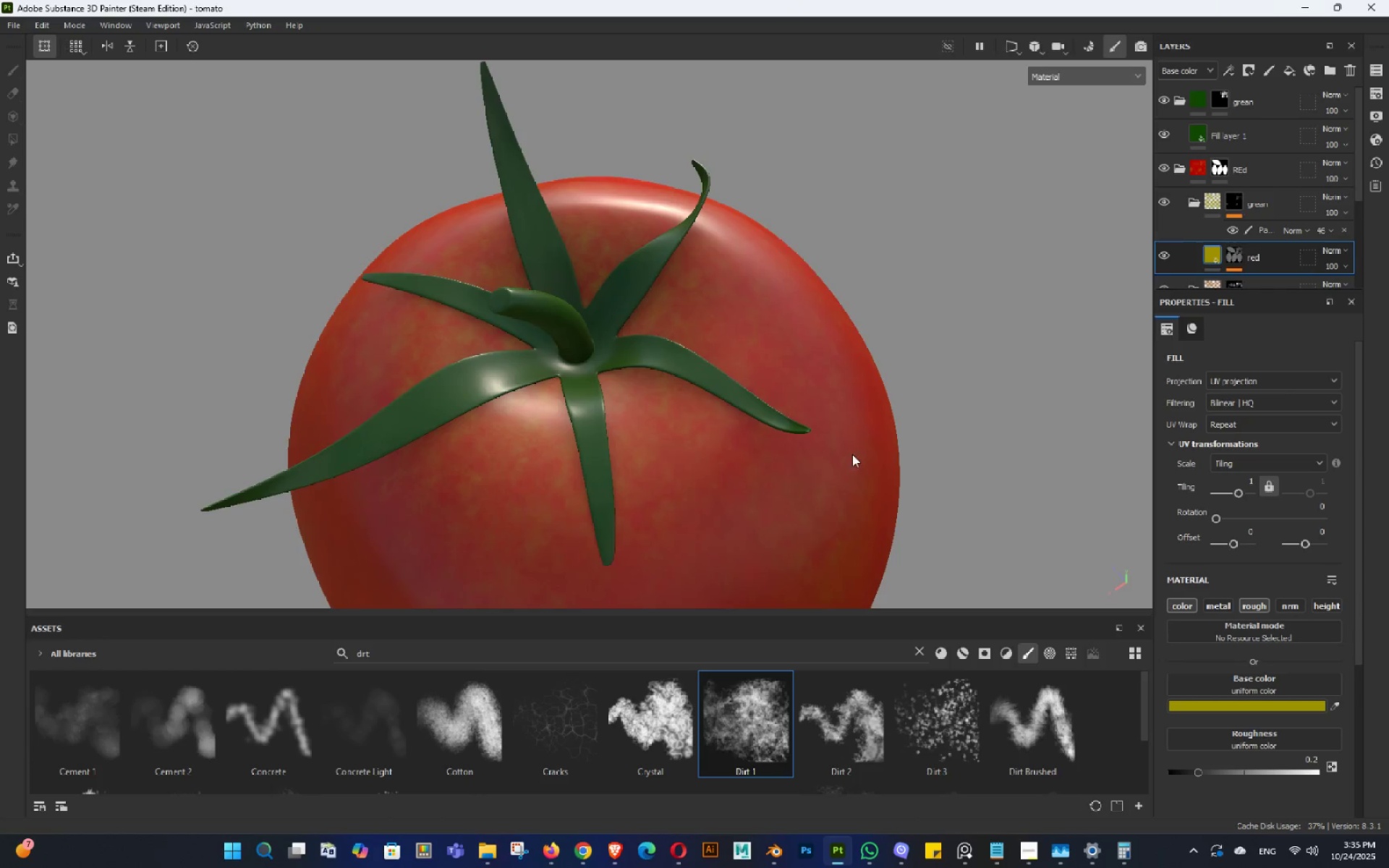 
hold_key(key=AltLeft, duration=1.51)
 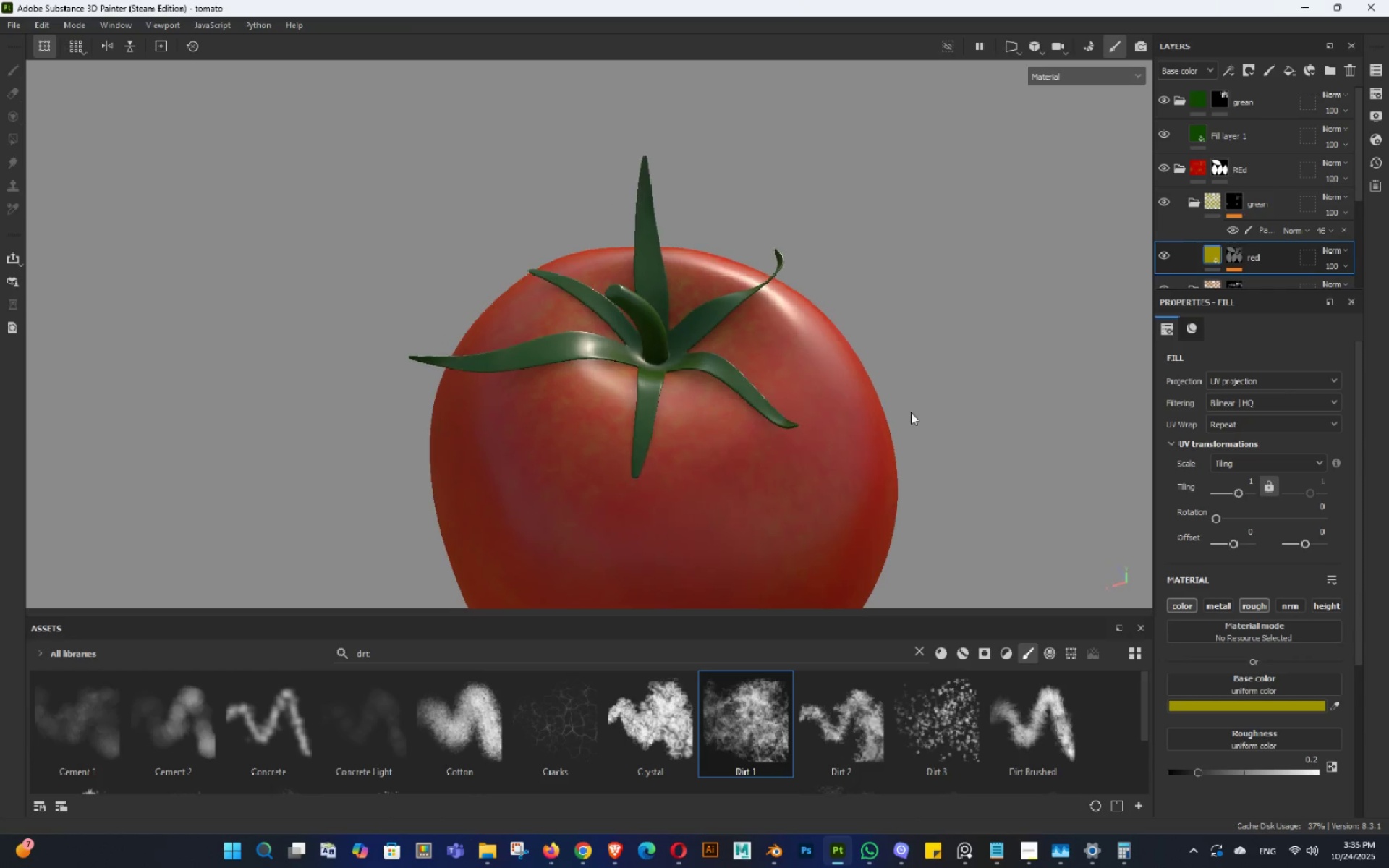 
key(Alt+AltLeft)
 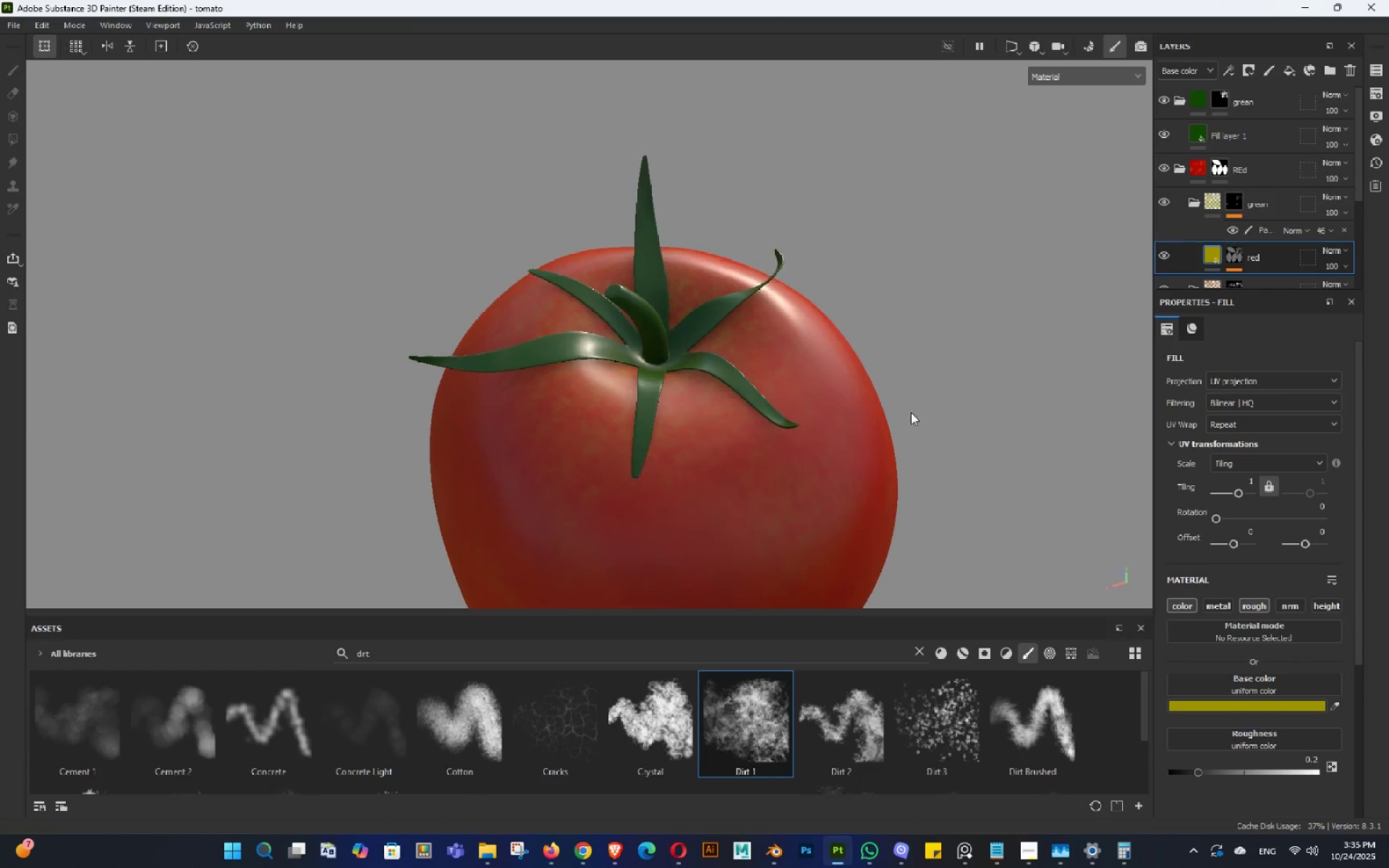 
key(Alt+AltLeft)
 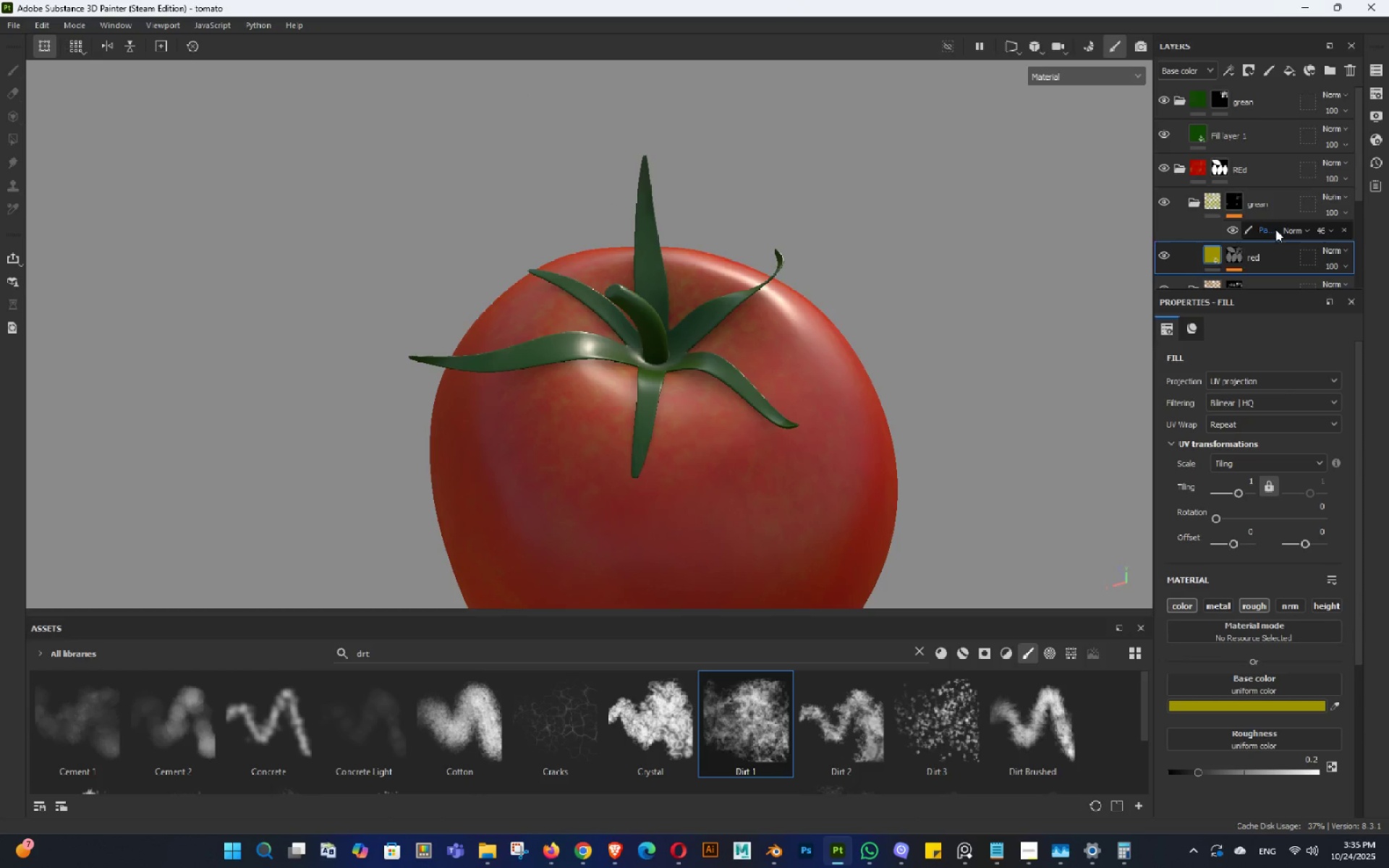 
scroll: coordinate [1276, 229], scroll_direction: down, amount: 1.0
 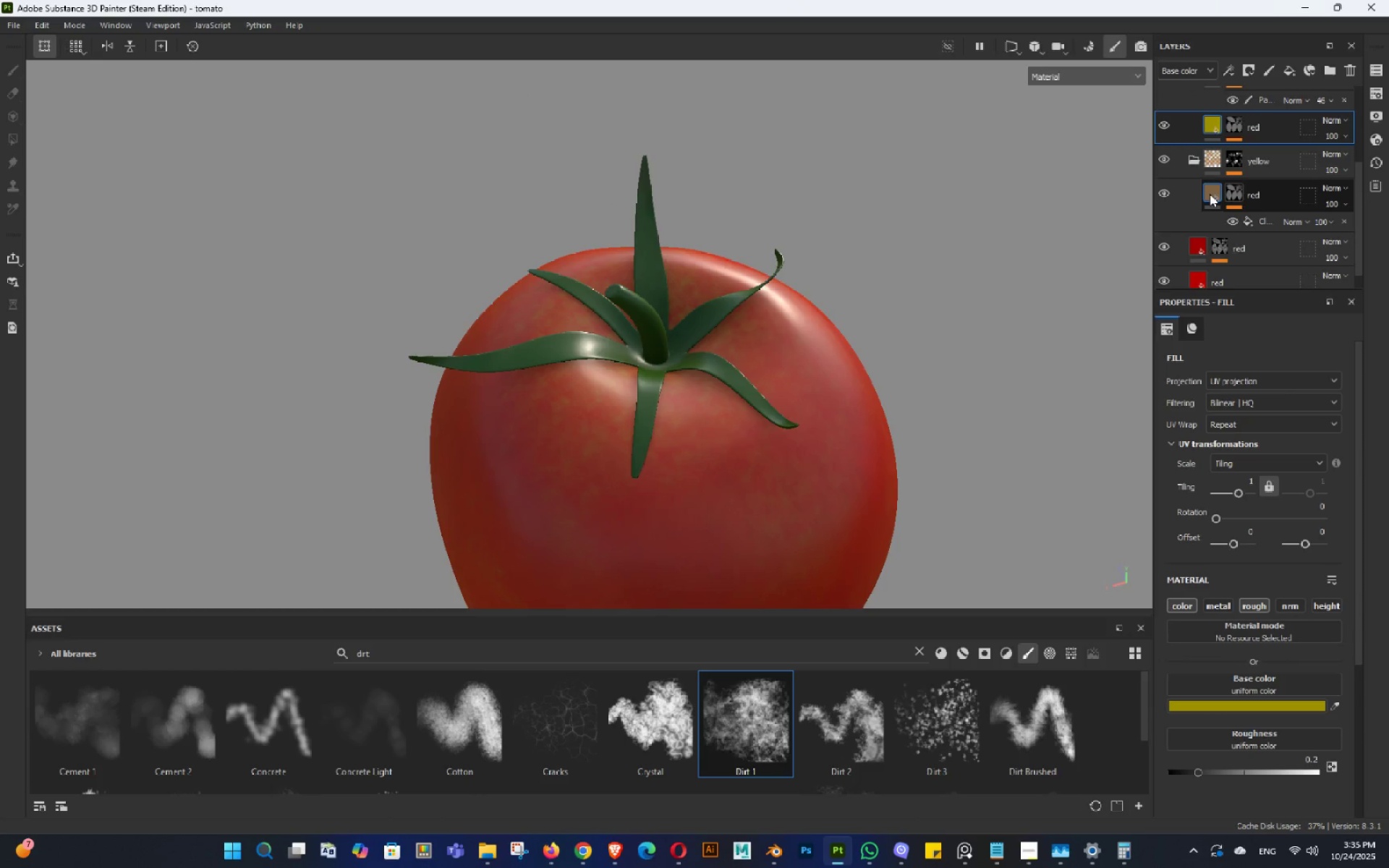 
left_click([1210, 194])
 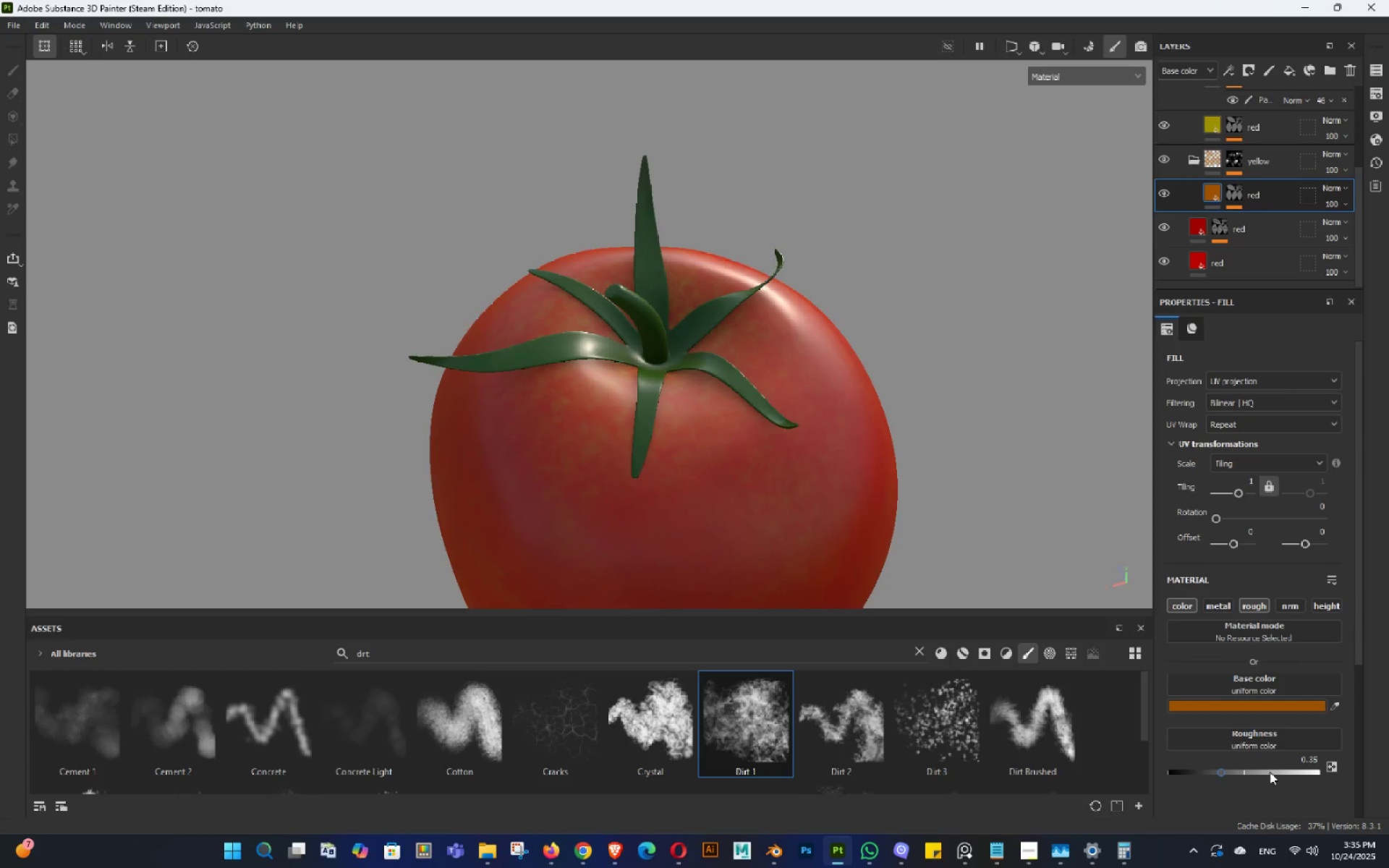 
left_click([1280, 759])
 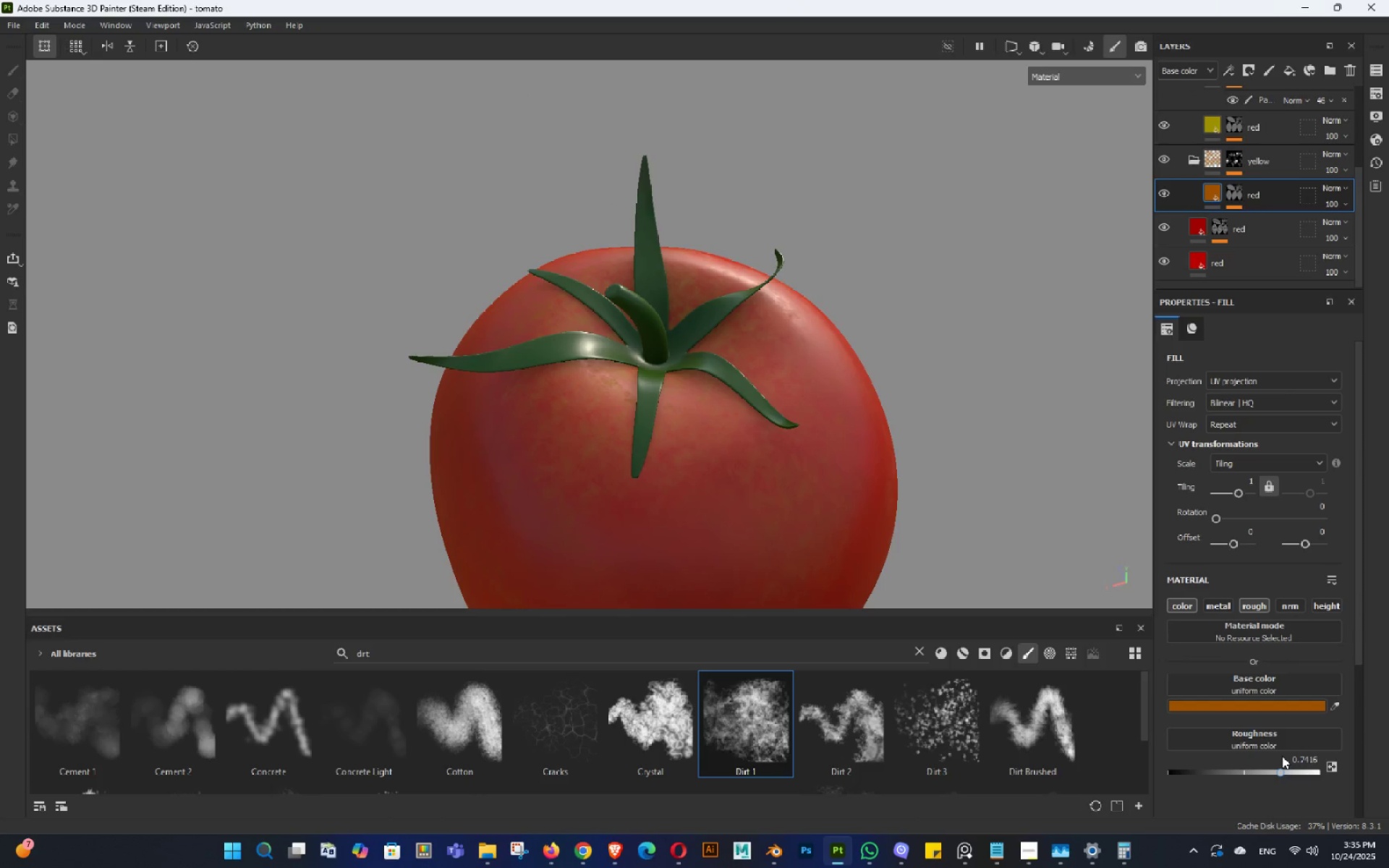 
key(Control+ControlLeft)
 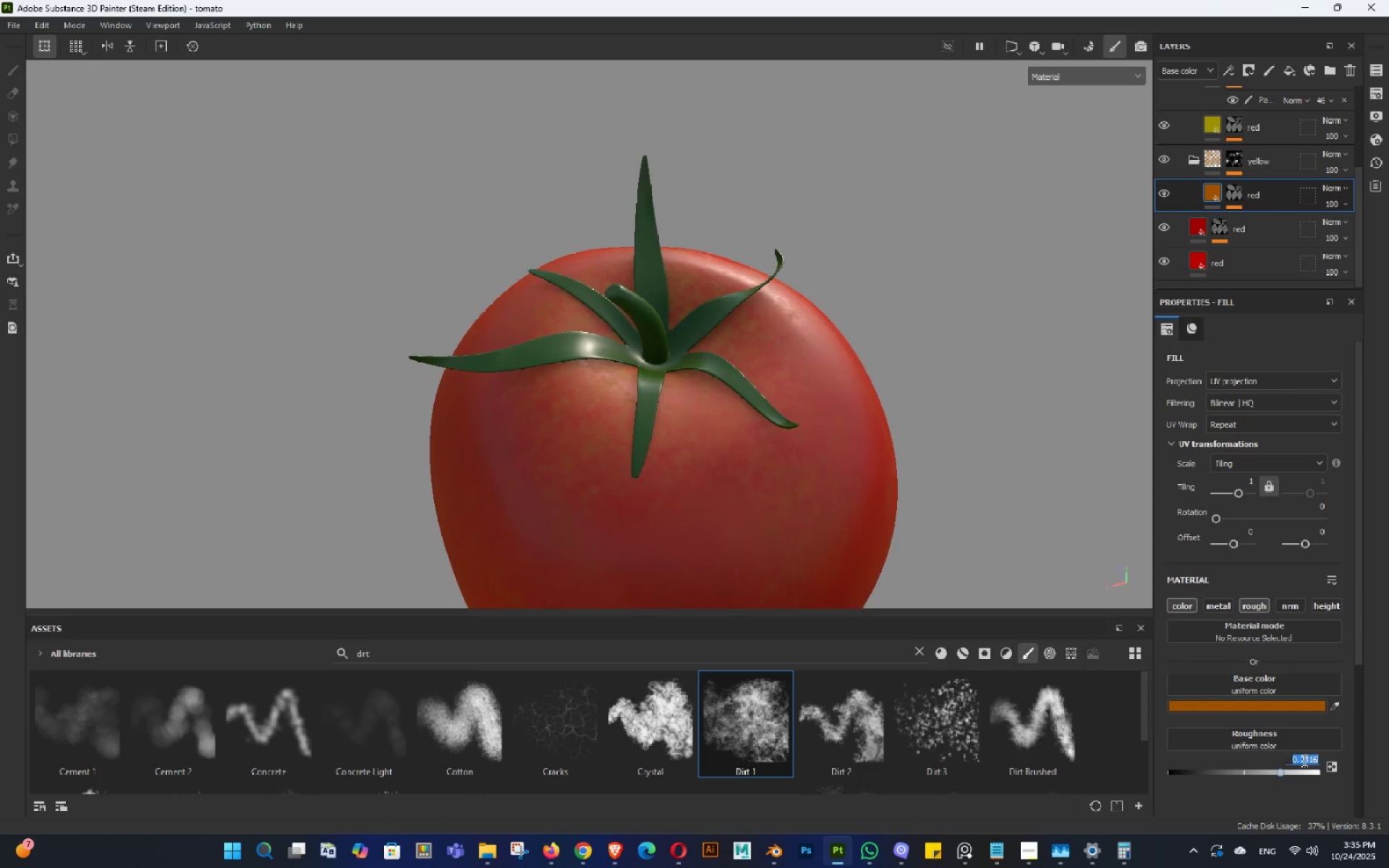 
left_click([1303, 760])
 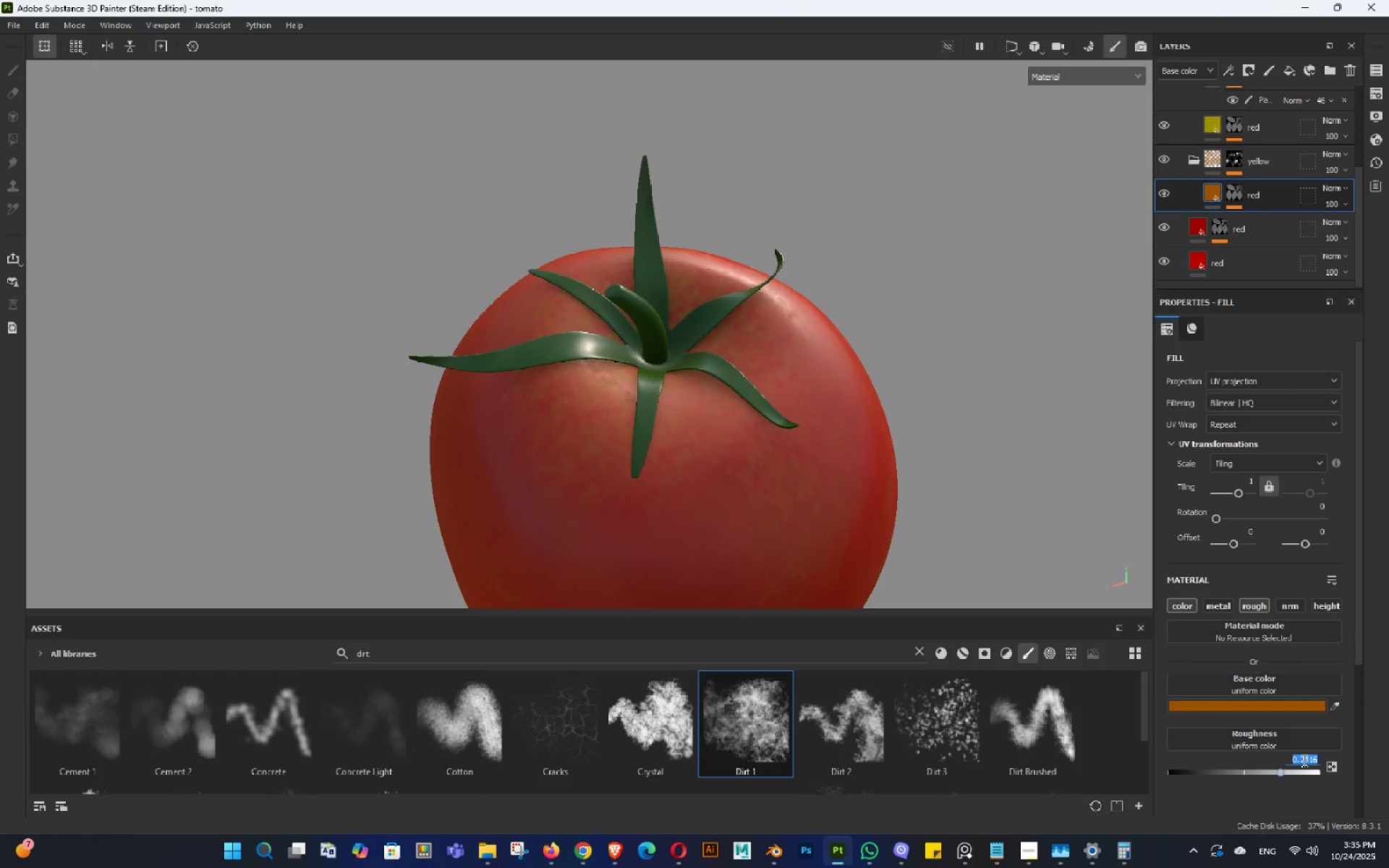 
hold_key(key=ControlLeft, duration=0.62)
 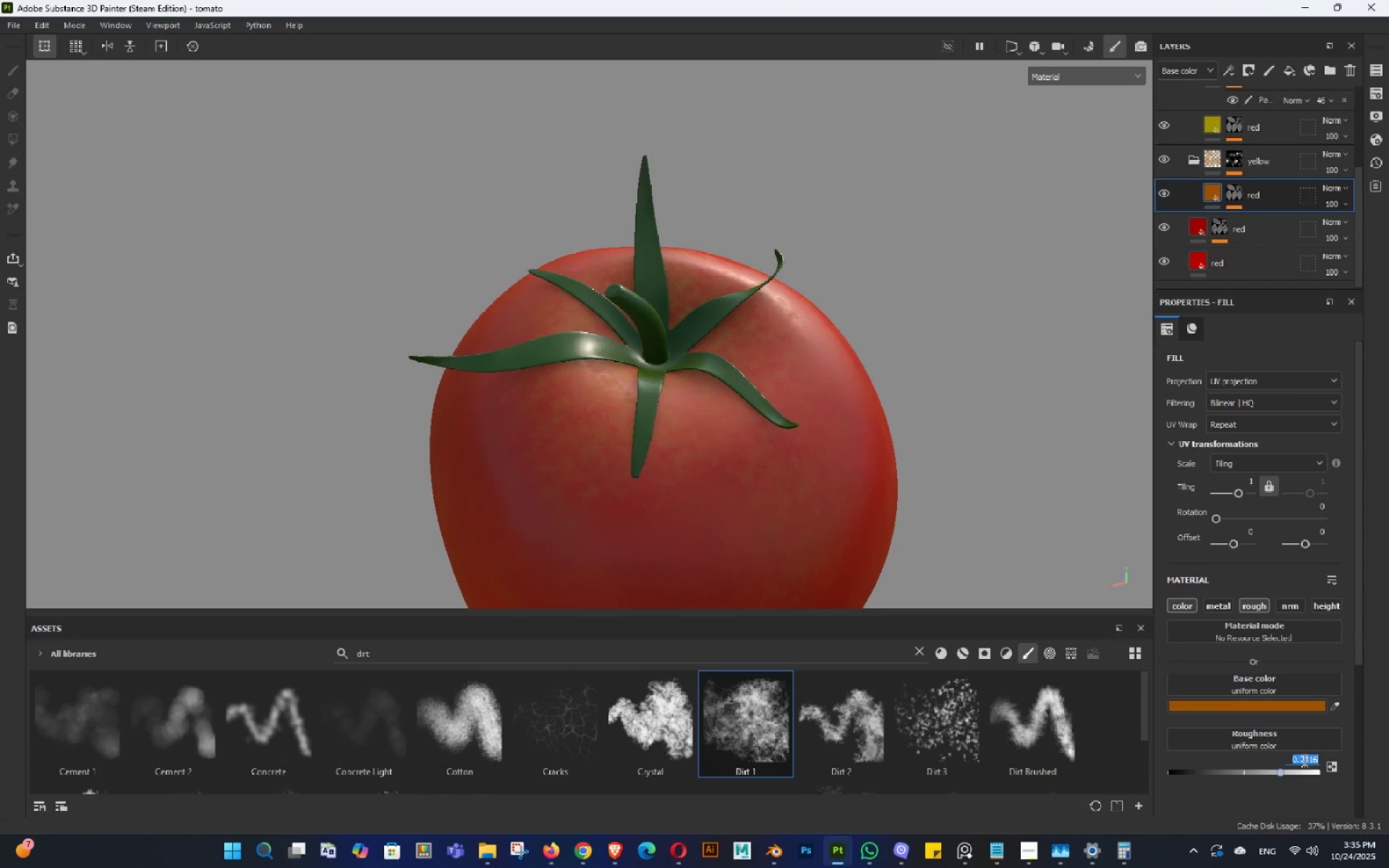 
key(NumpadDecimal)
 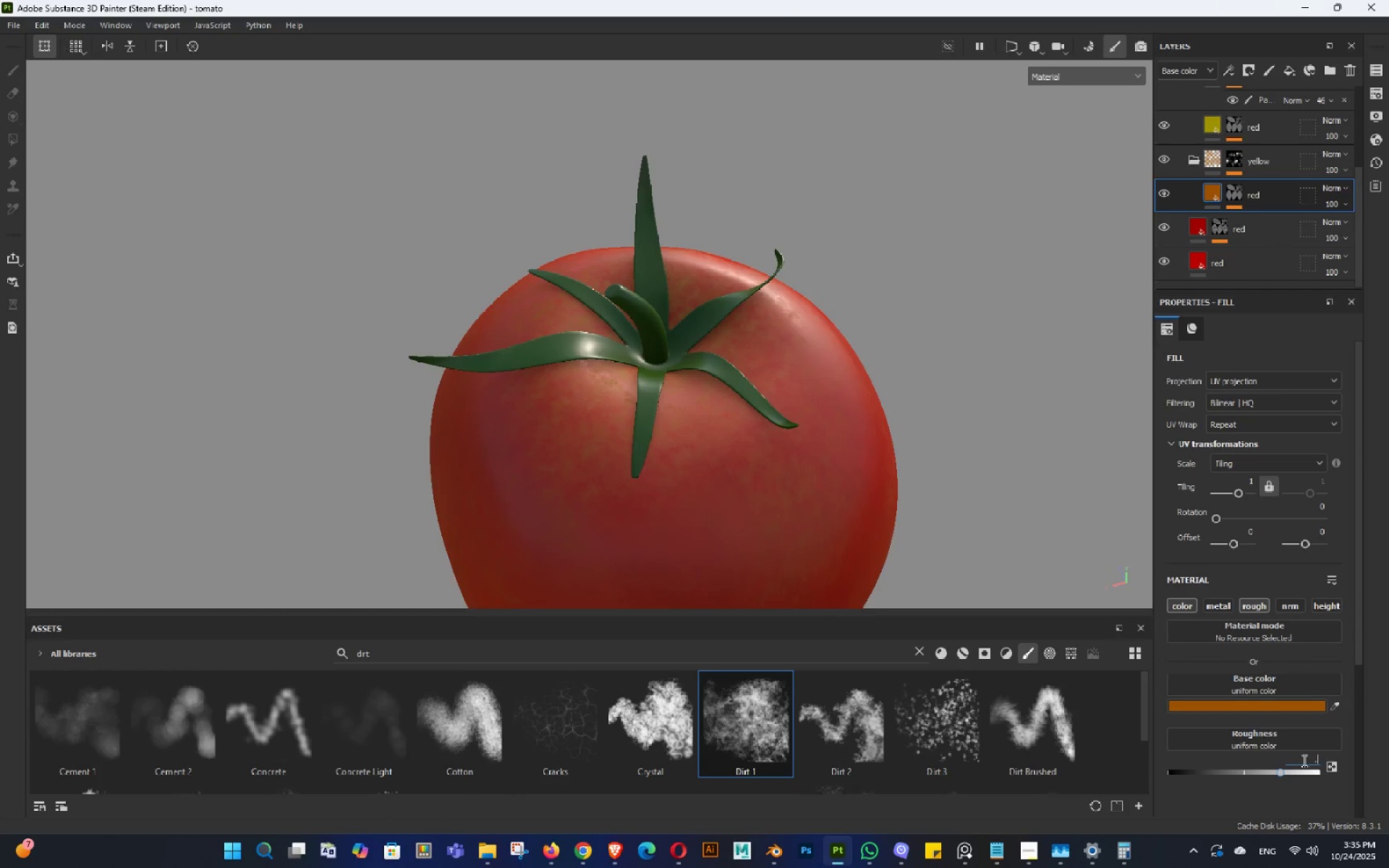 
key(Numpad3)
 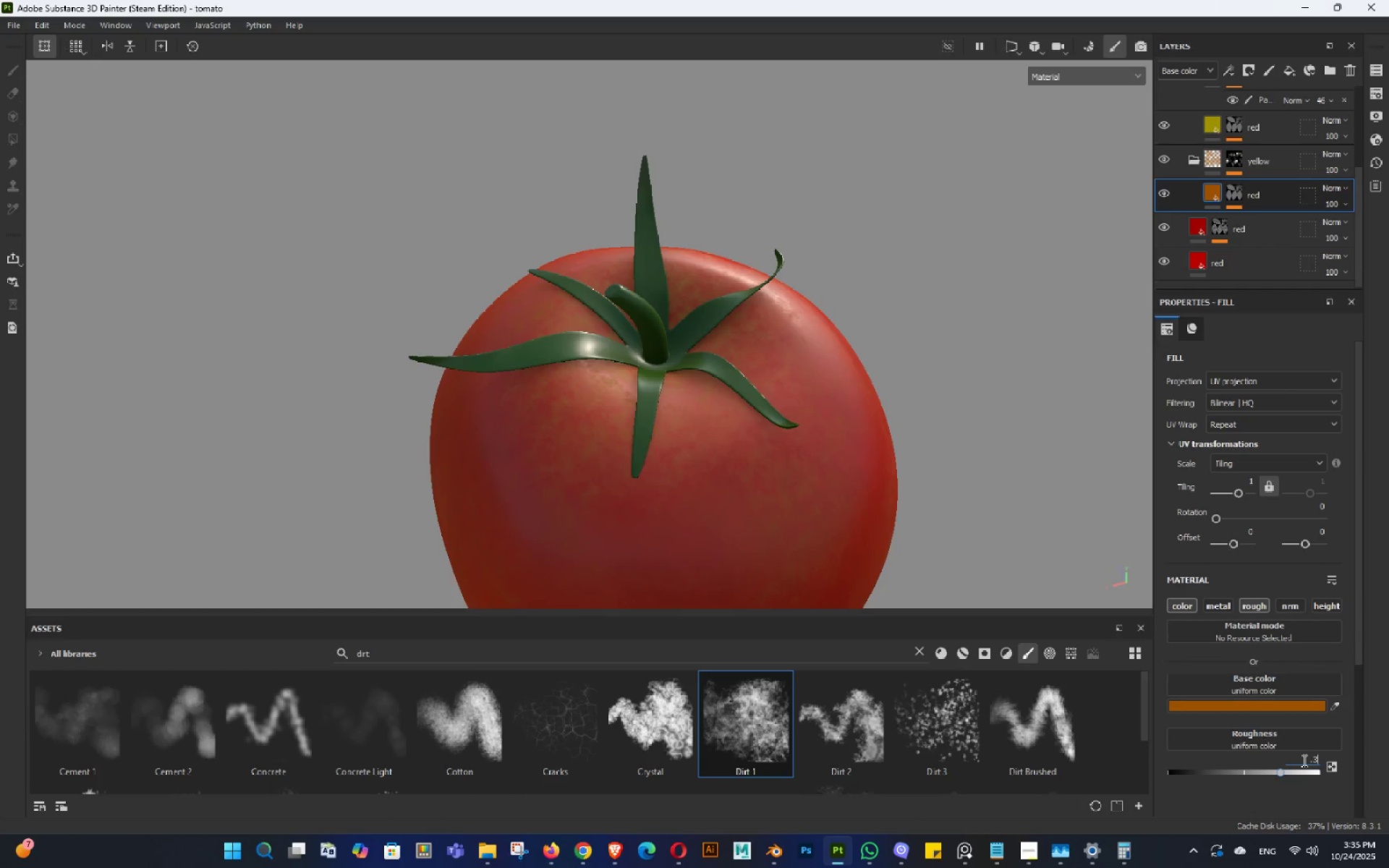 
key(NumpadEnter)
 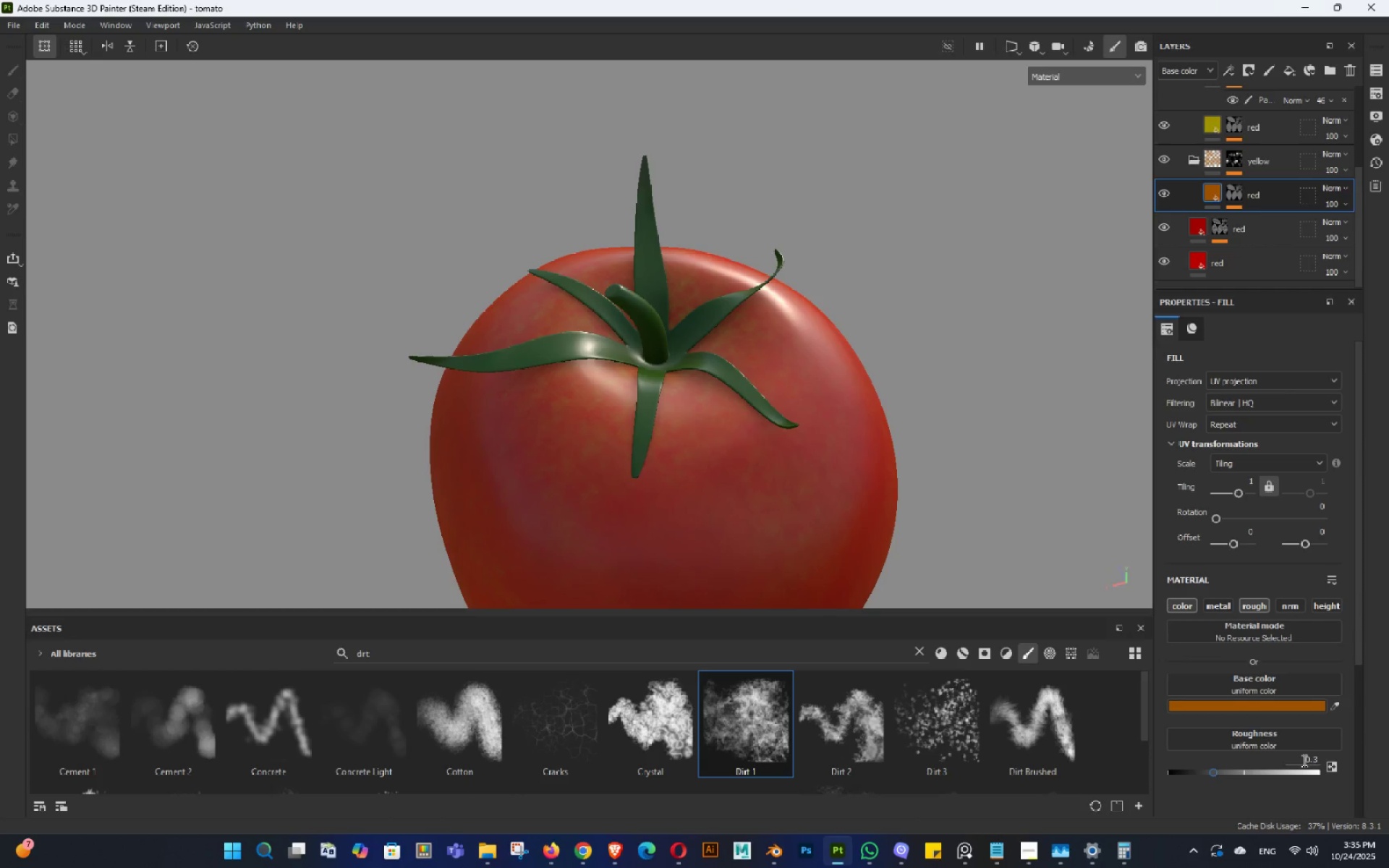 
hold_key(key=AltLeft, duration=8.02)
scroll: coordinate [1216, 229], scroll_direction: down, amount: 2.0
 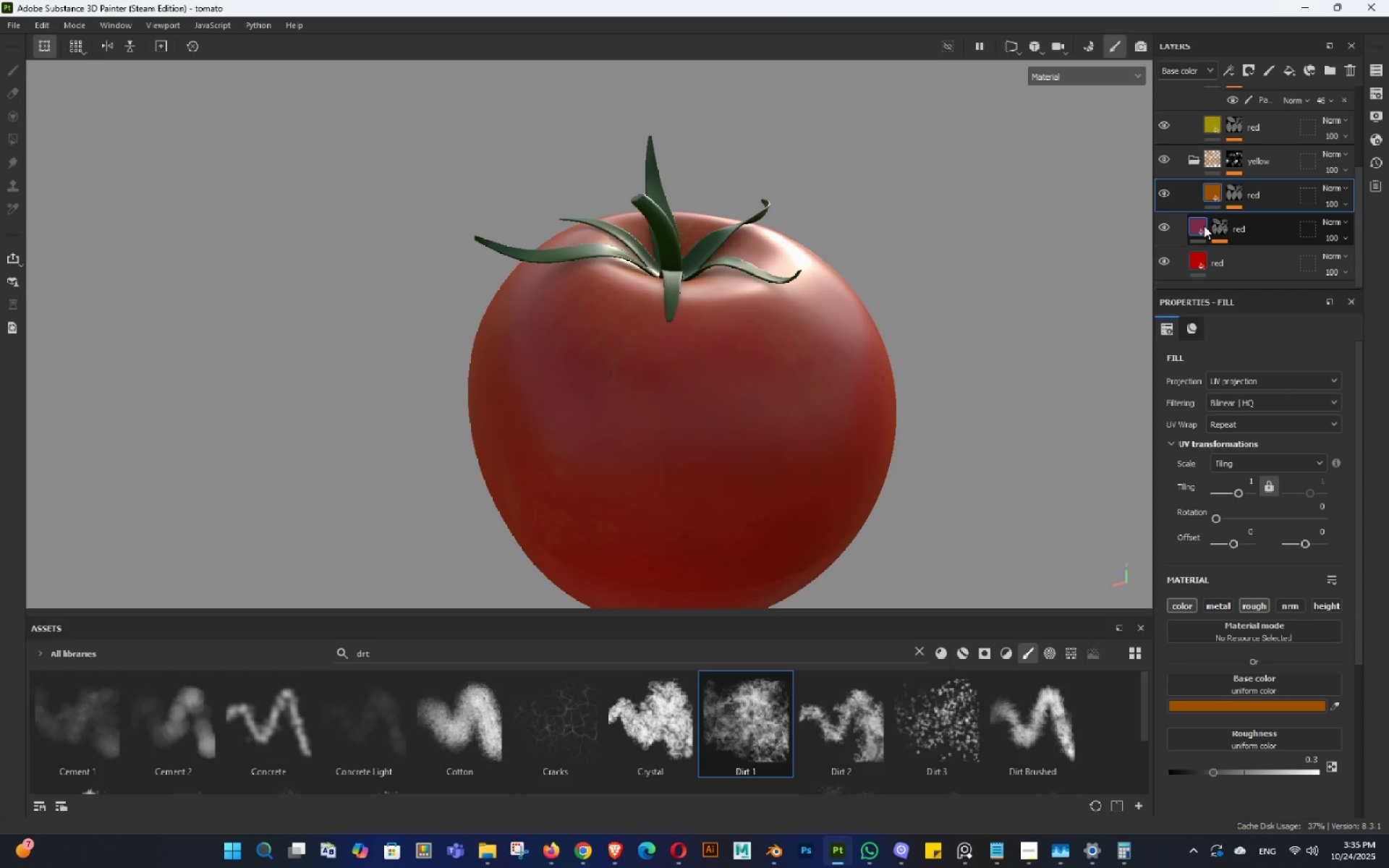 
left_click([1204, 226])
 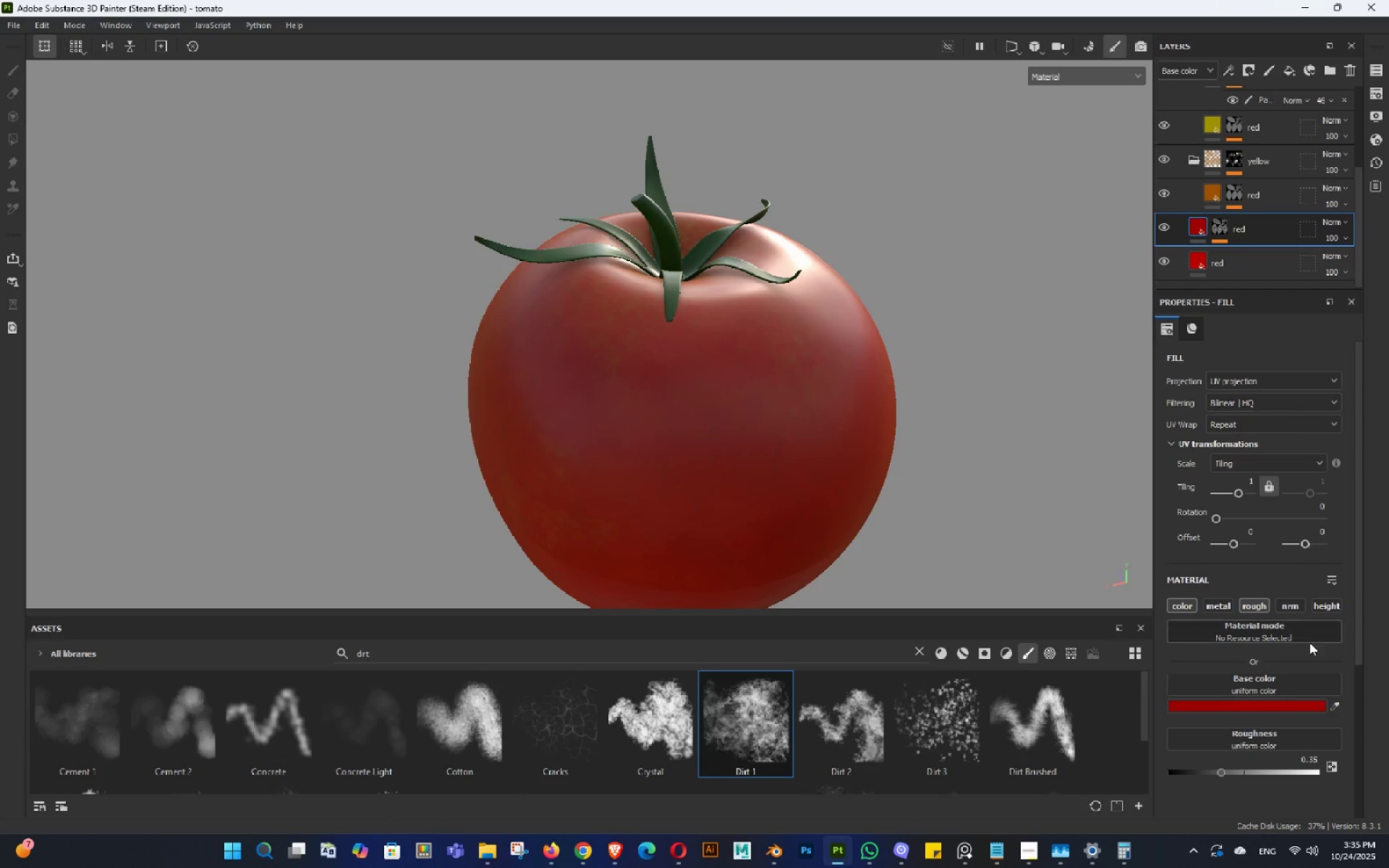 
scroll: coordinate [1299, 666], scroll_direction: down, amount: 1.0
 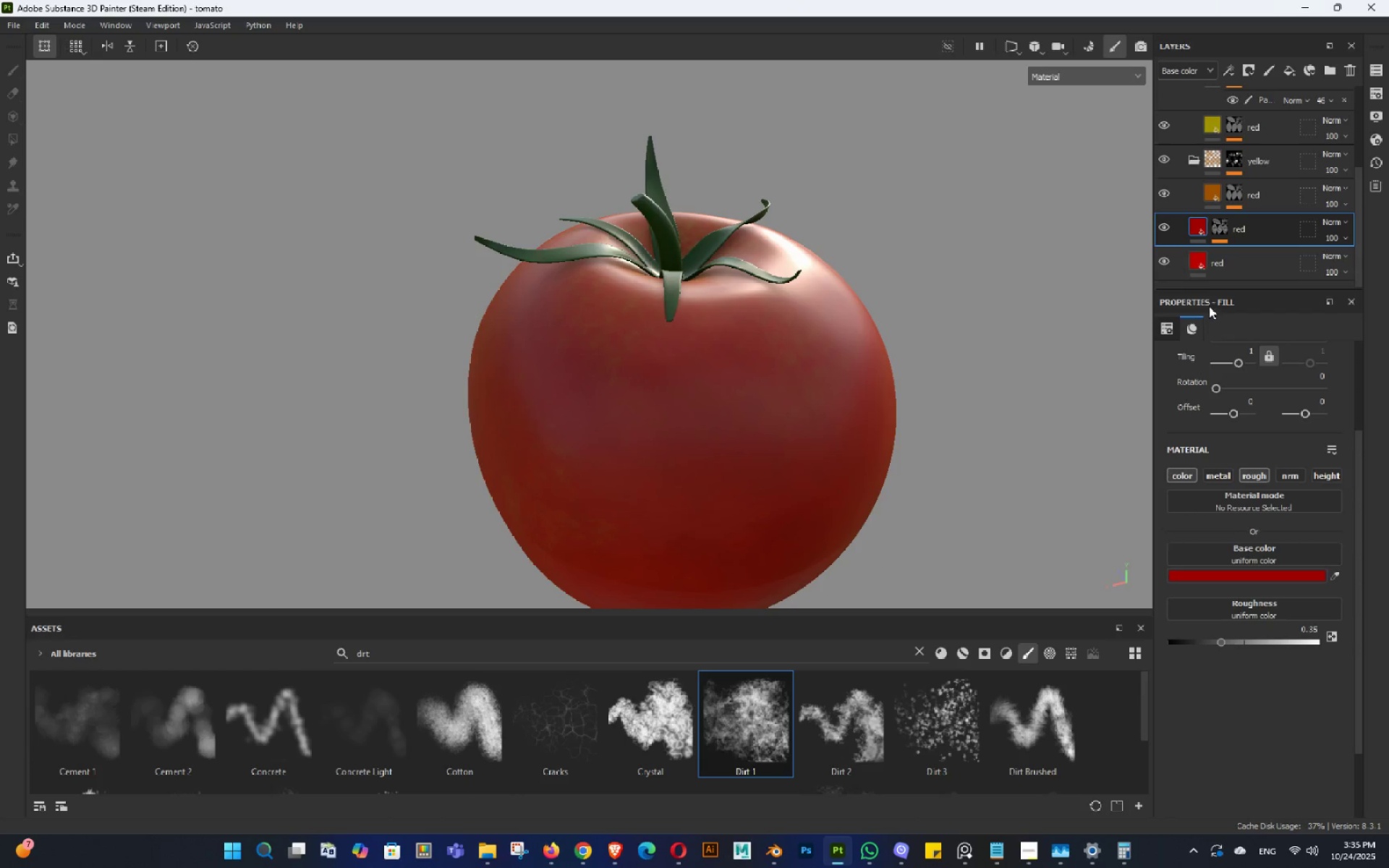 
left_click([1193, 269])
 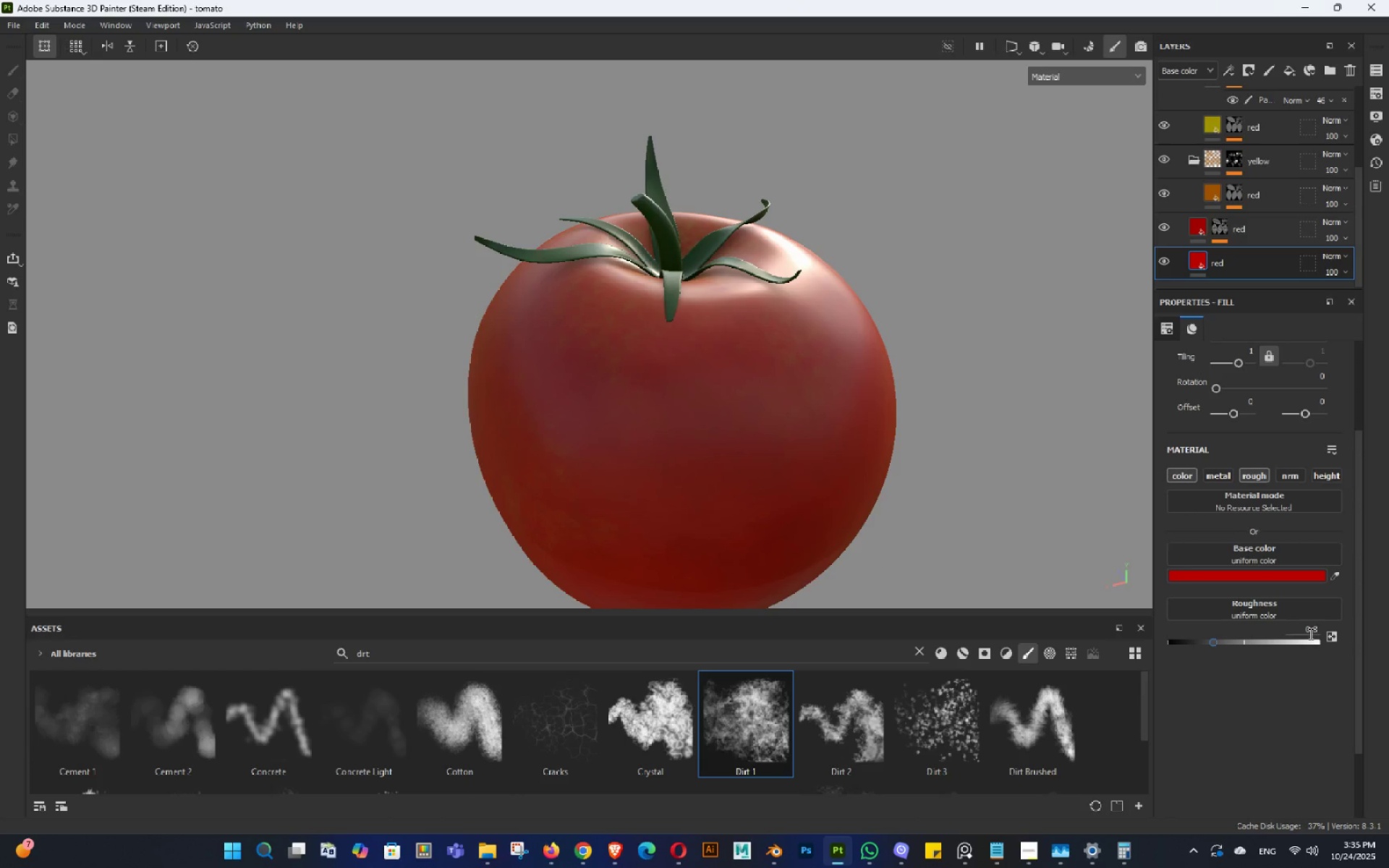 
left_click([1307, 629])
 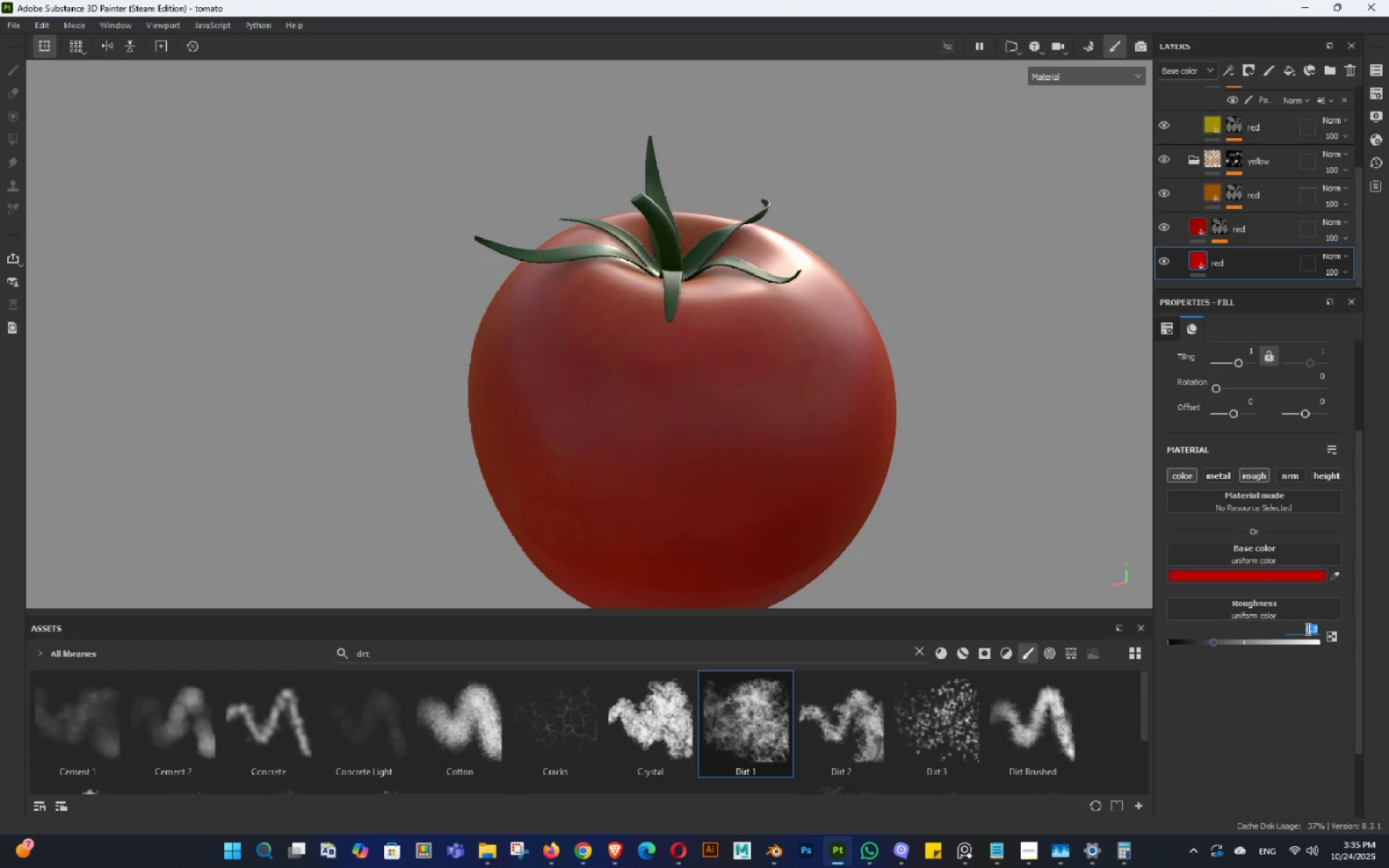 
key(NumpadDecimal)
 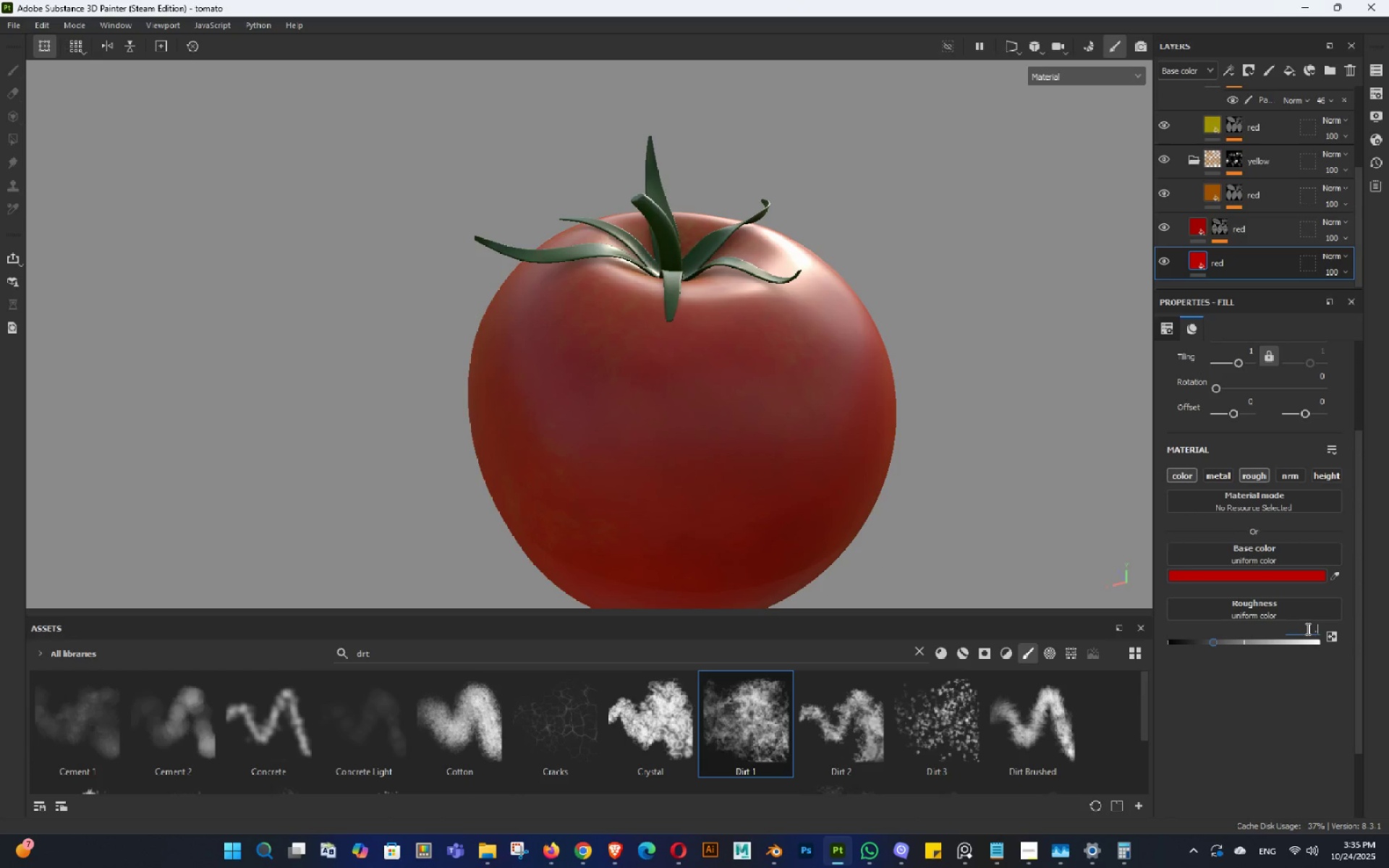 
key(Numpad3)
 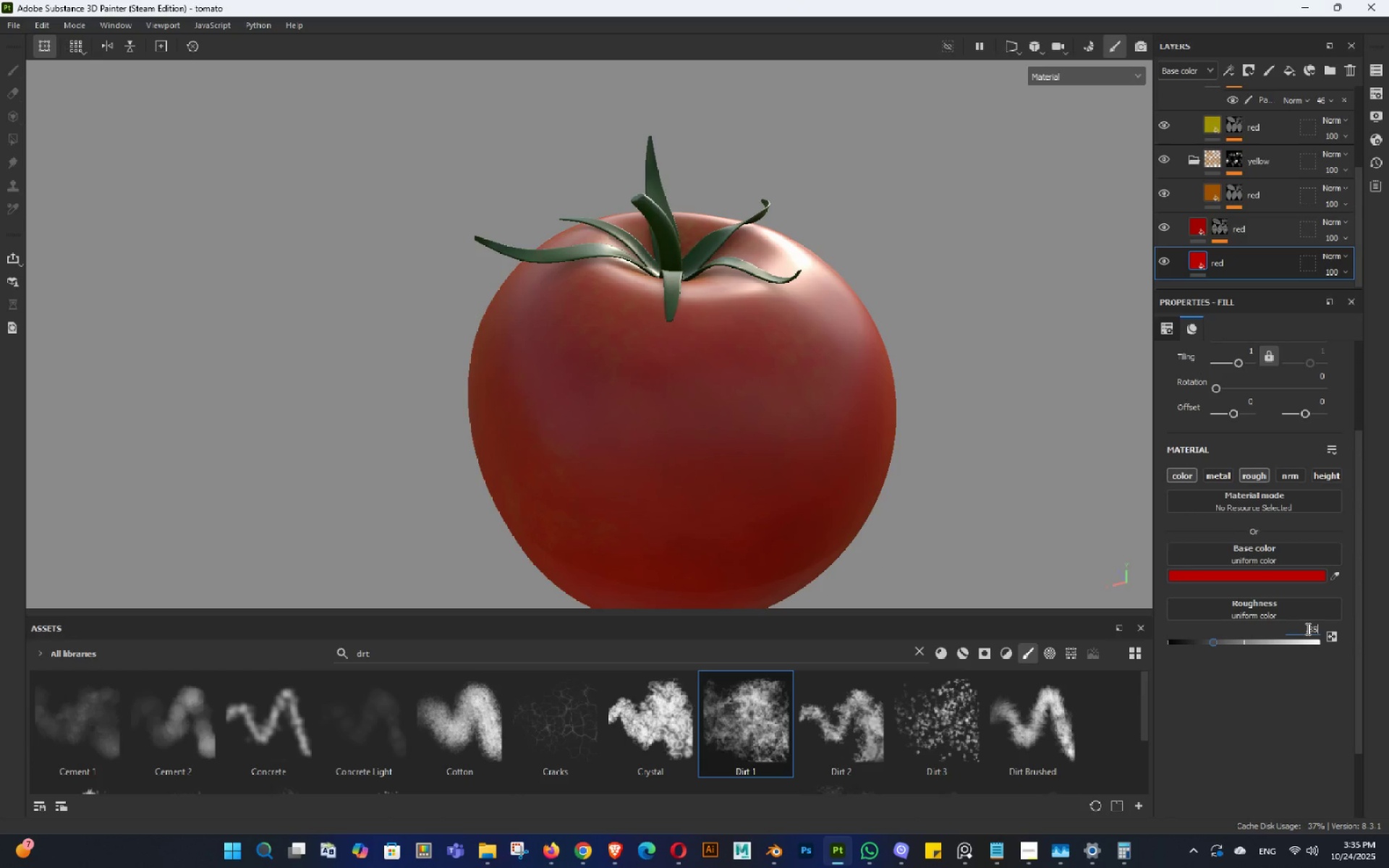 
key(NumpadEnter)
 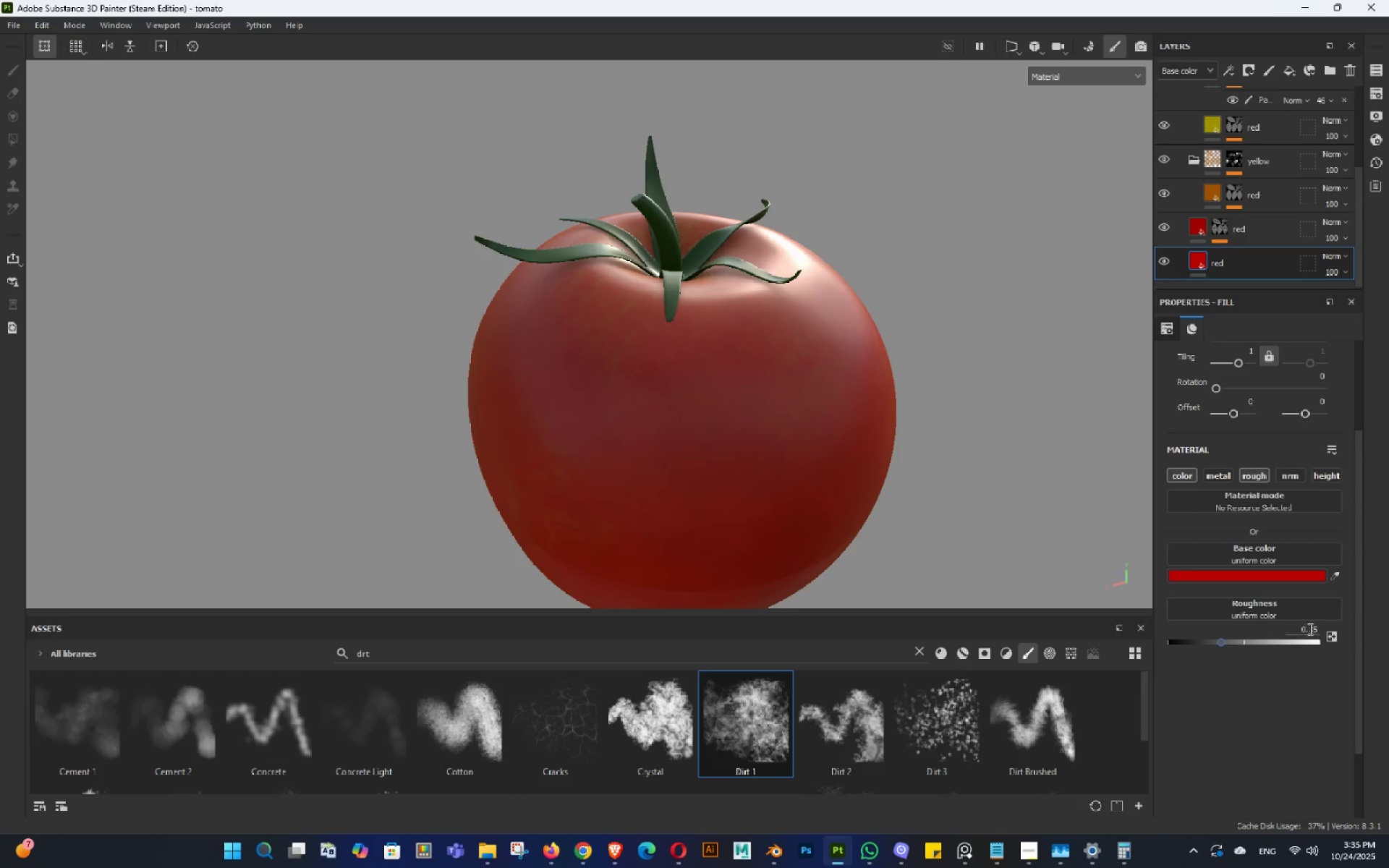 
hold_key(key=AltLeft, duration=1.76)
left_click_drag(start_coordinate=[849, 316], to_coordinate=[842, 244])
 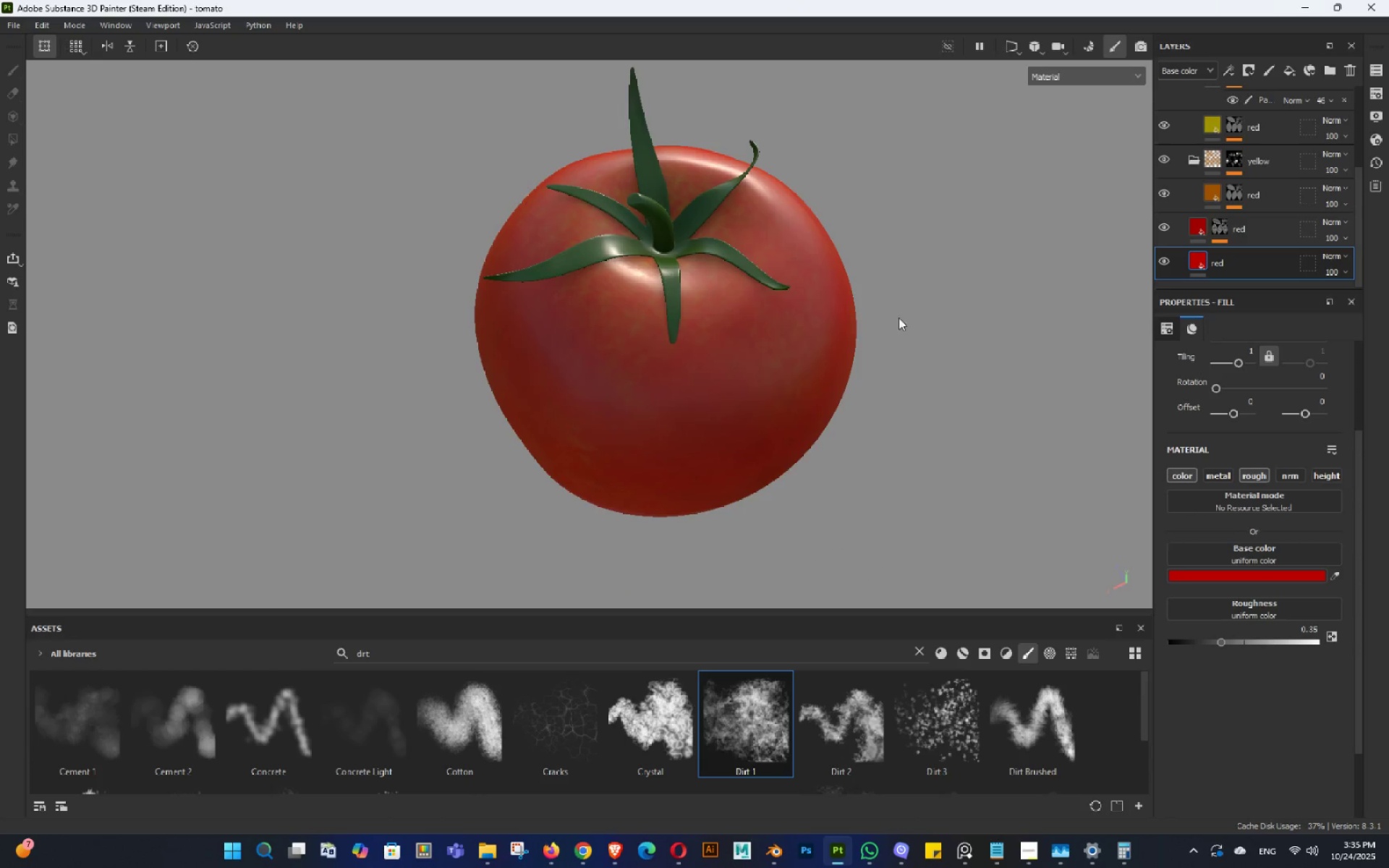 
left_click_drag(start_coordinate=[899, 318], to_coordinate=[912, 294])
 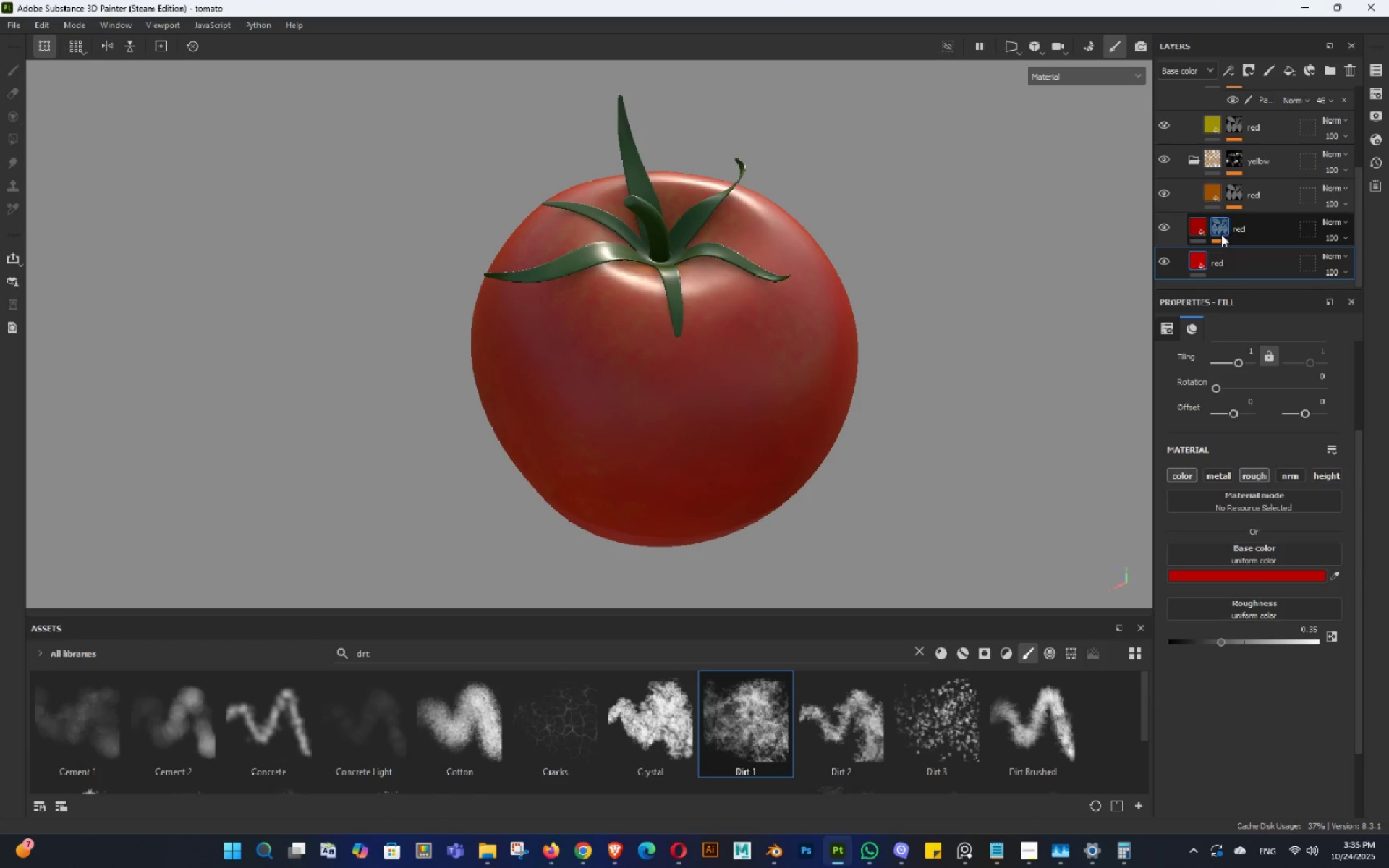 
hold_key(key=AltLeft, duration=0.91)
left_click_drag(start_coordinate=[815, 349], to_coordinate=[815, 292])
 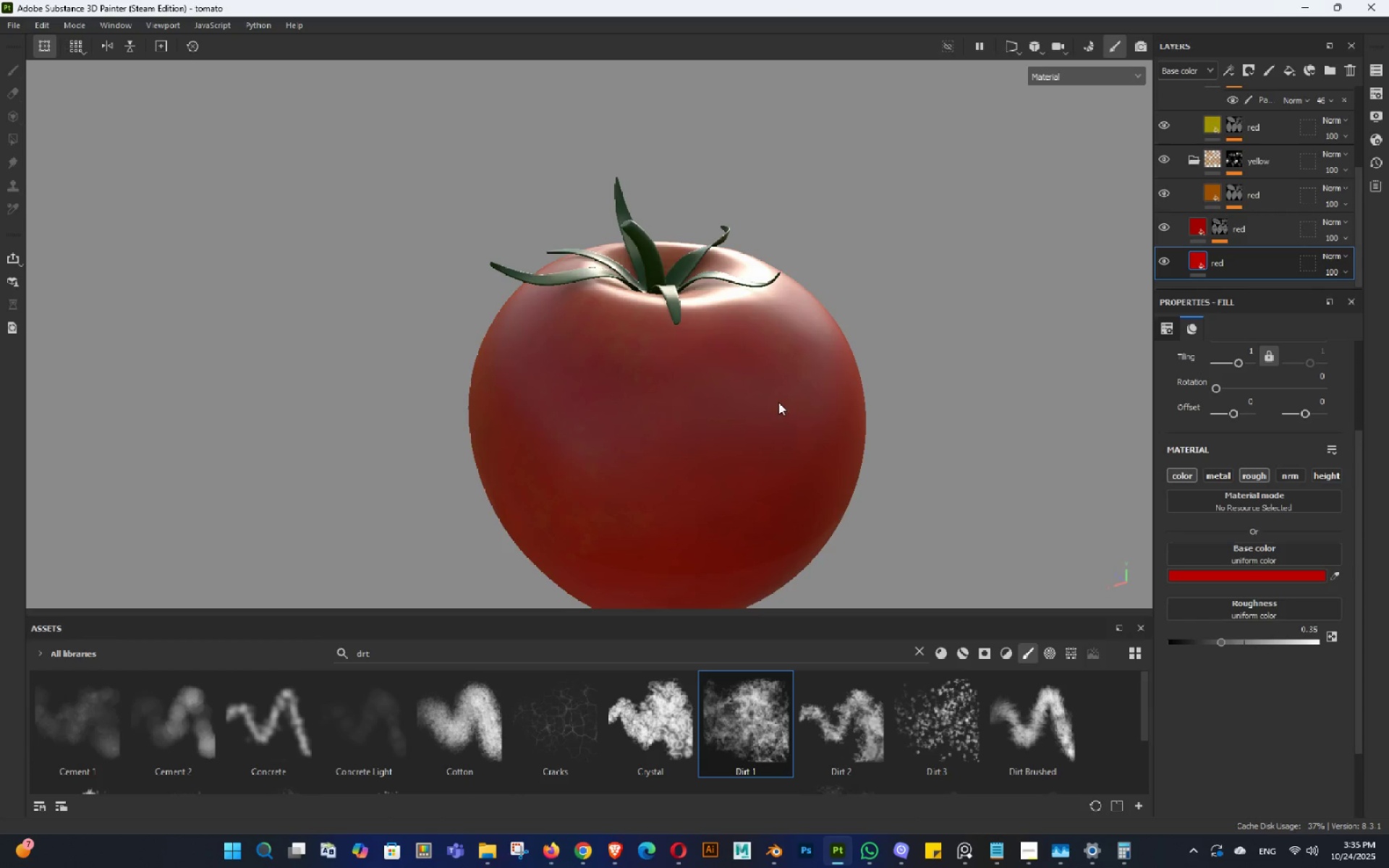 
left_click_drag(start_coordinate=[778, 402], to_coordinate=[781, 407])
 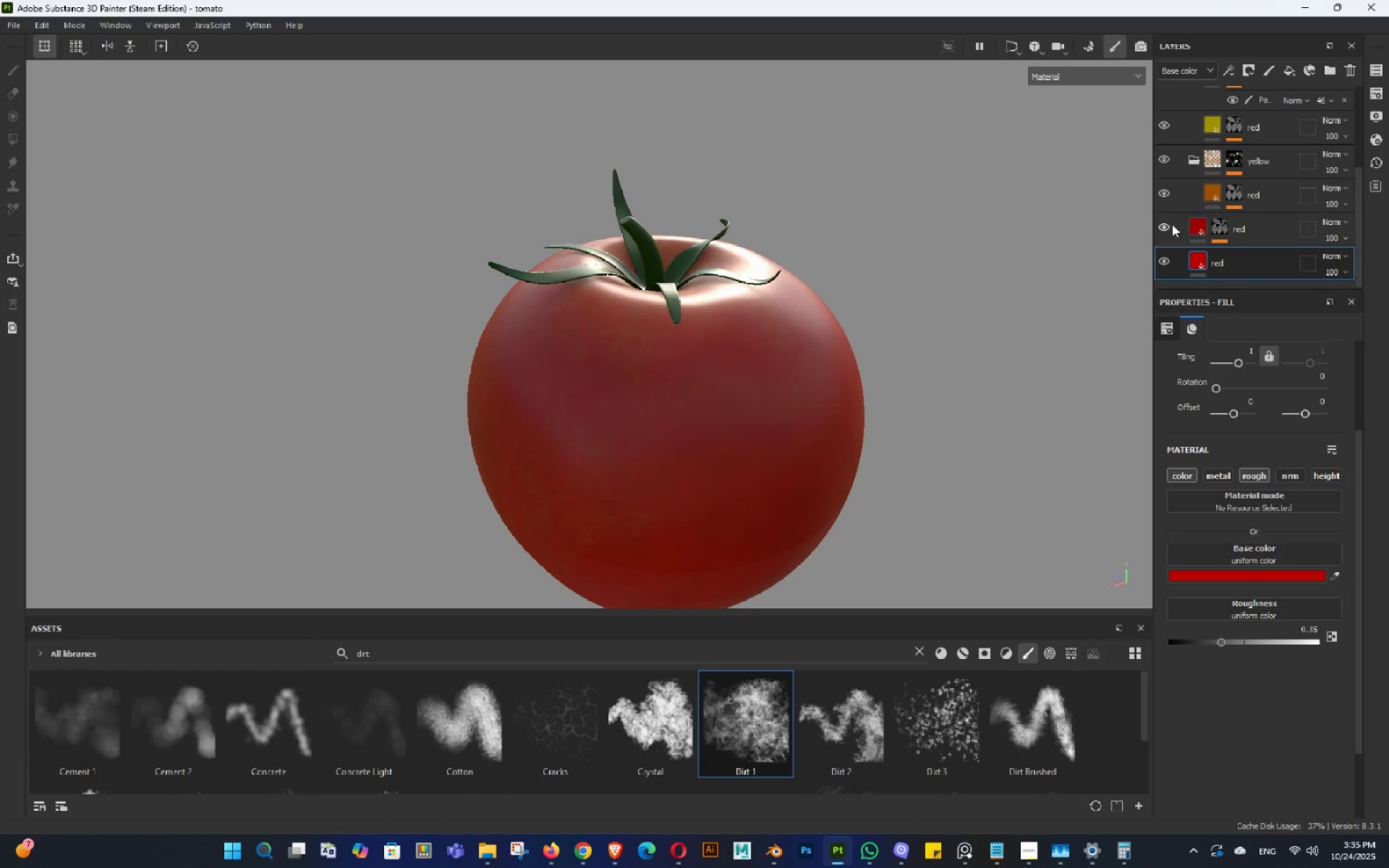 
left_click([1164, 224])
 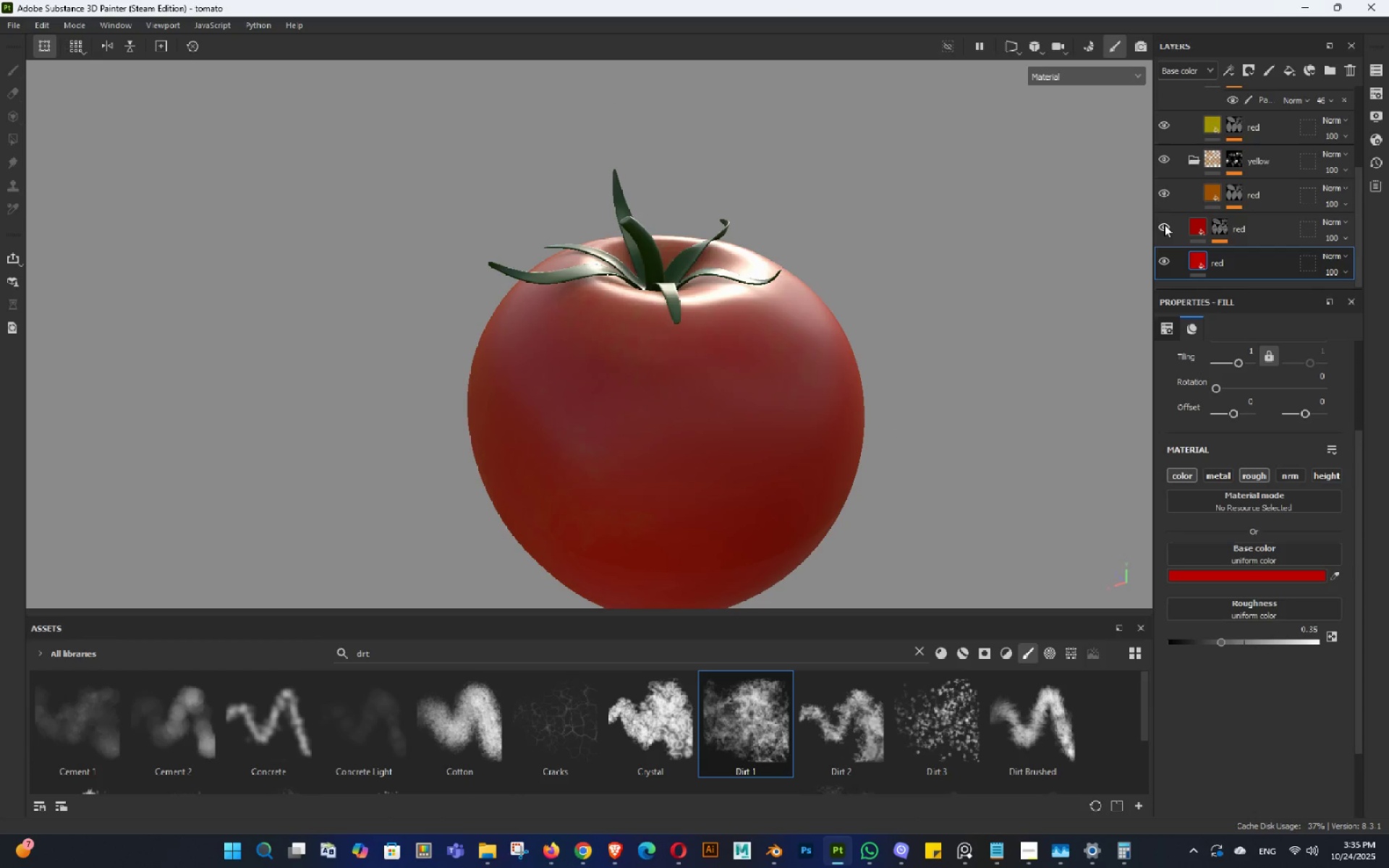 
left_click([1164, 224])
 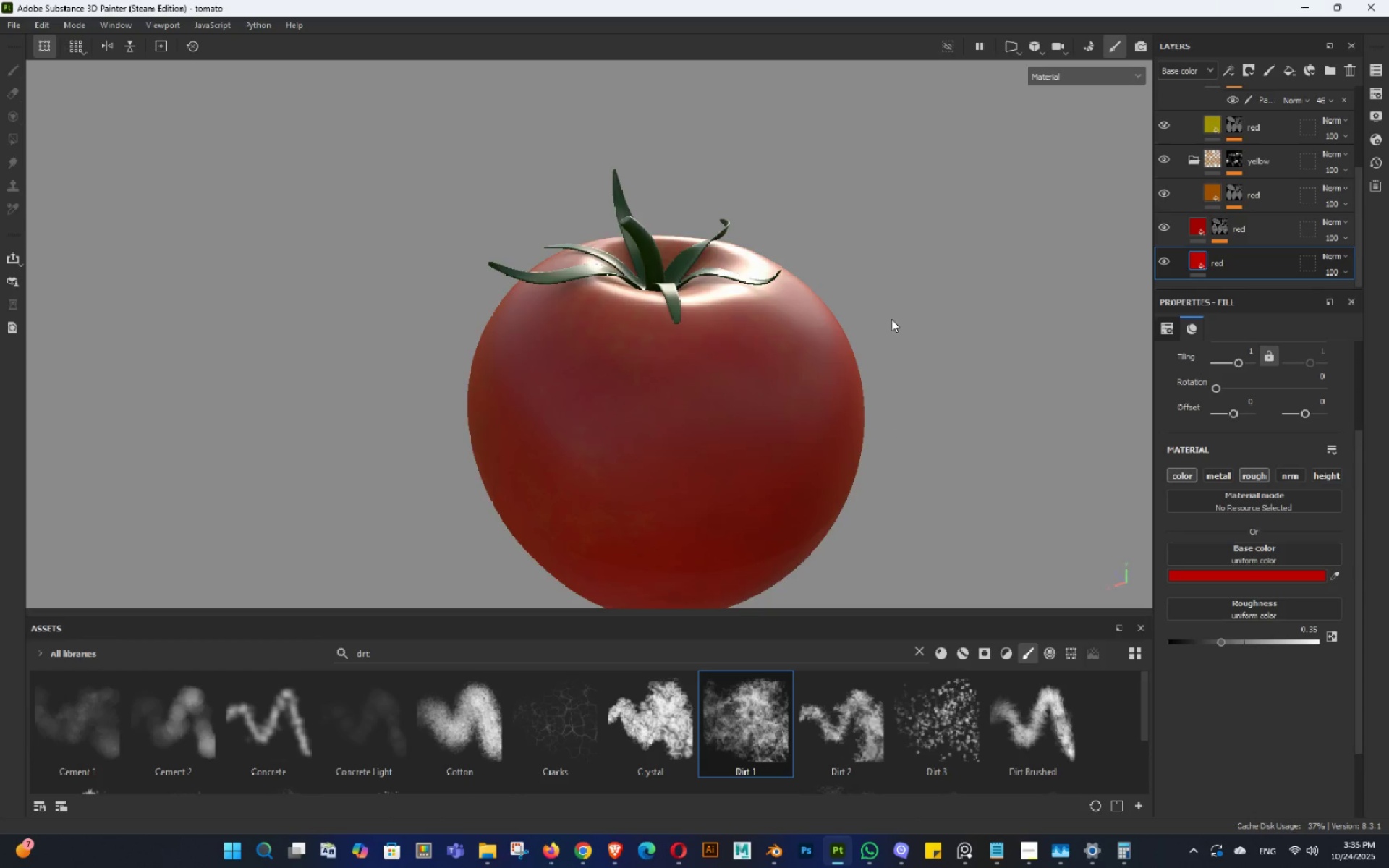 
hold_key(key=AltLeft, duration=1.52)
left_click_drag(start_coordinate=[687, 384], to_coordinate=[698, 469])
 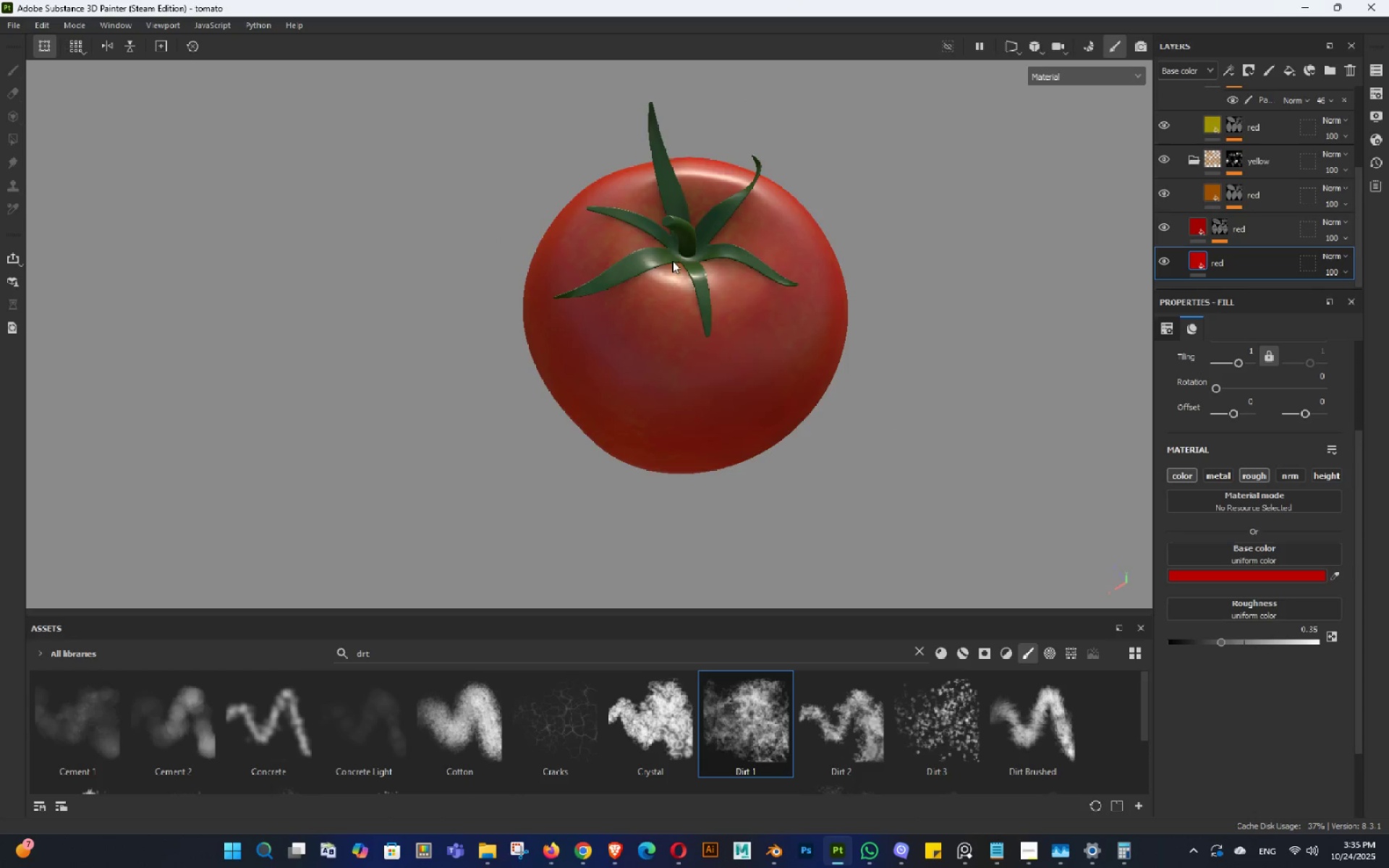 
left_click_drag(start_coordinate=[716, 317], to_coordinate=[789, 343])
 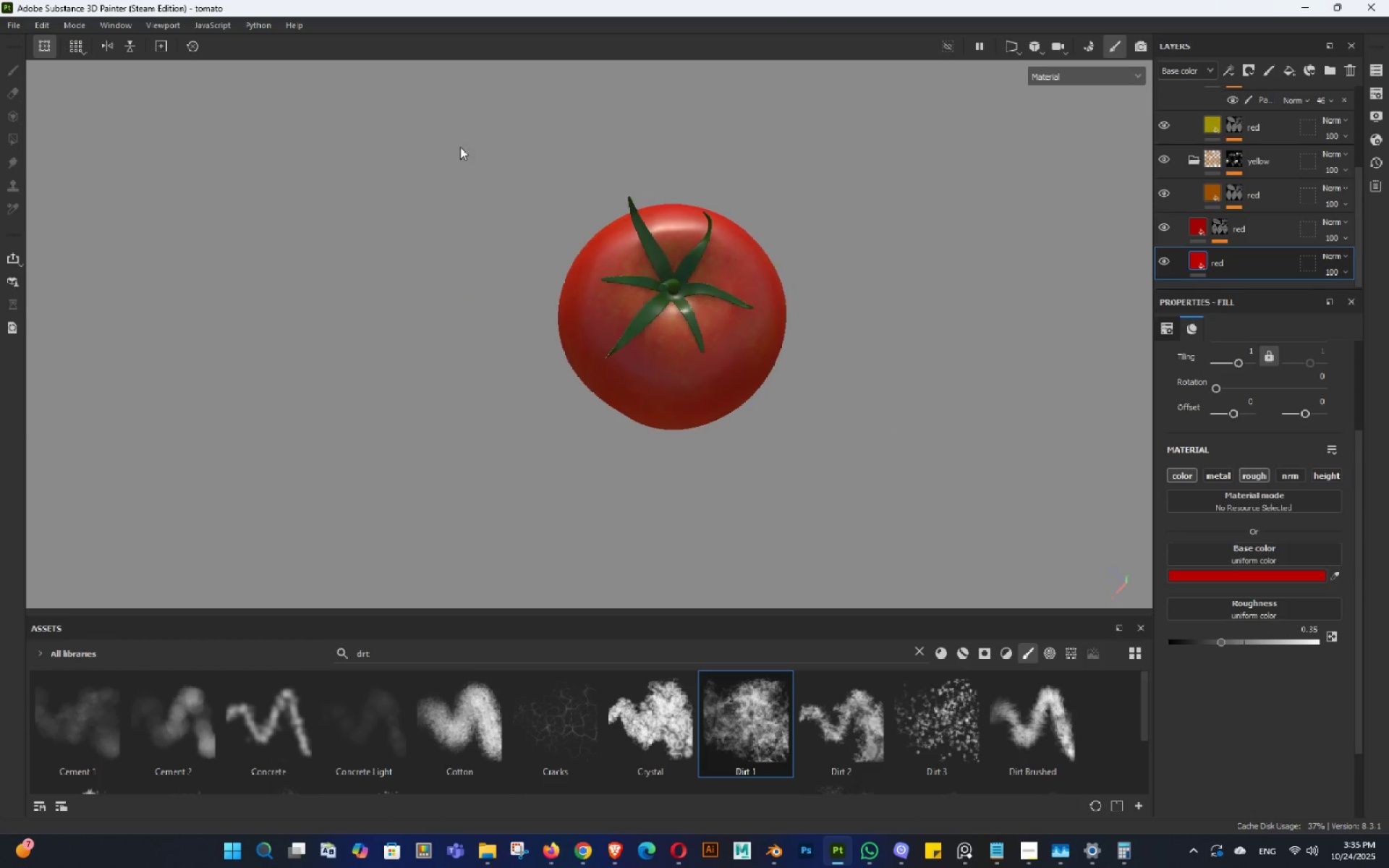 
left_click_drag(start_coordinate=[804, 387], to_coordinate=[849, 275])
 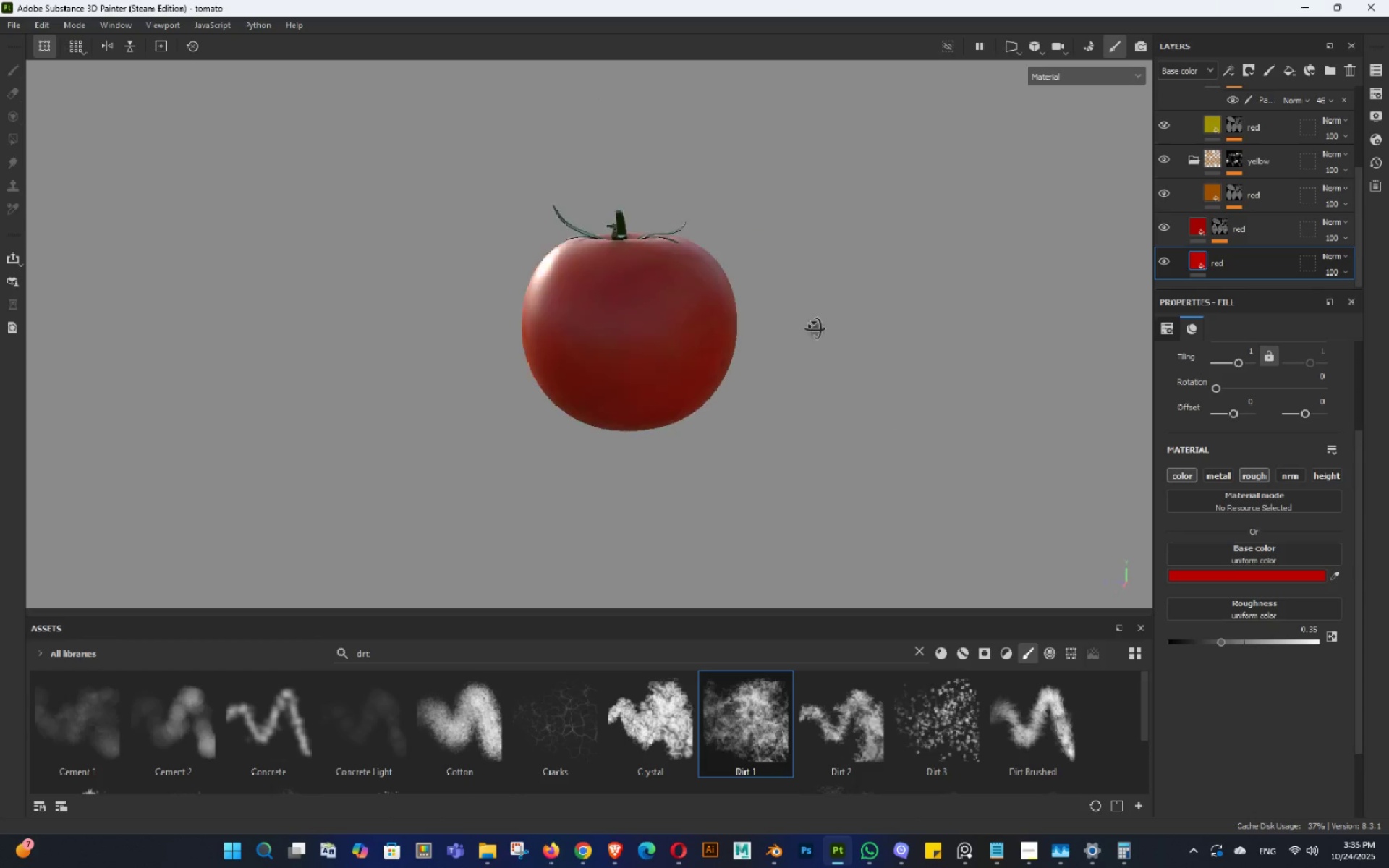 
hold_key(key=AltLeft, duration=1.52)
left_click_drag(start_coordinate=[660, 362], to_coordinate=[894, 324])
 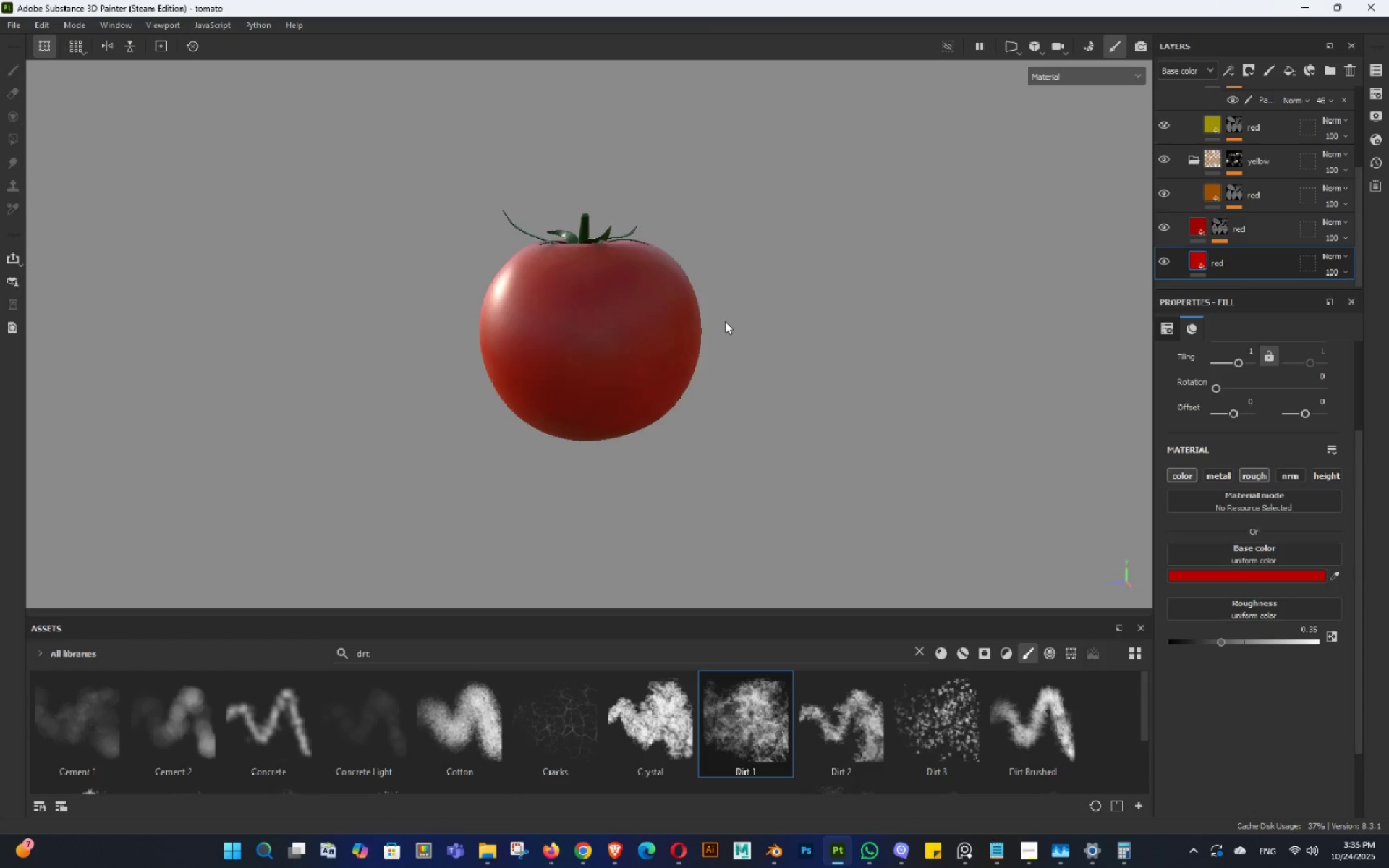 
left_click_drag(start_coordinate=[725, 321], to_coordinate=[802, 392])
 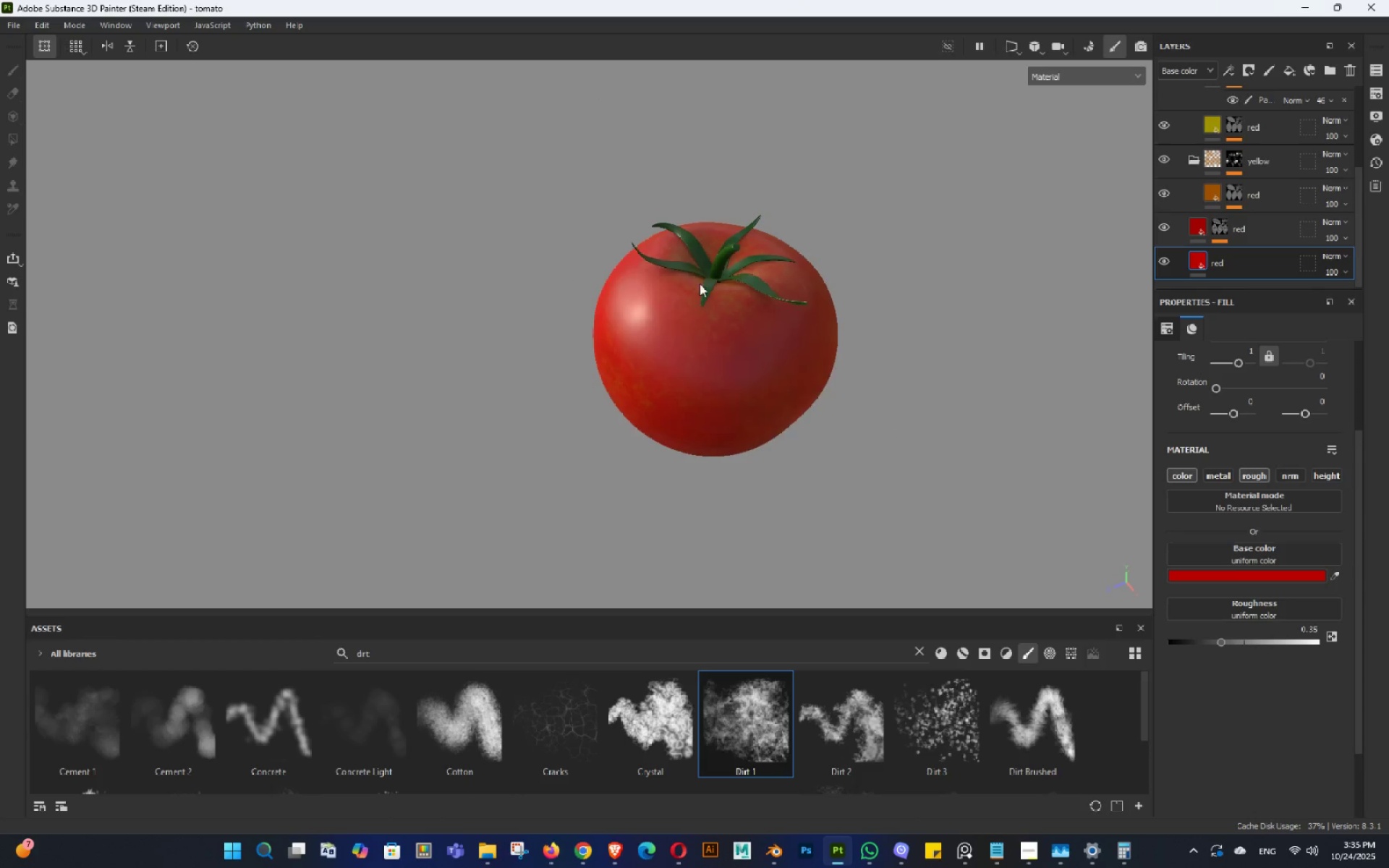 
hold_key(key=AltLeft, duration=0.59)
left_click_drag(start_coordinate=[814, 404], to_coordinate=[749, 365])
 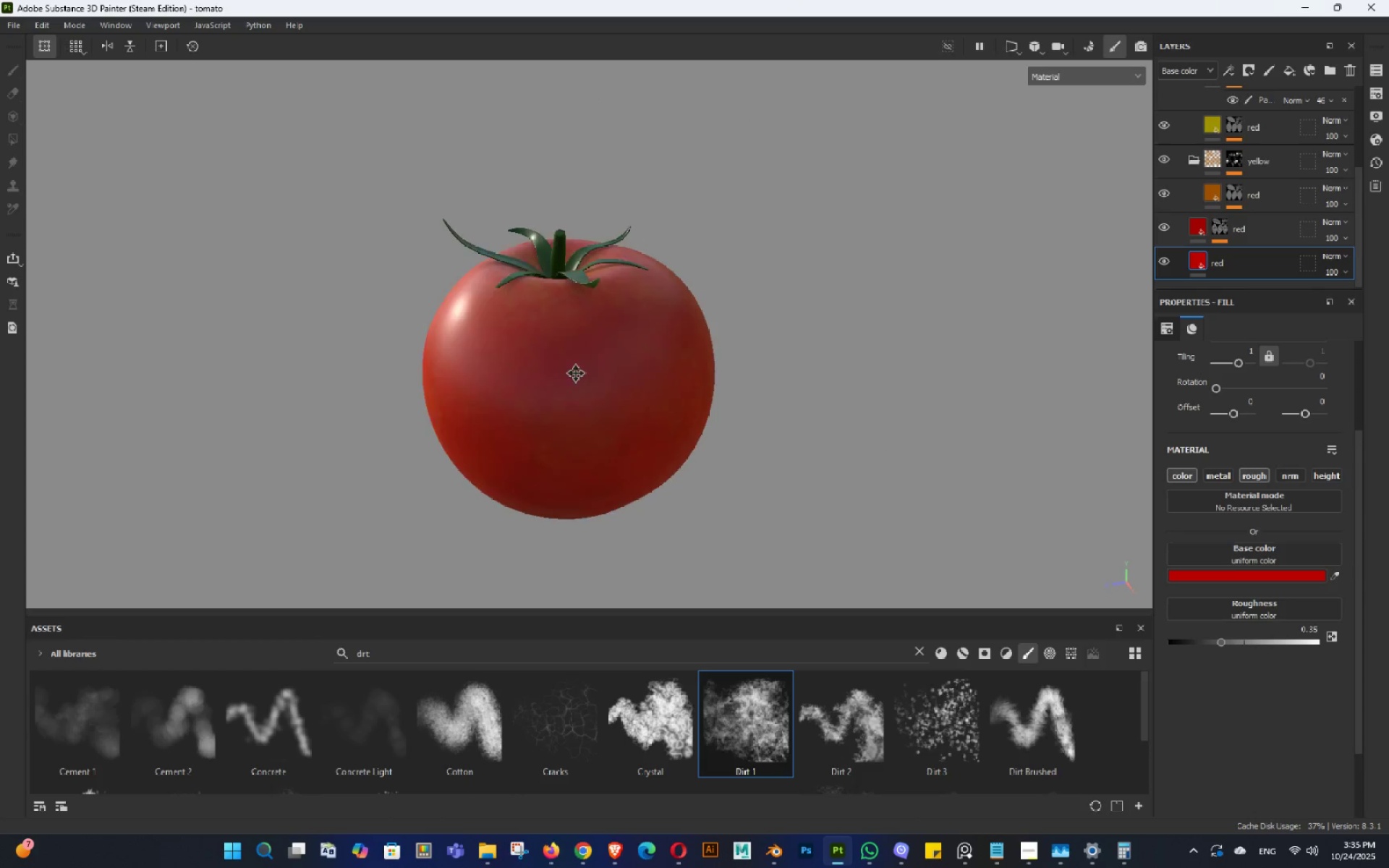 
double_click([576, 373])
 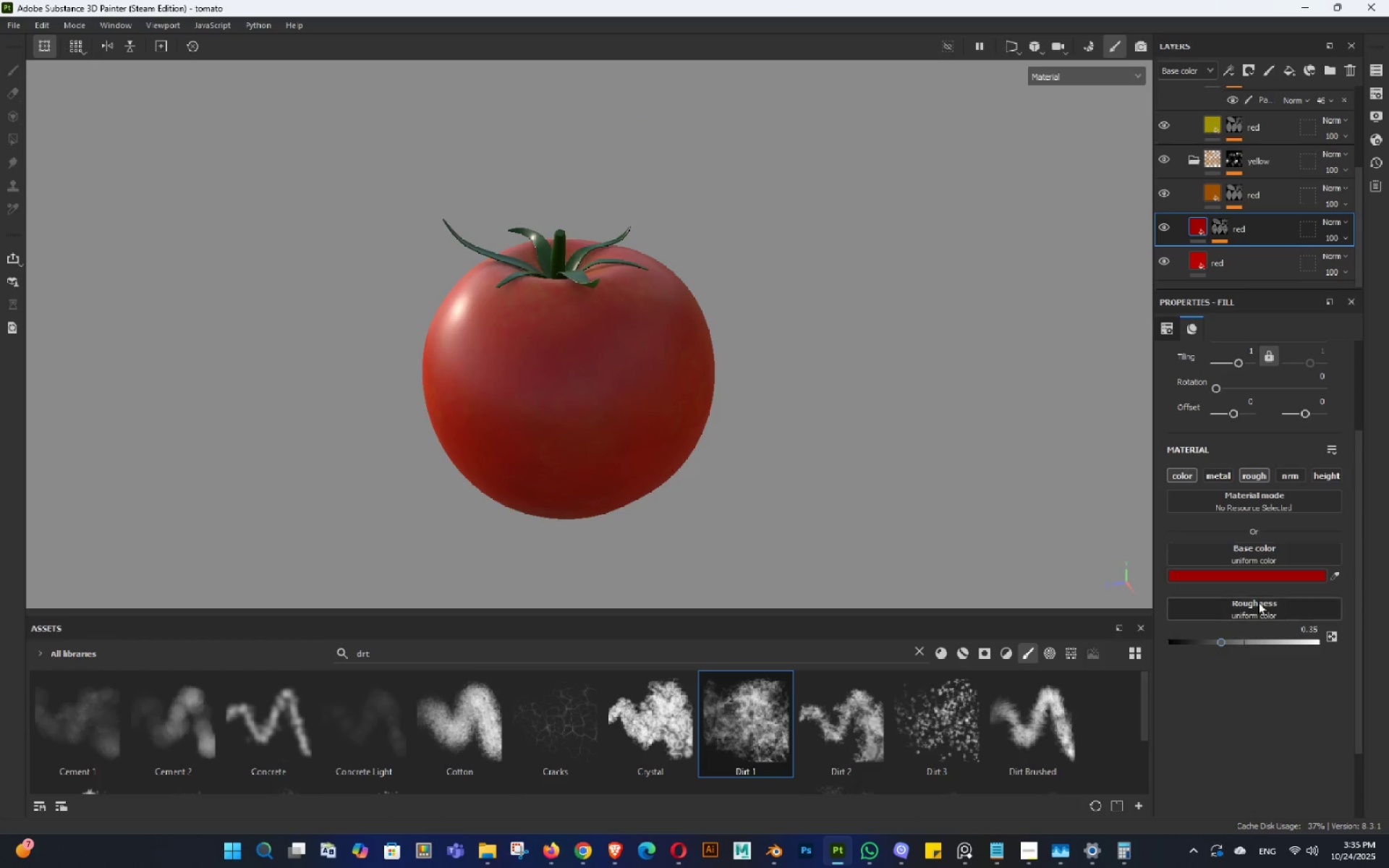 
left_click([1239, 582])
 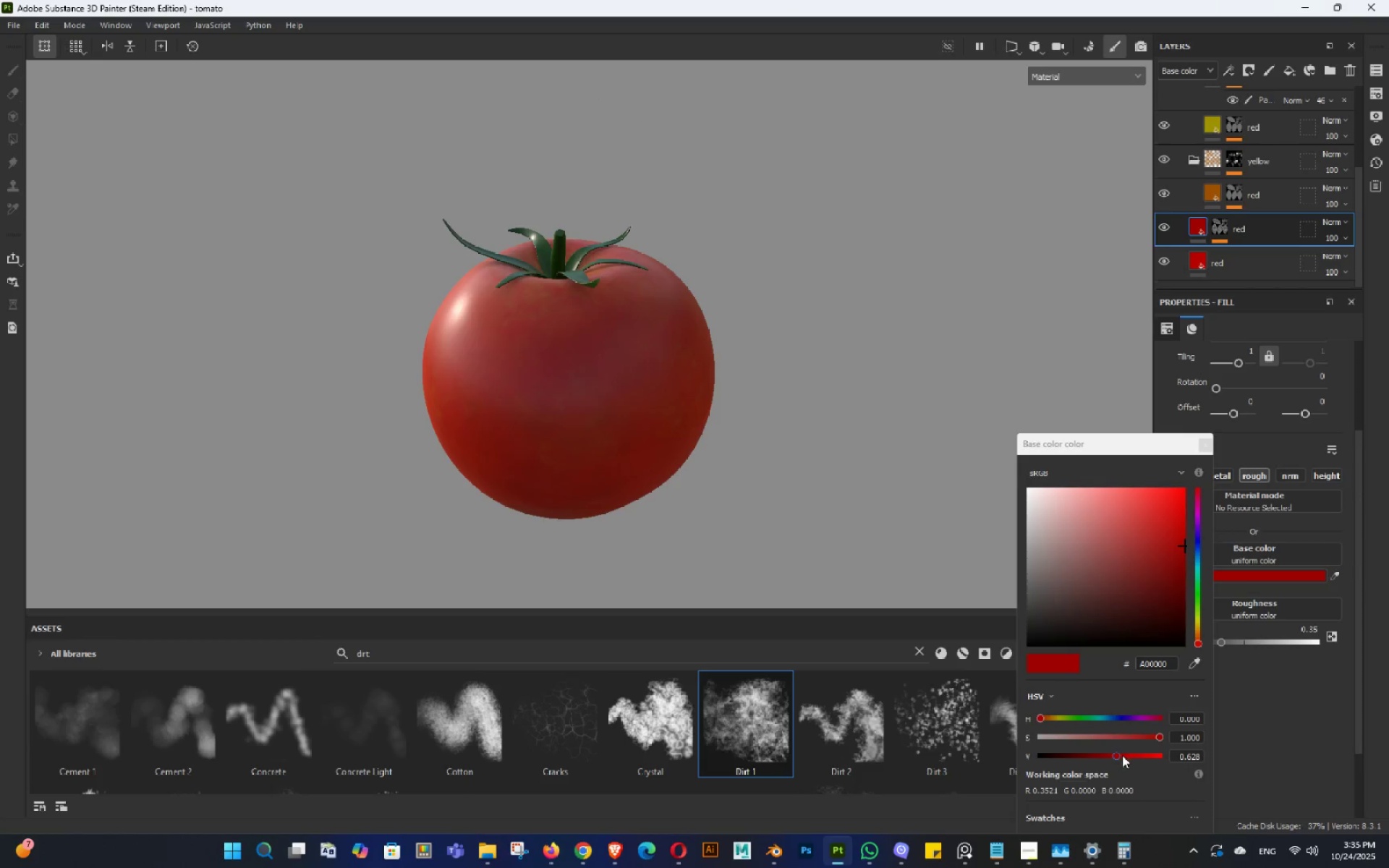 
left_click([1122, 755])
 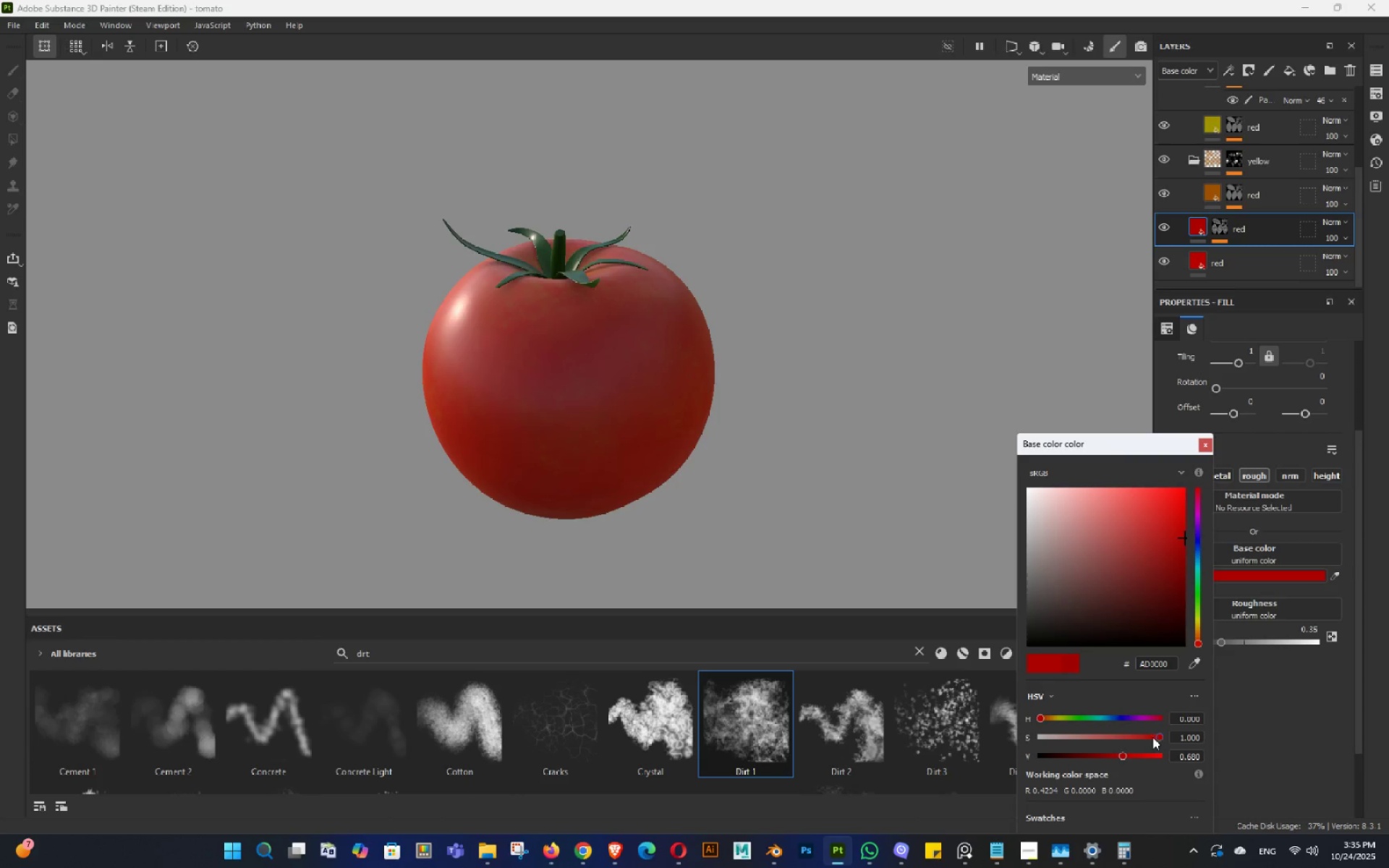 
left_click([1152, 737])
 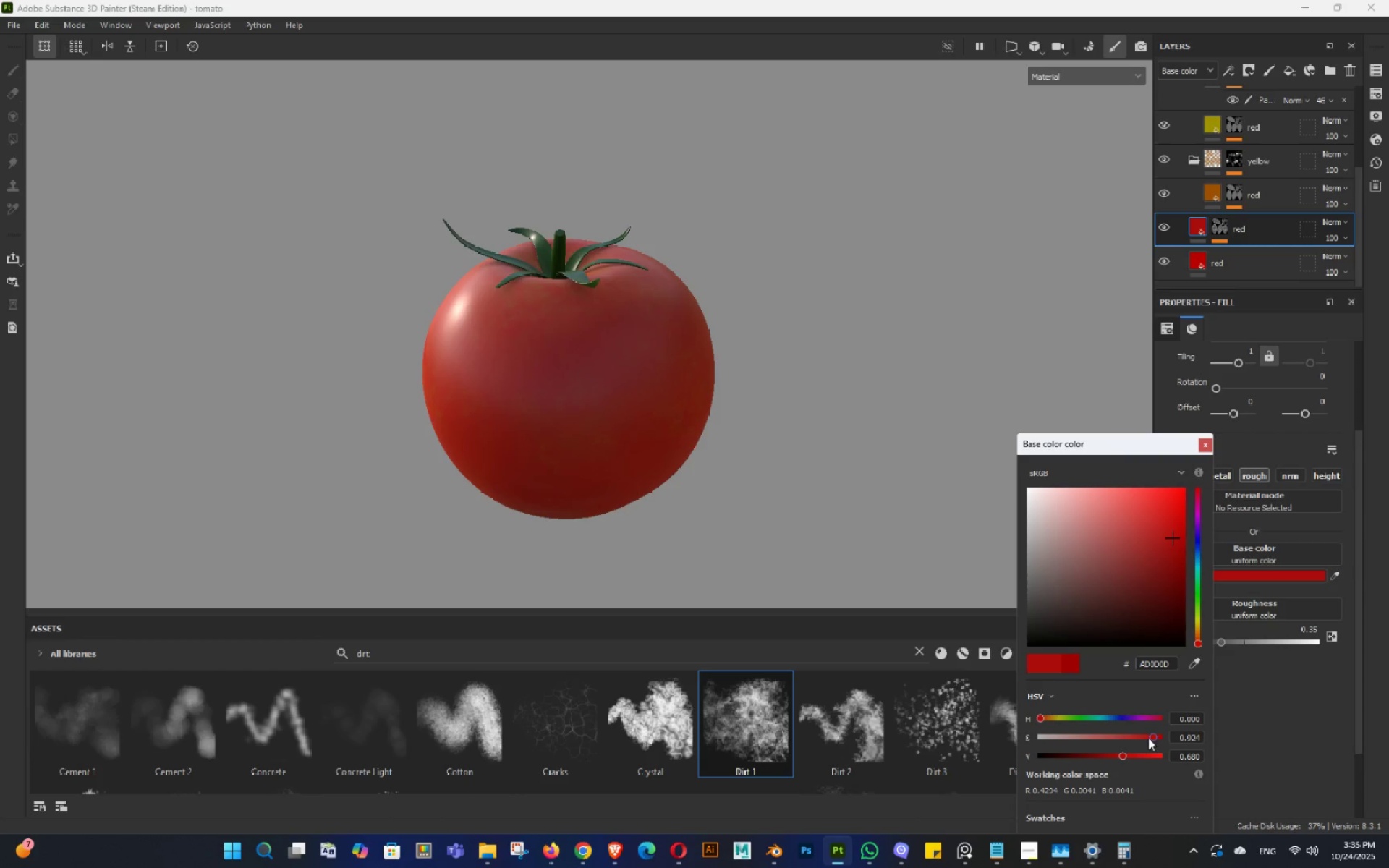 
hold_key(key=AltLeft, duration=1.43)
left_click_drag(start_coordinate=[757, 341], to_coordinate=[741, 438])
 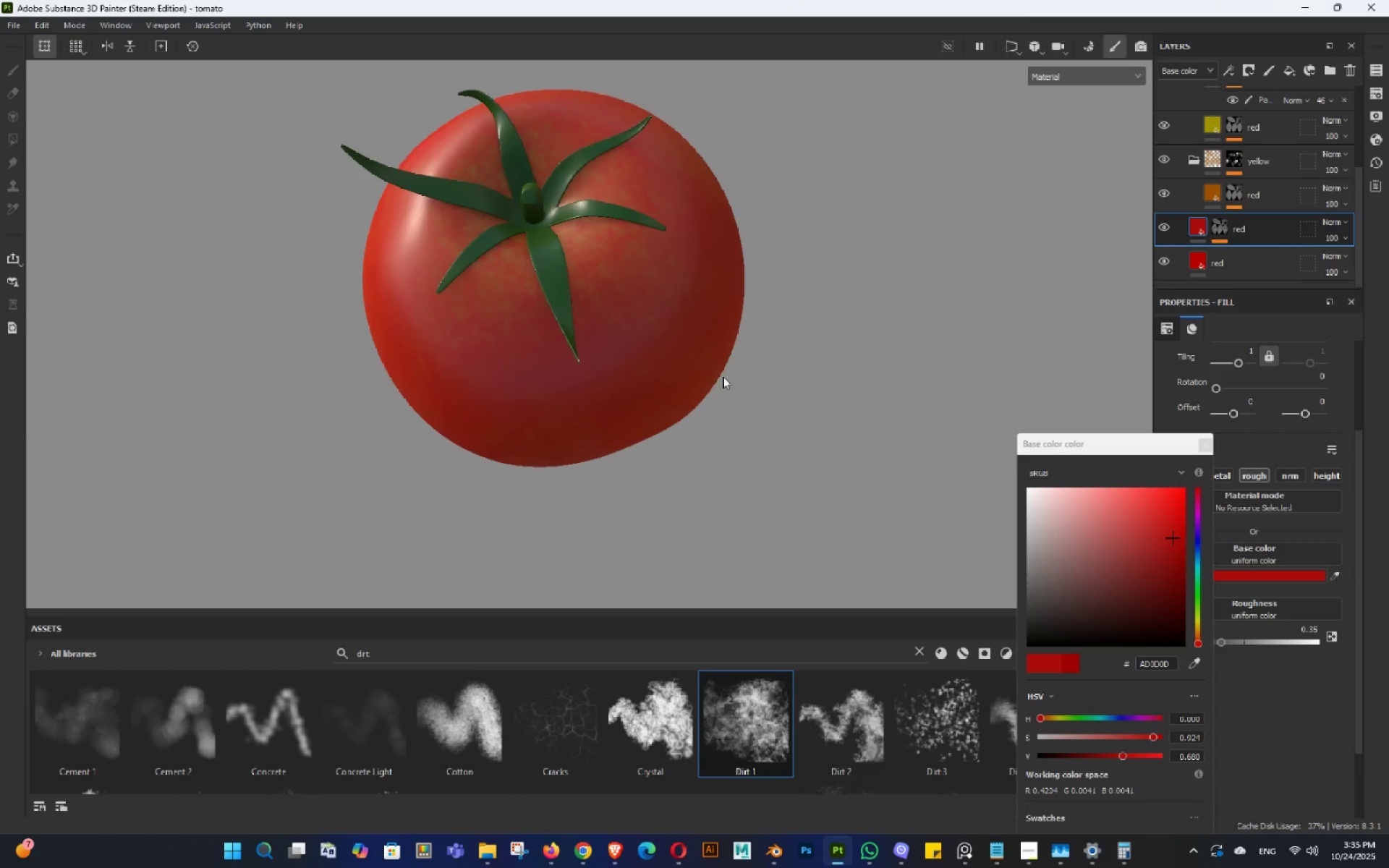 
left_click_drag(start_coordinate=[696, 342], to_coordinate=[626, 214])
 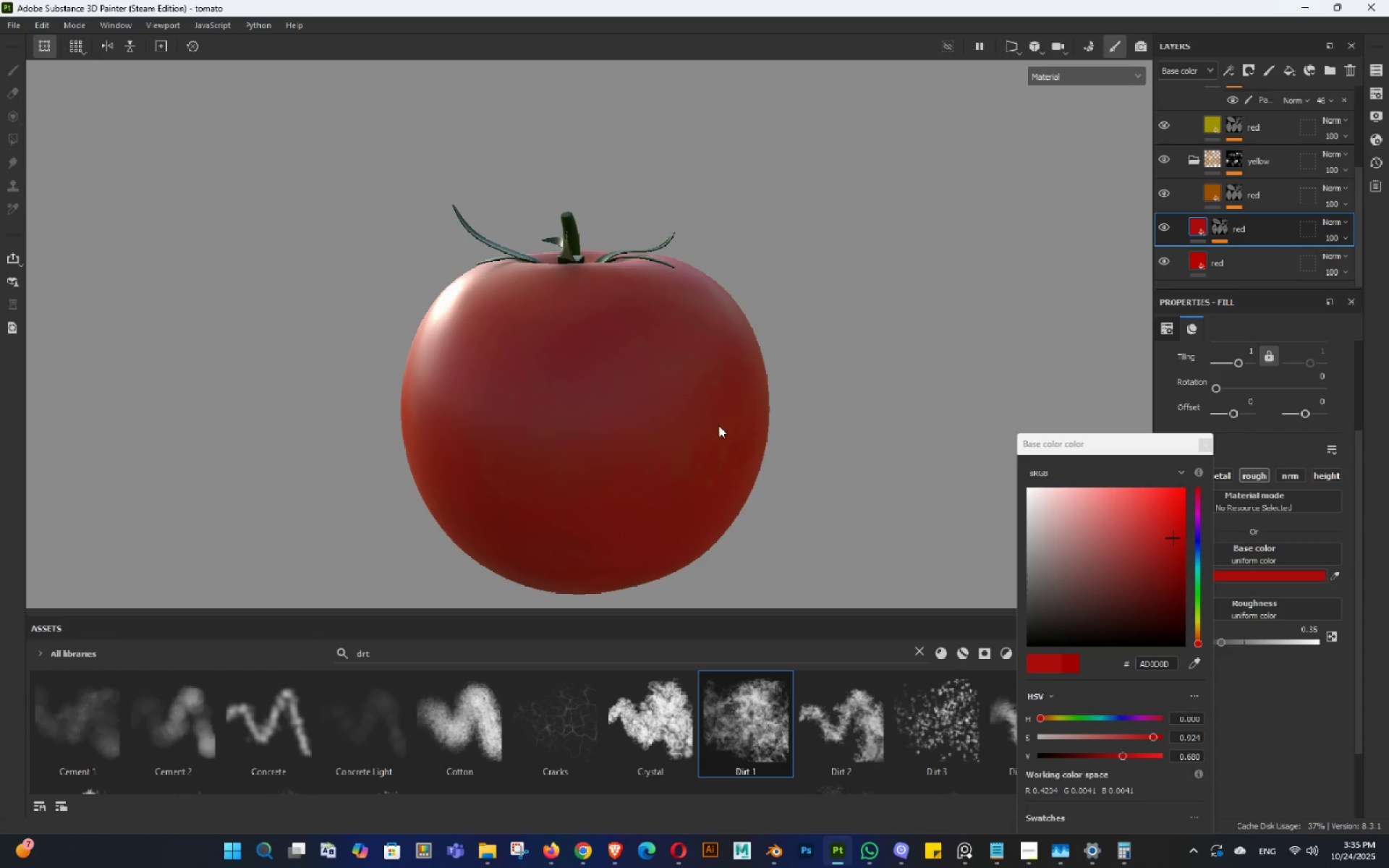 
hold_key(key=ShiftLeft, duration=1.41)
 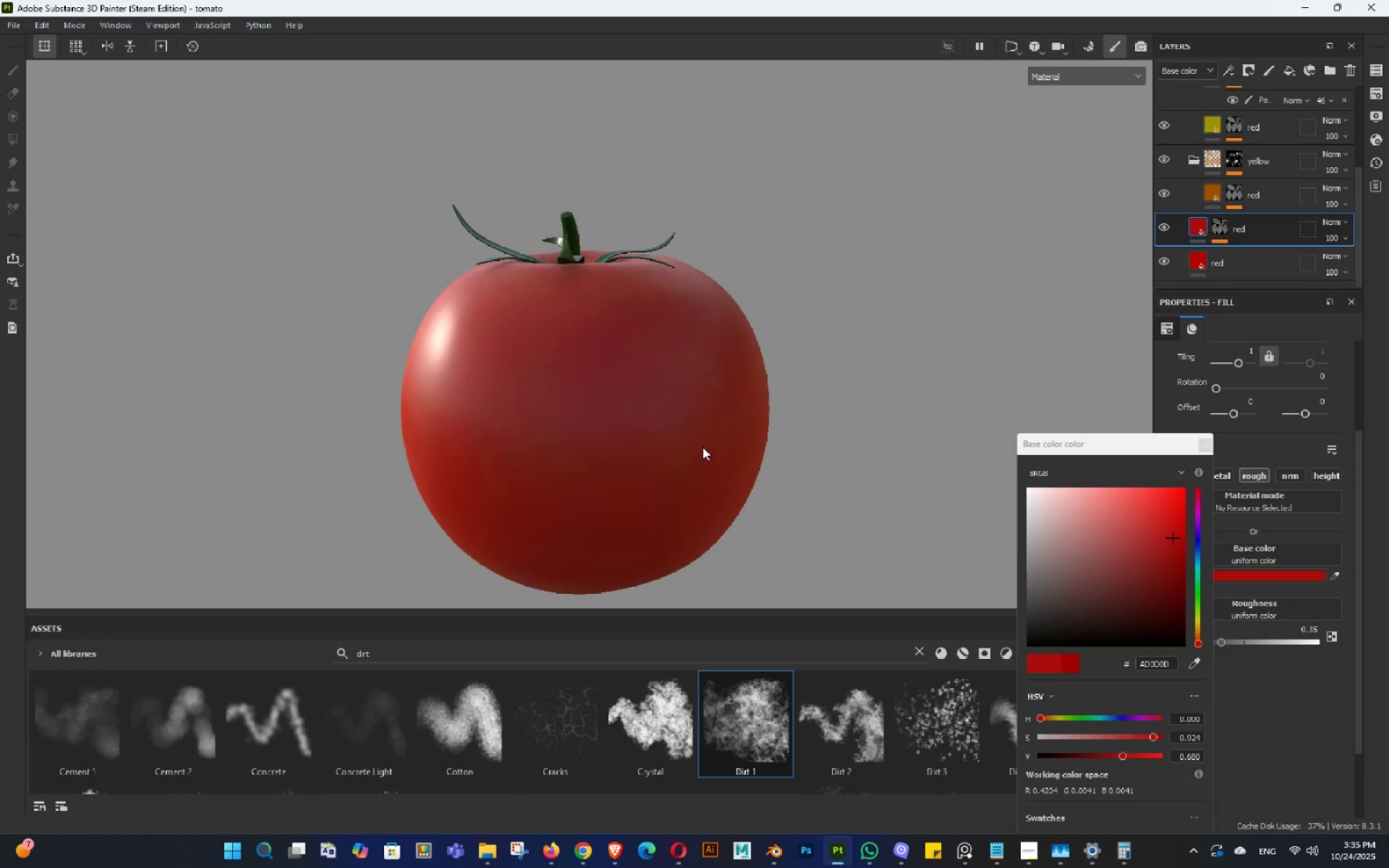 
hold_key(key=AltLeft, duration=0.67)
left_click_drag(start_coordinate=[770, 493], to_coordinate=[815, 570])
 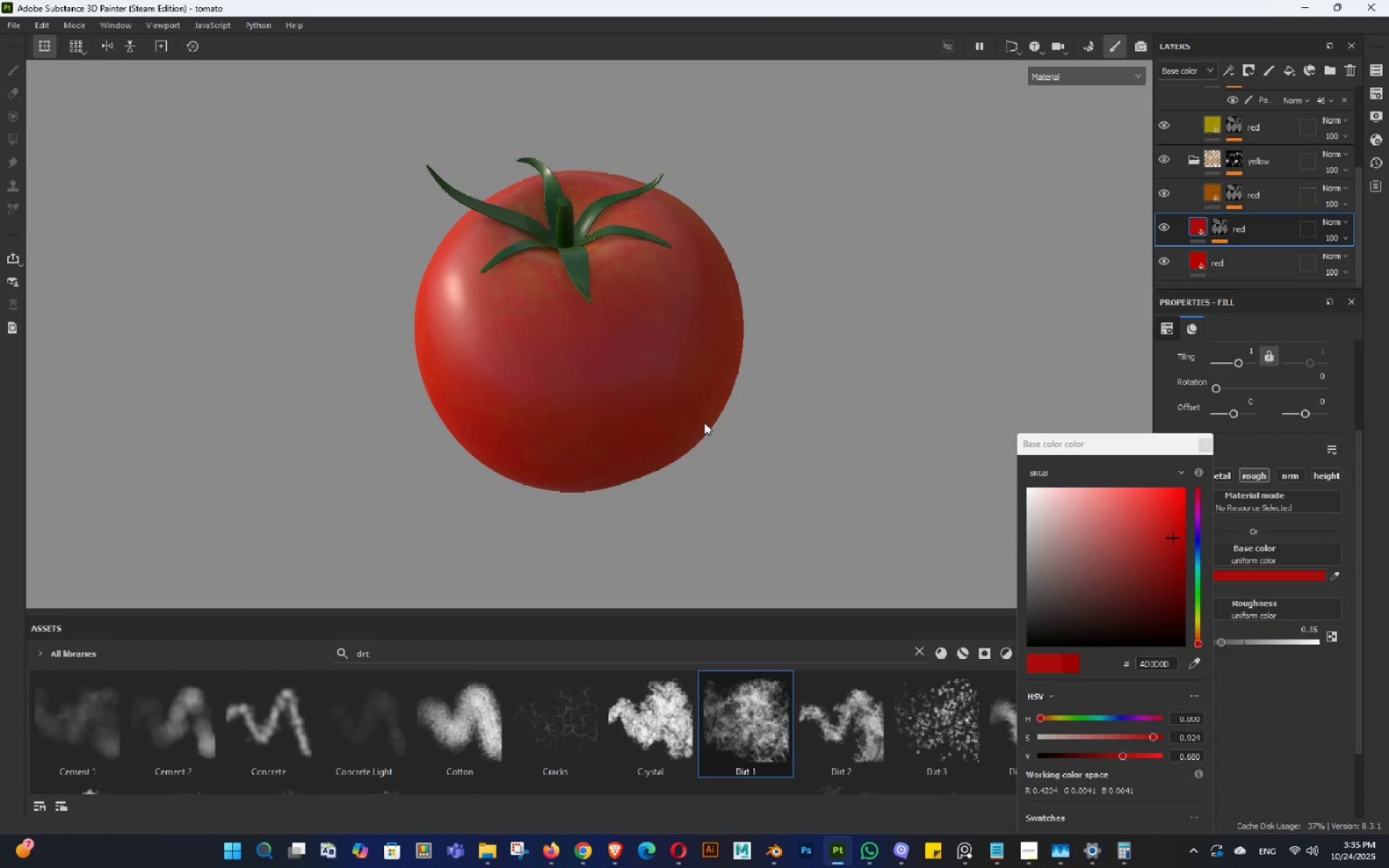 
hold_key(key=AltLeft, duration=1.5)
 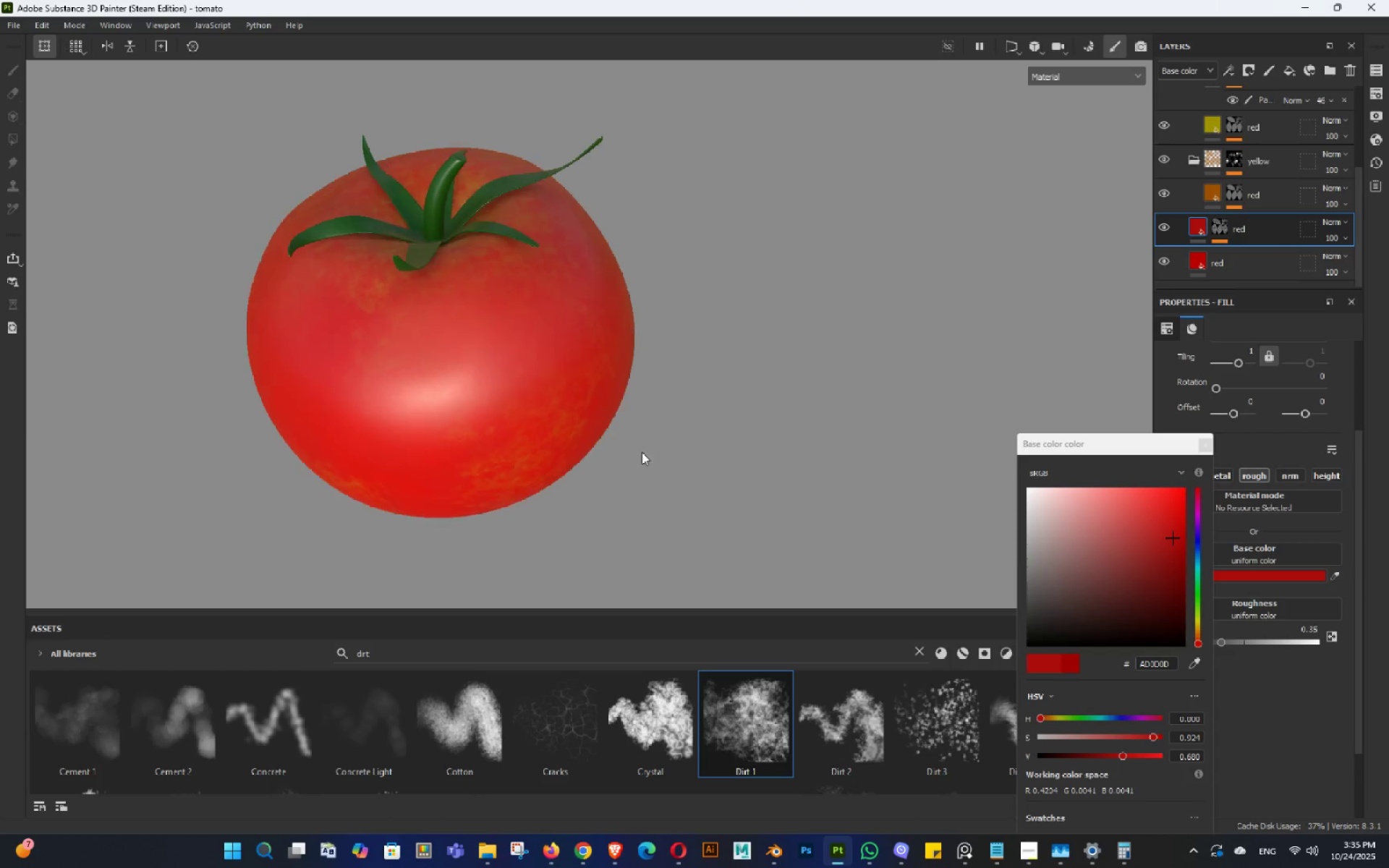 
hold_key(key=AltLeft, duration=1.51)
 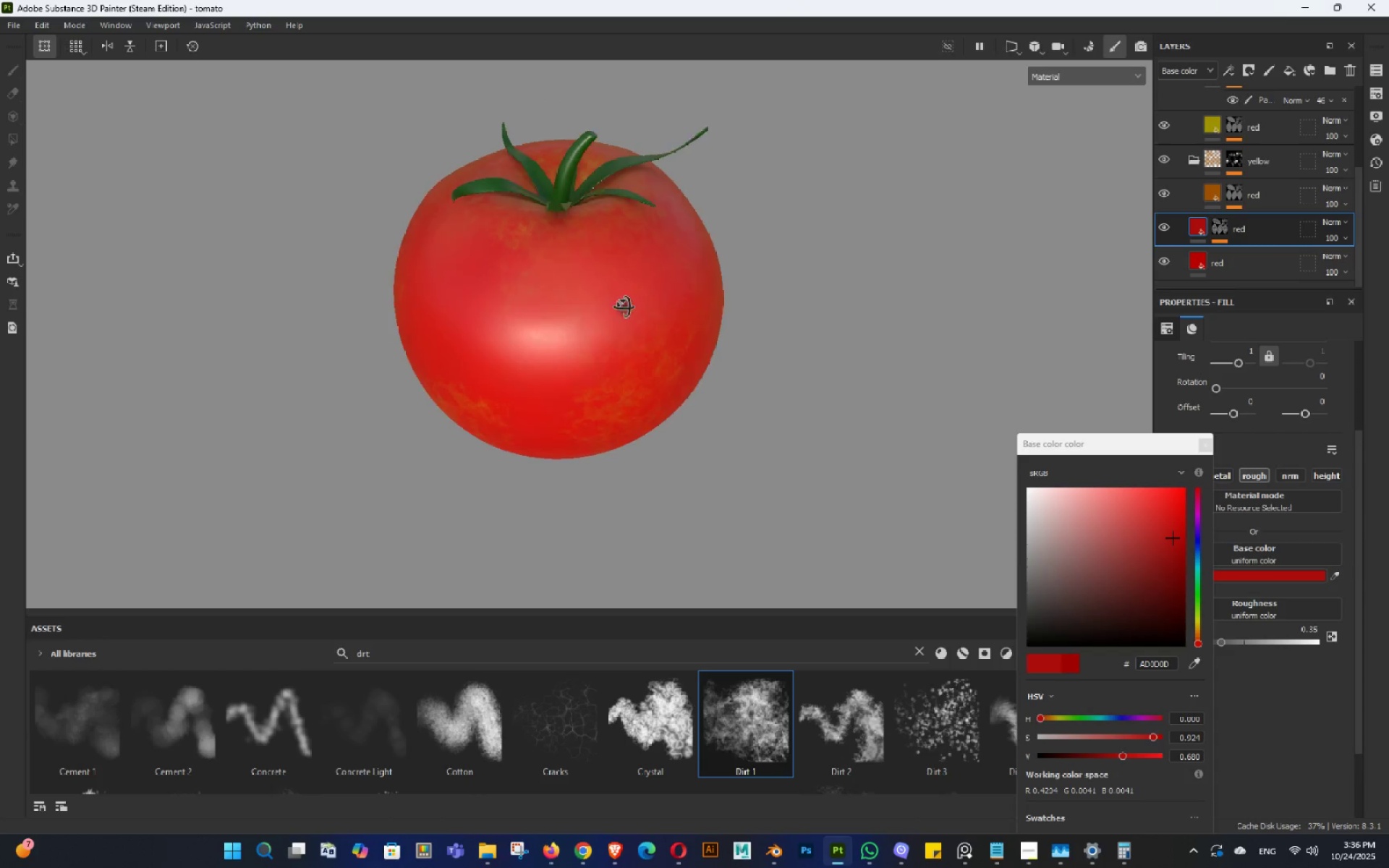 
hold_key(key=AltLeft, duration=1.52)
 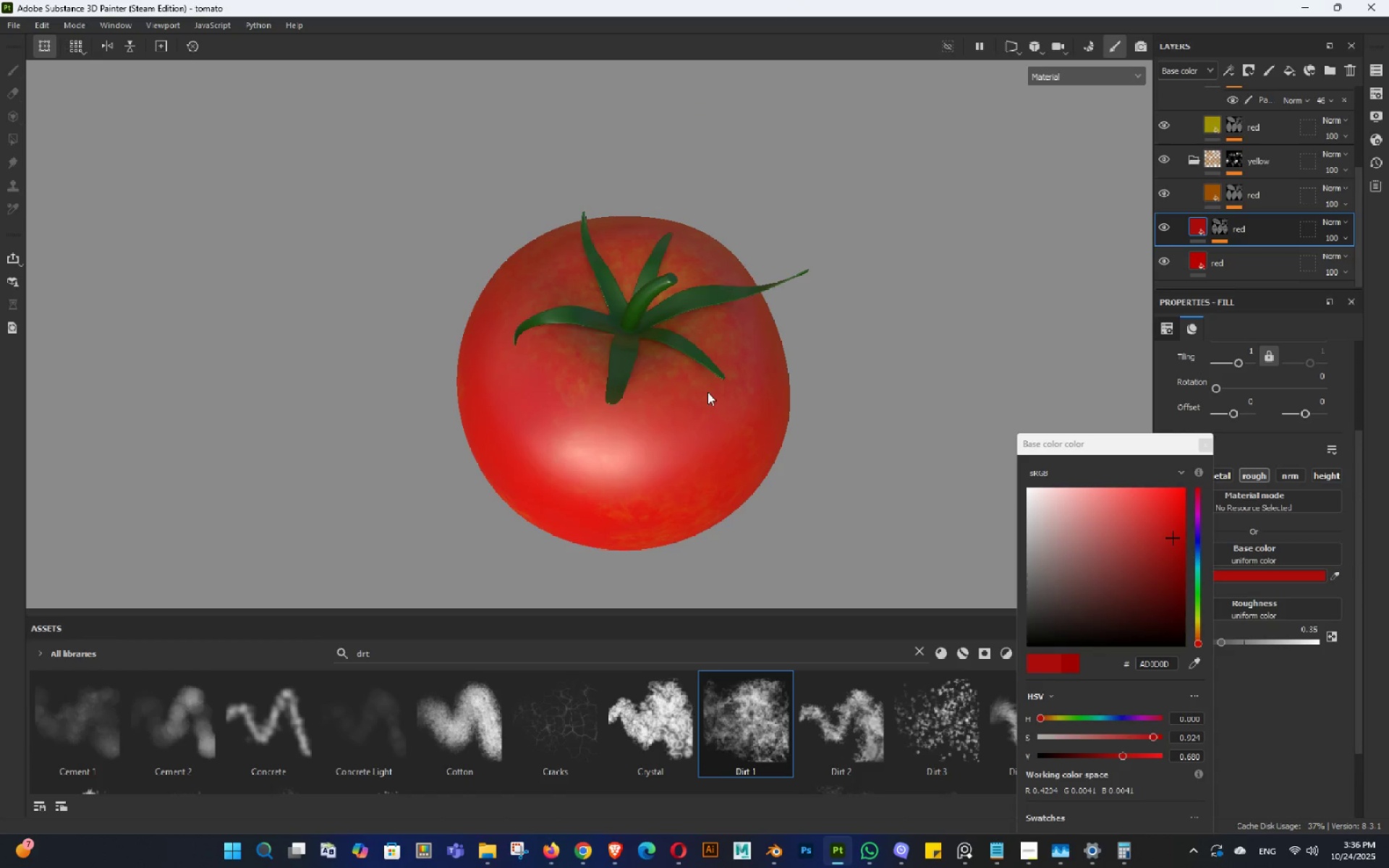 
hold_key(key=AltLeft, duration=1.52)
 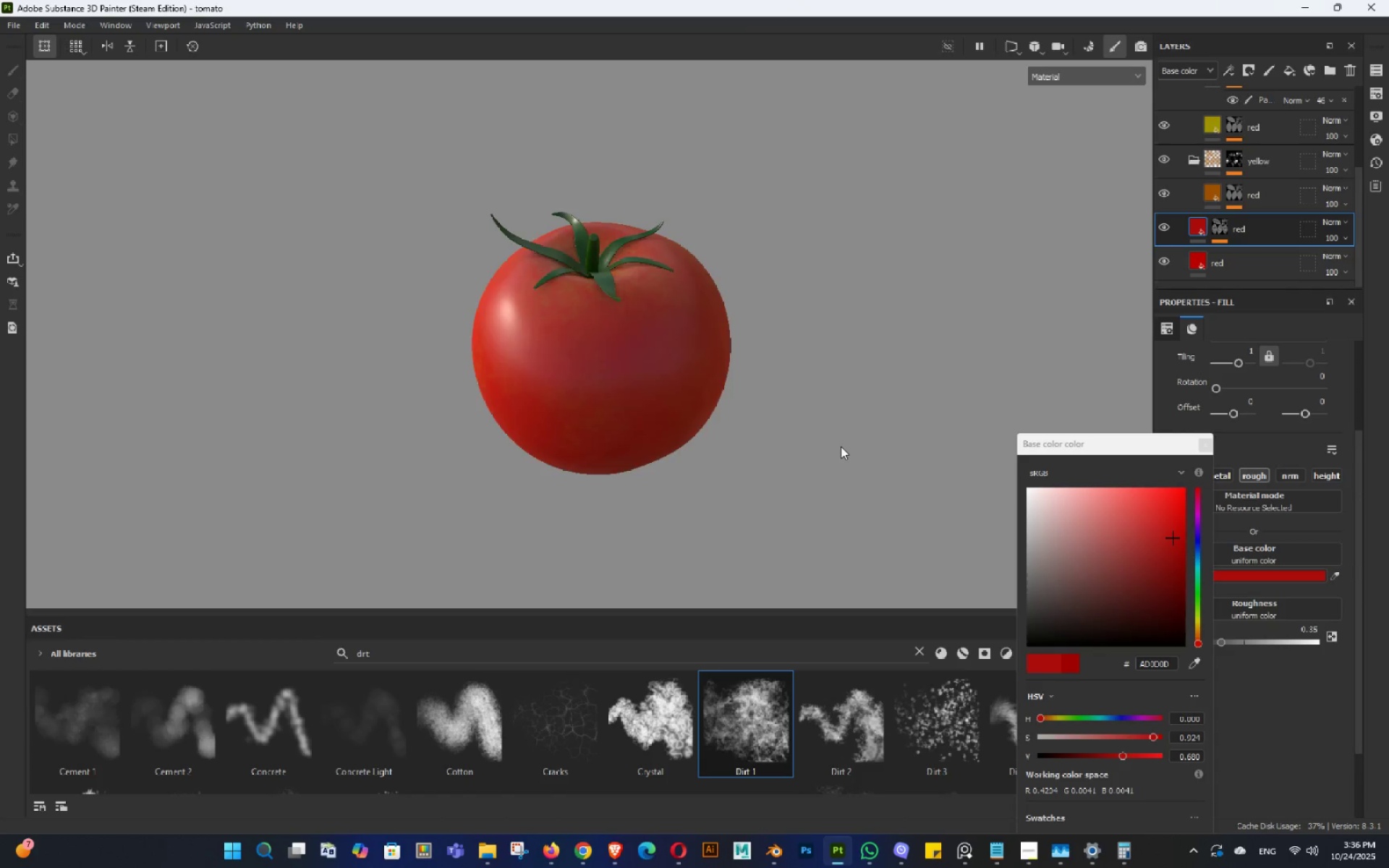 
hold_key(key=AltLeft, duration=0.69)
 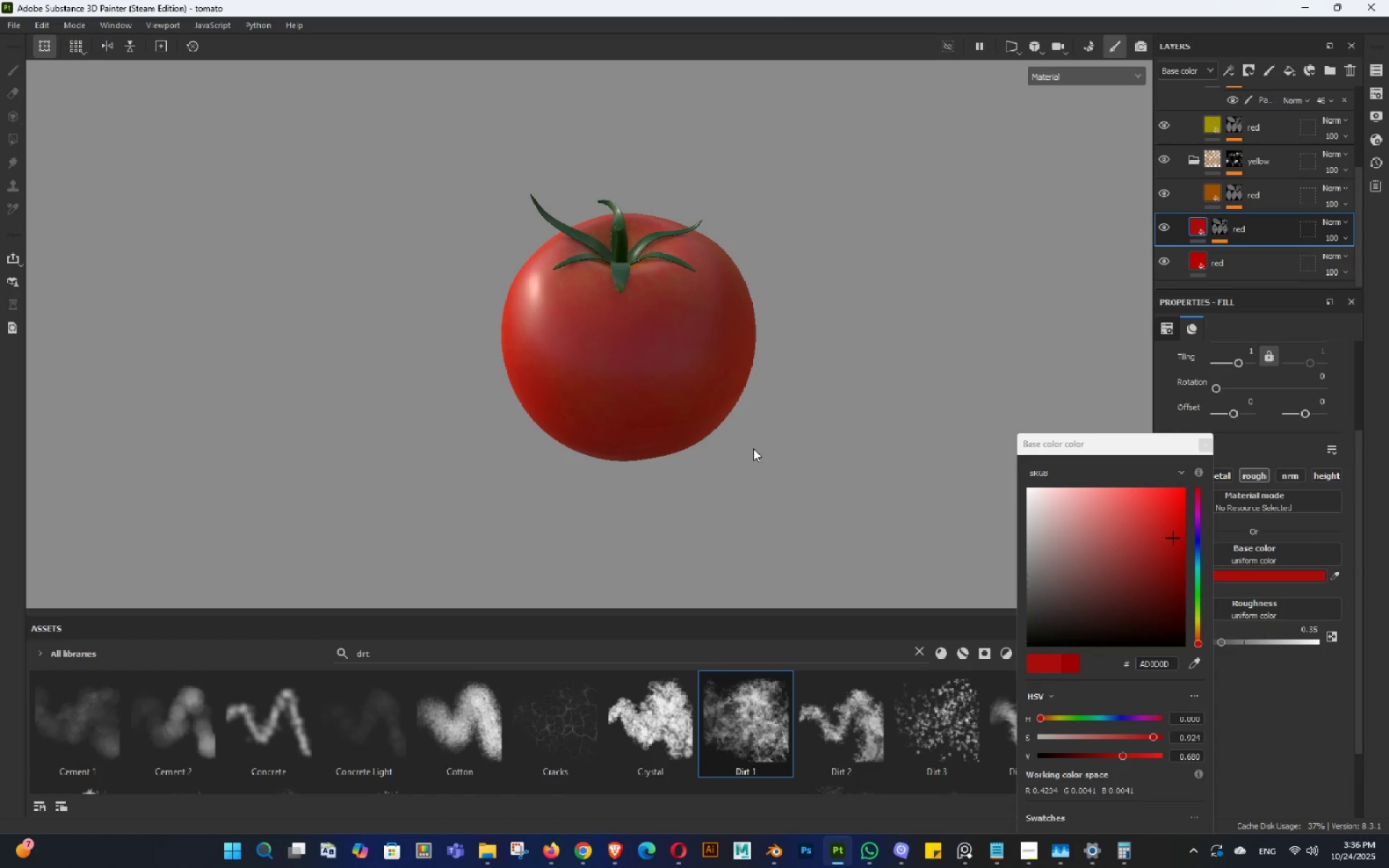 
key(Control+ControlLeft)
 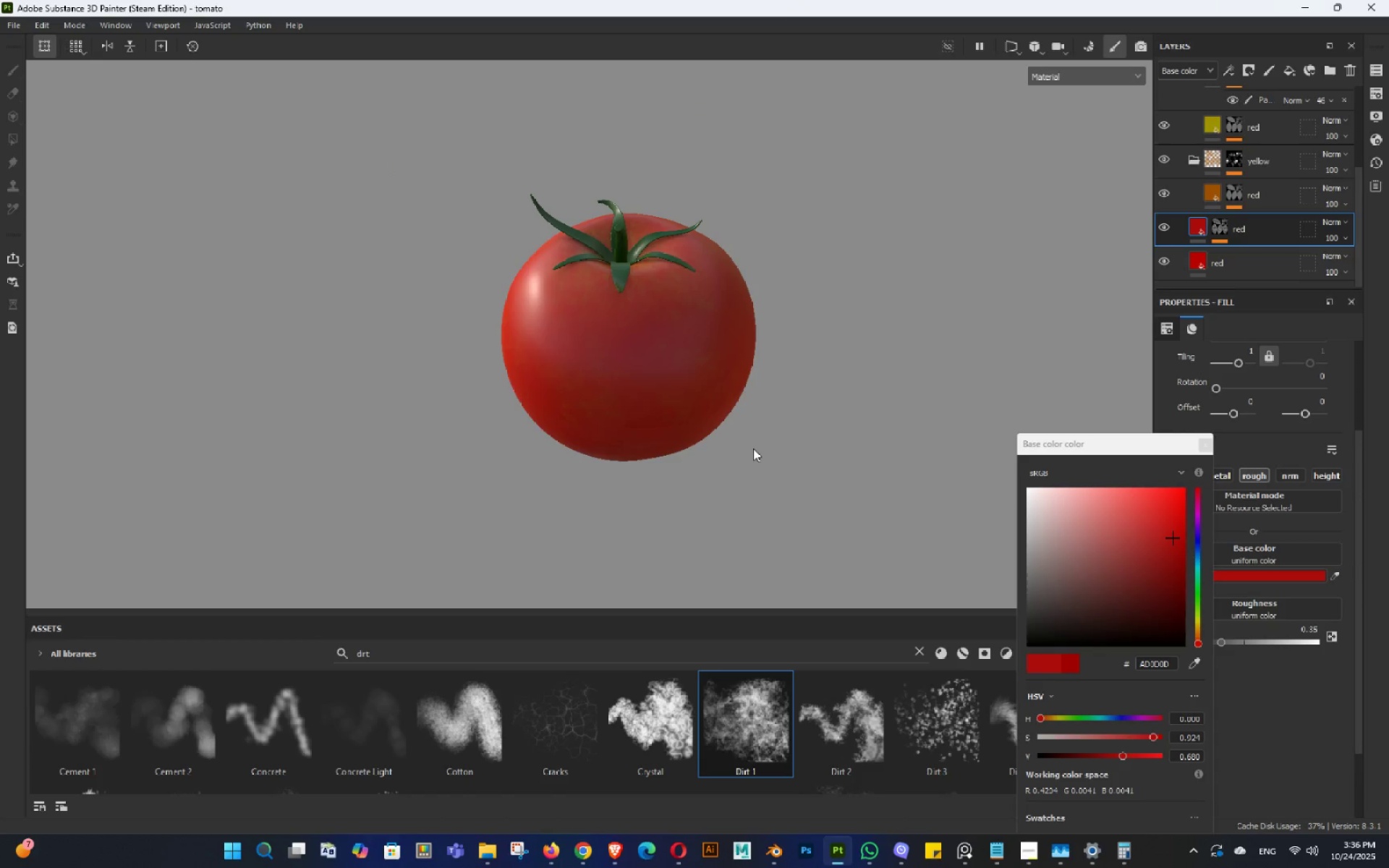 
key(Control+S)
 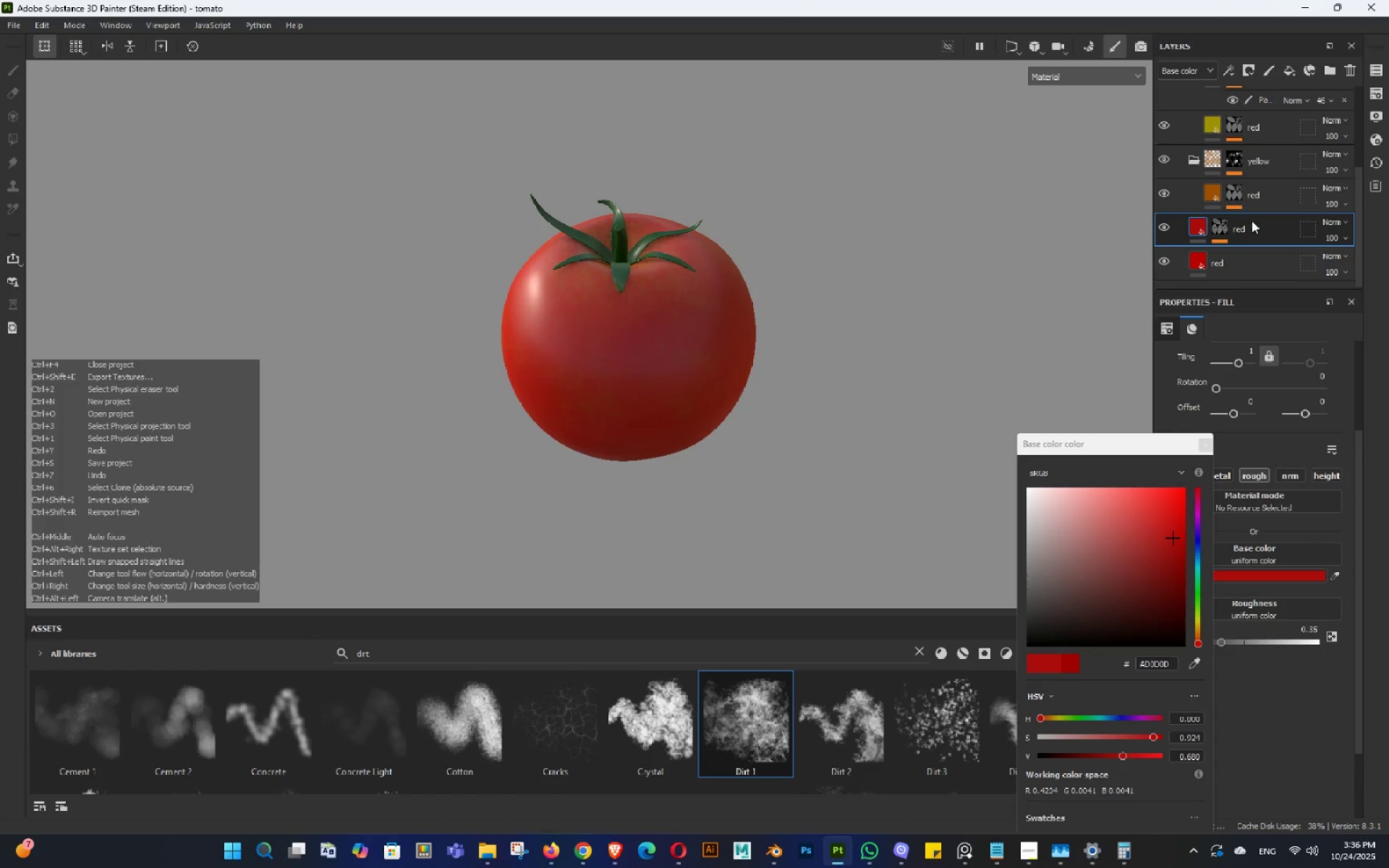 
left_click([1254, 221])
 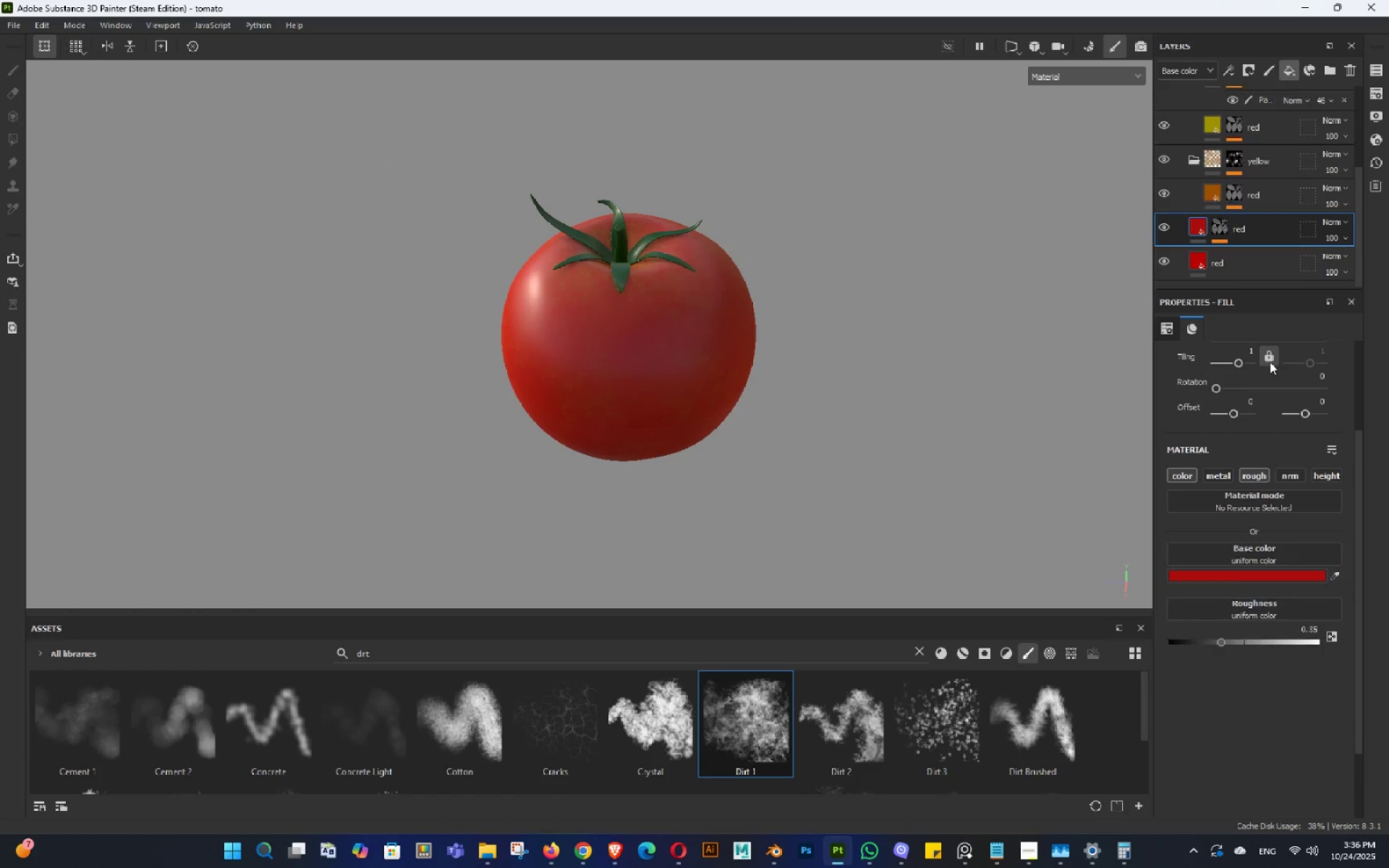 
hold_key(key=AltLeft, duration=0.91)
 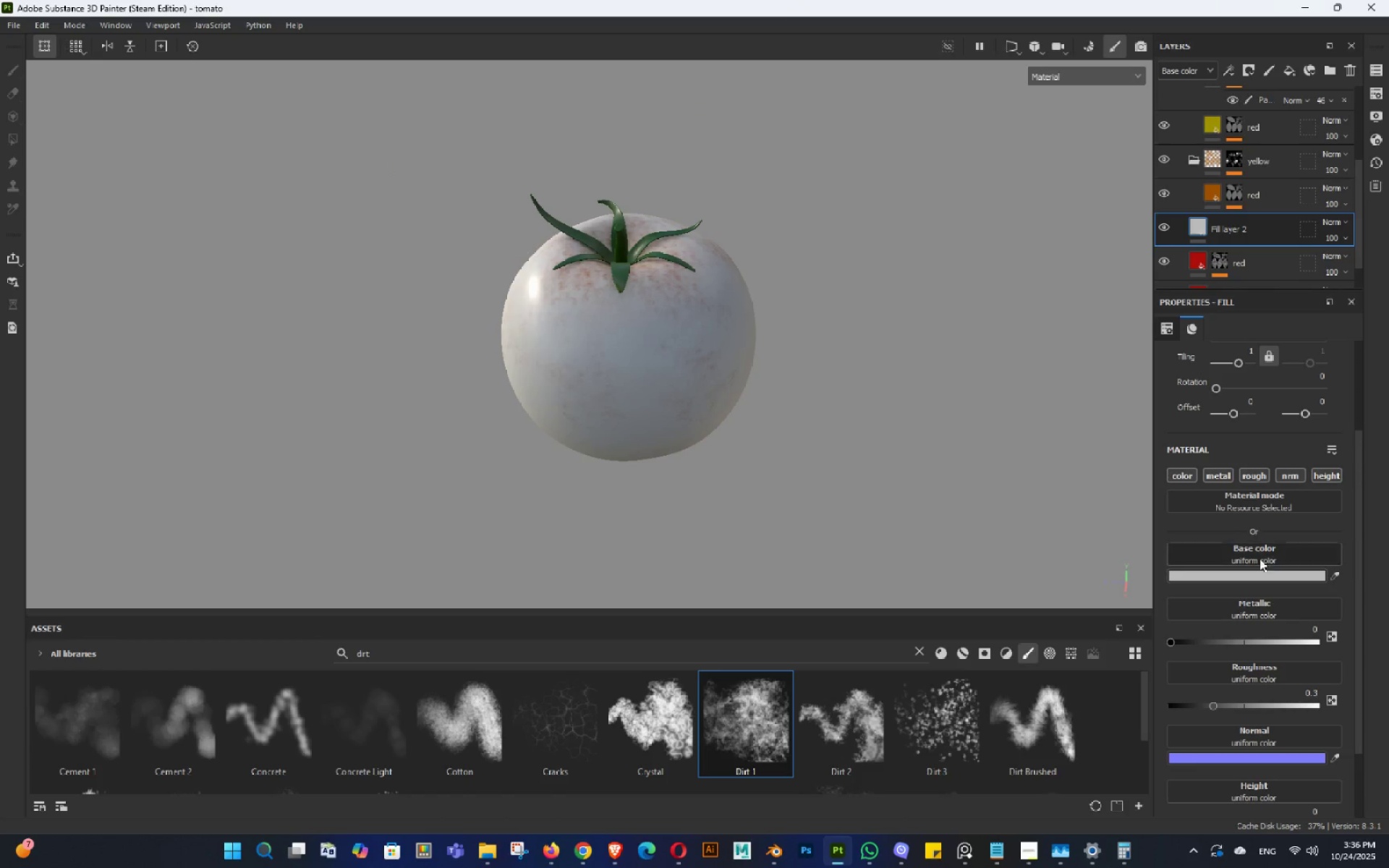 
hold_key(key=AltLeft, duration=1.38)
left_click([1178, 468])
 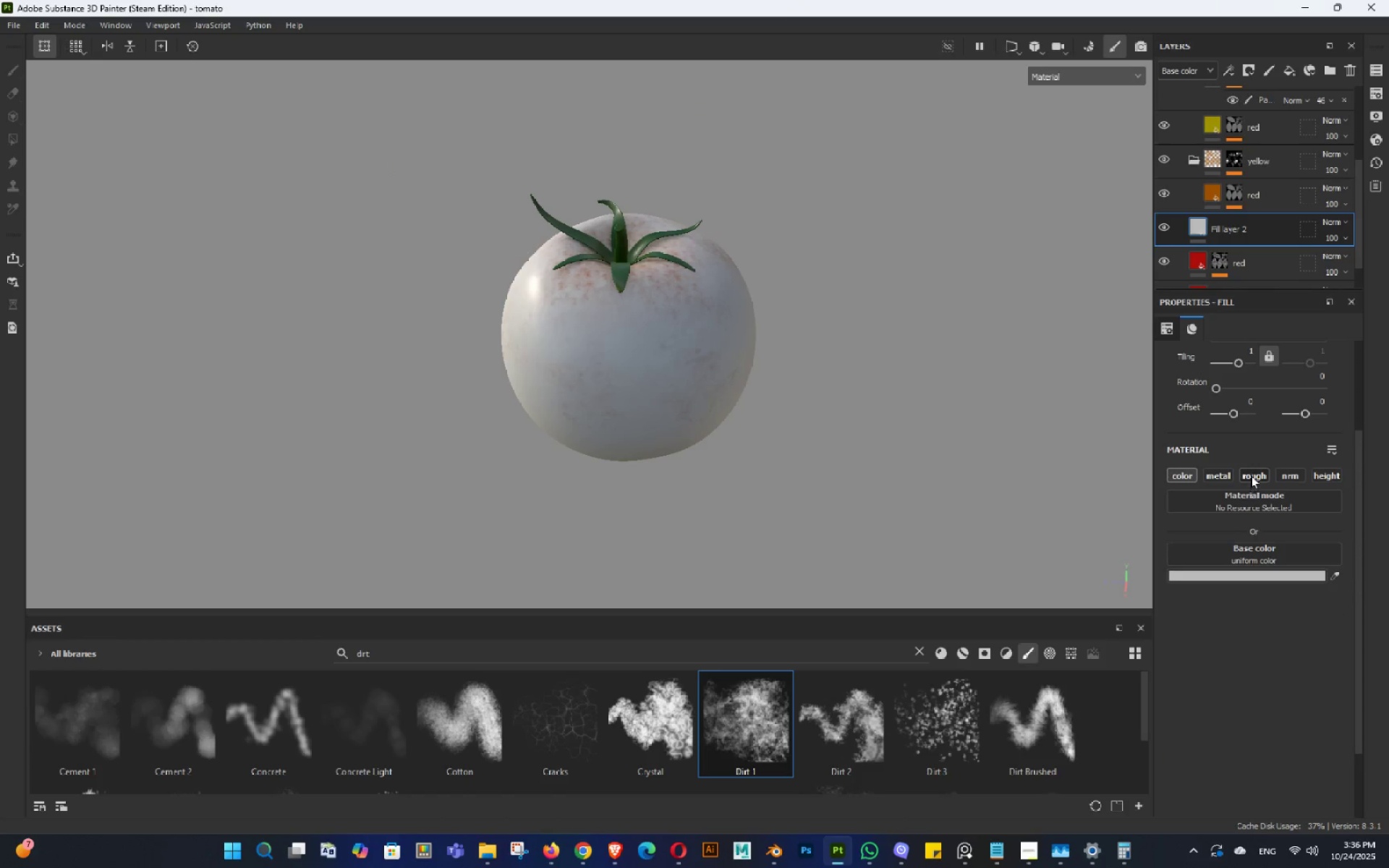 
left_click([1251, 475])
 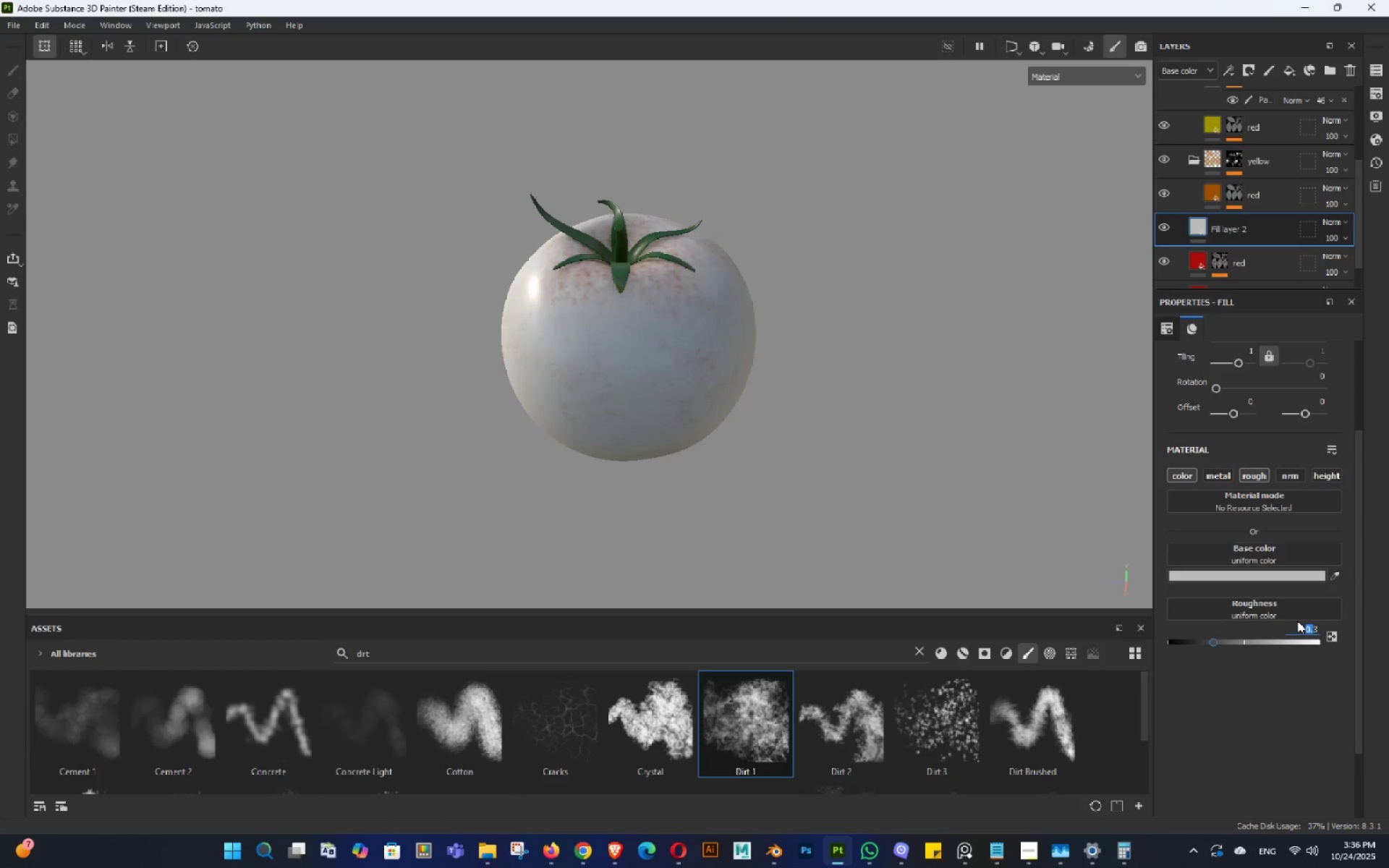 
key(Control+ControlLeft)
 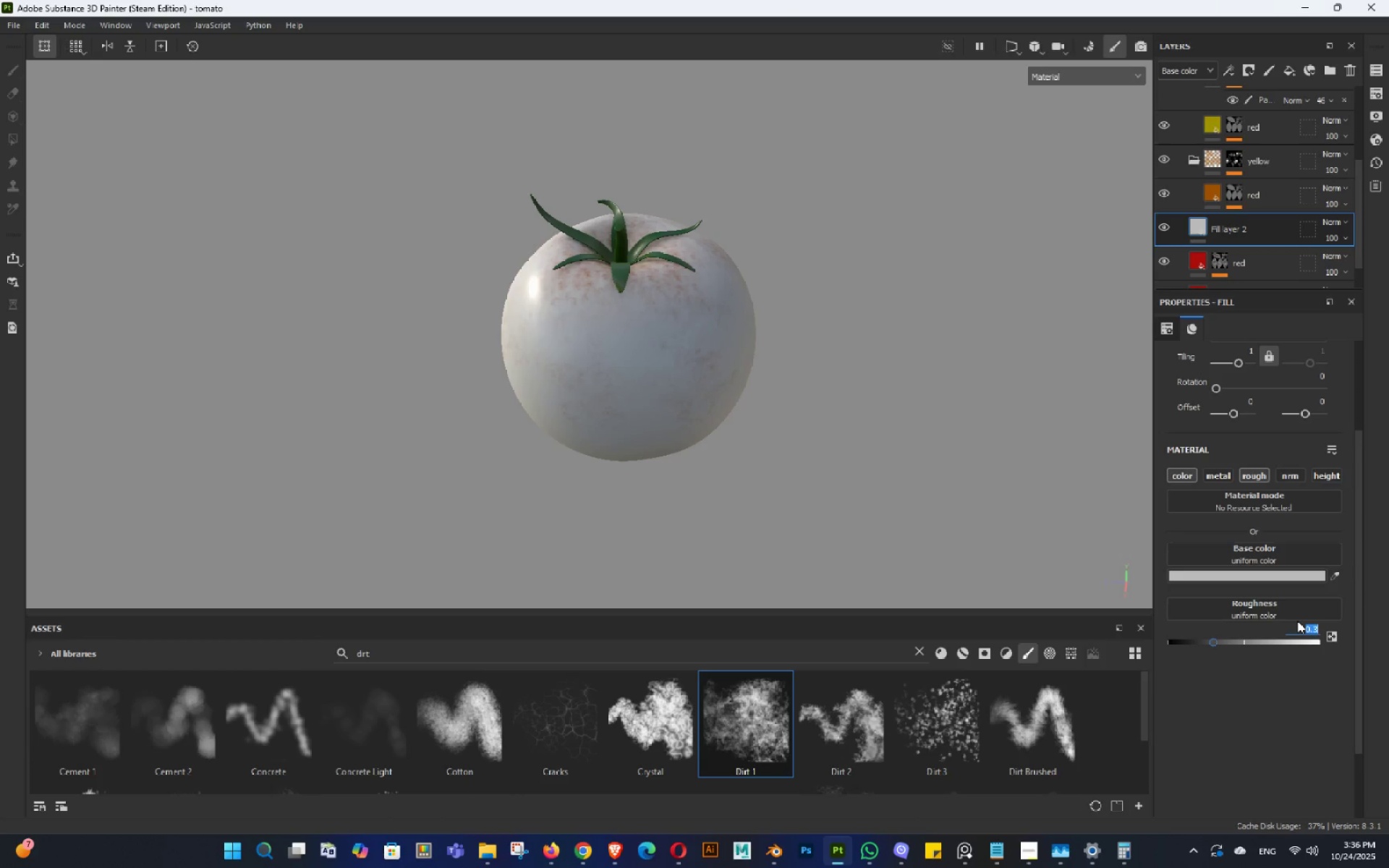 
key(NumpadDecimal)
 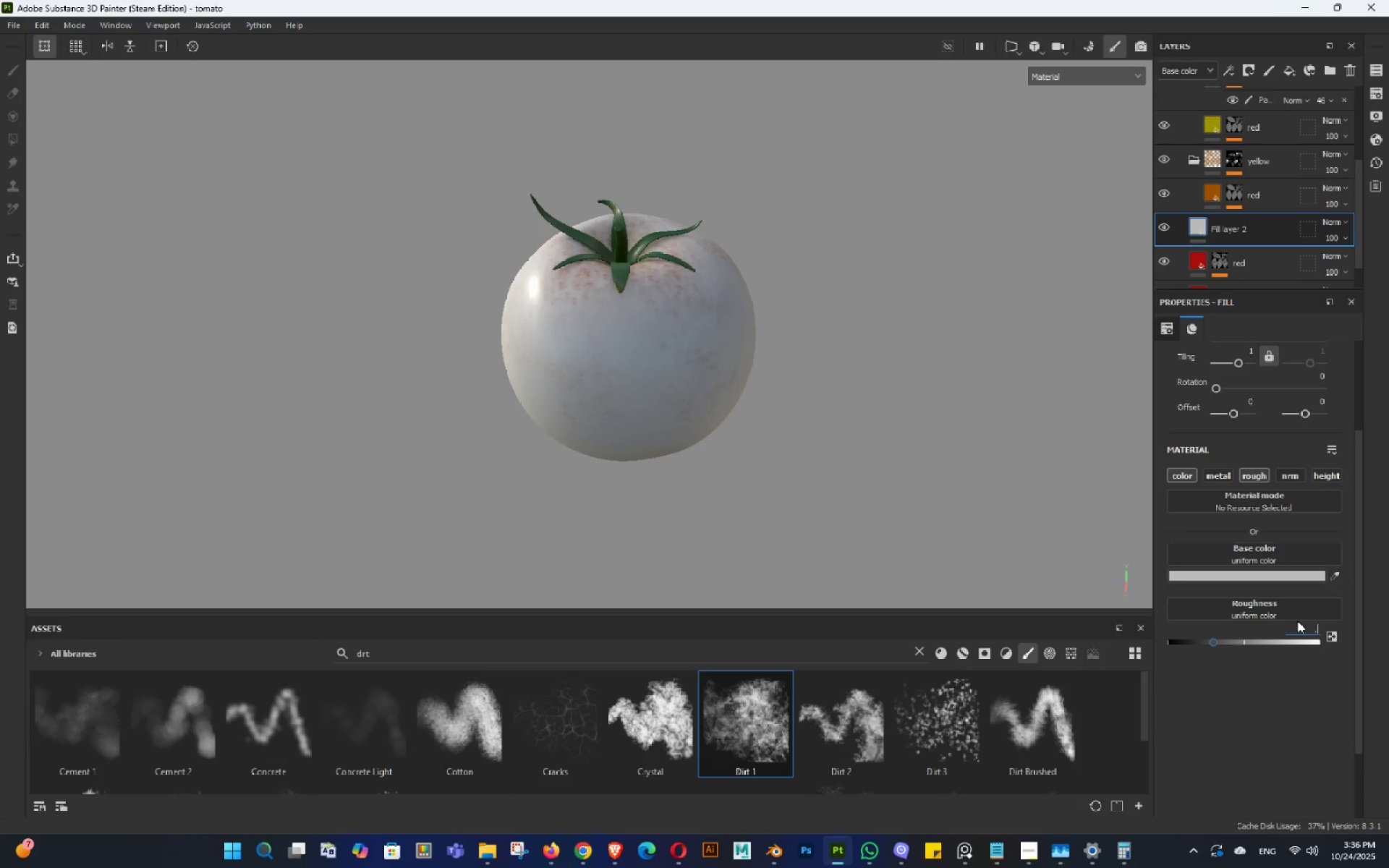 
key(Numpad5)
 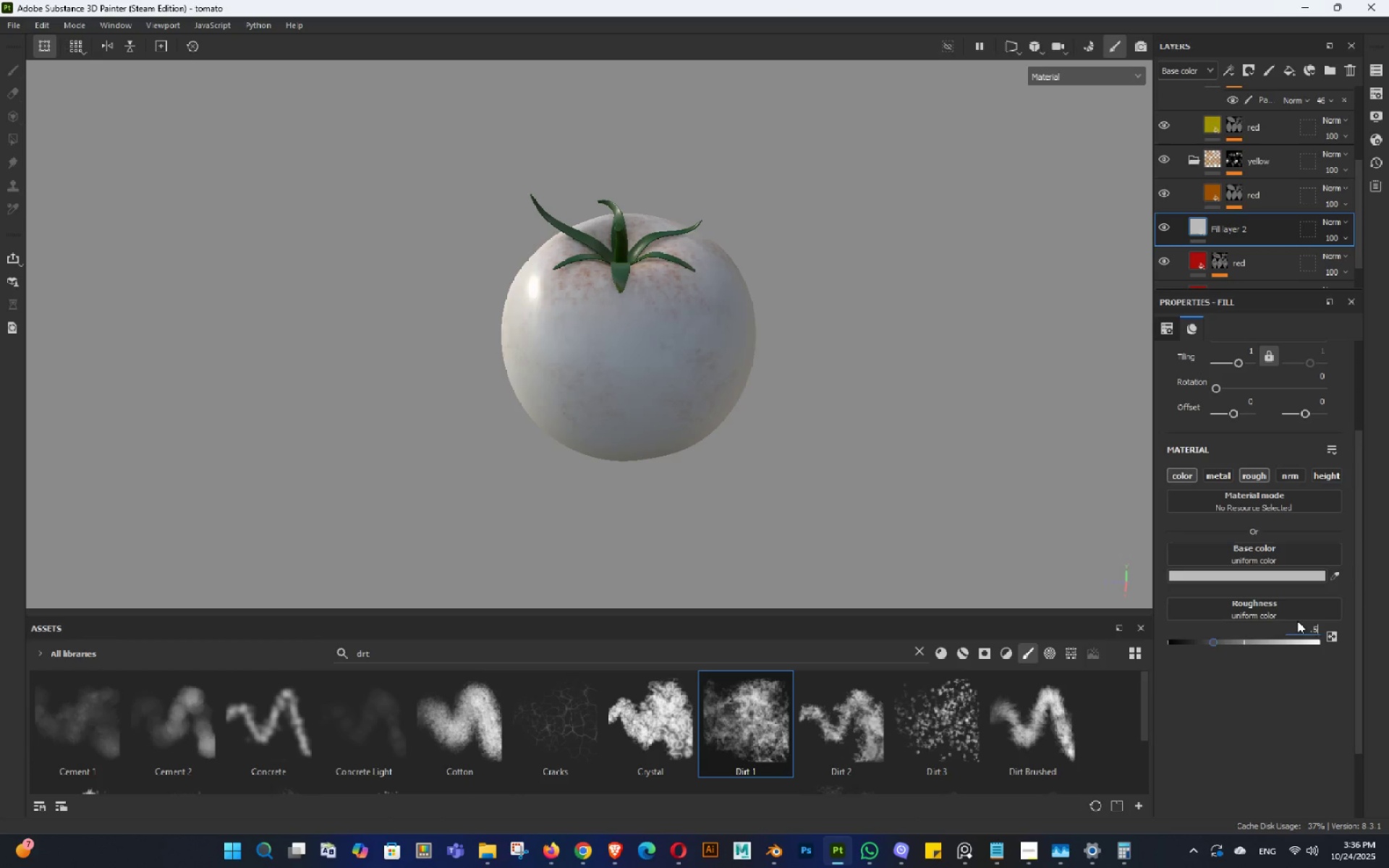 
key(NumpadEnter)
 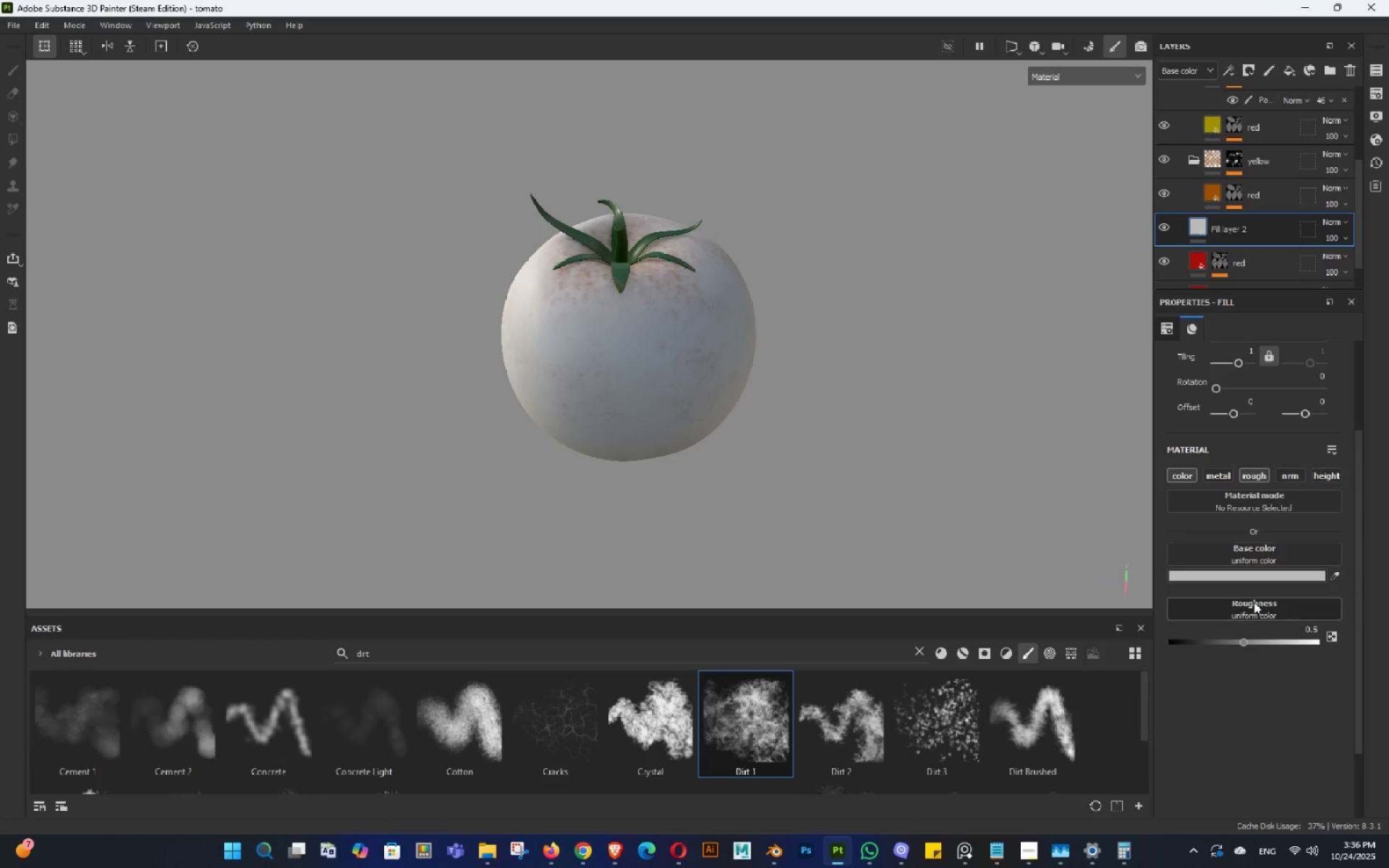 
hold_key(key=AltLeft, duration=0.35)
 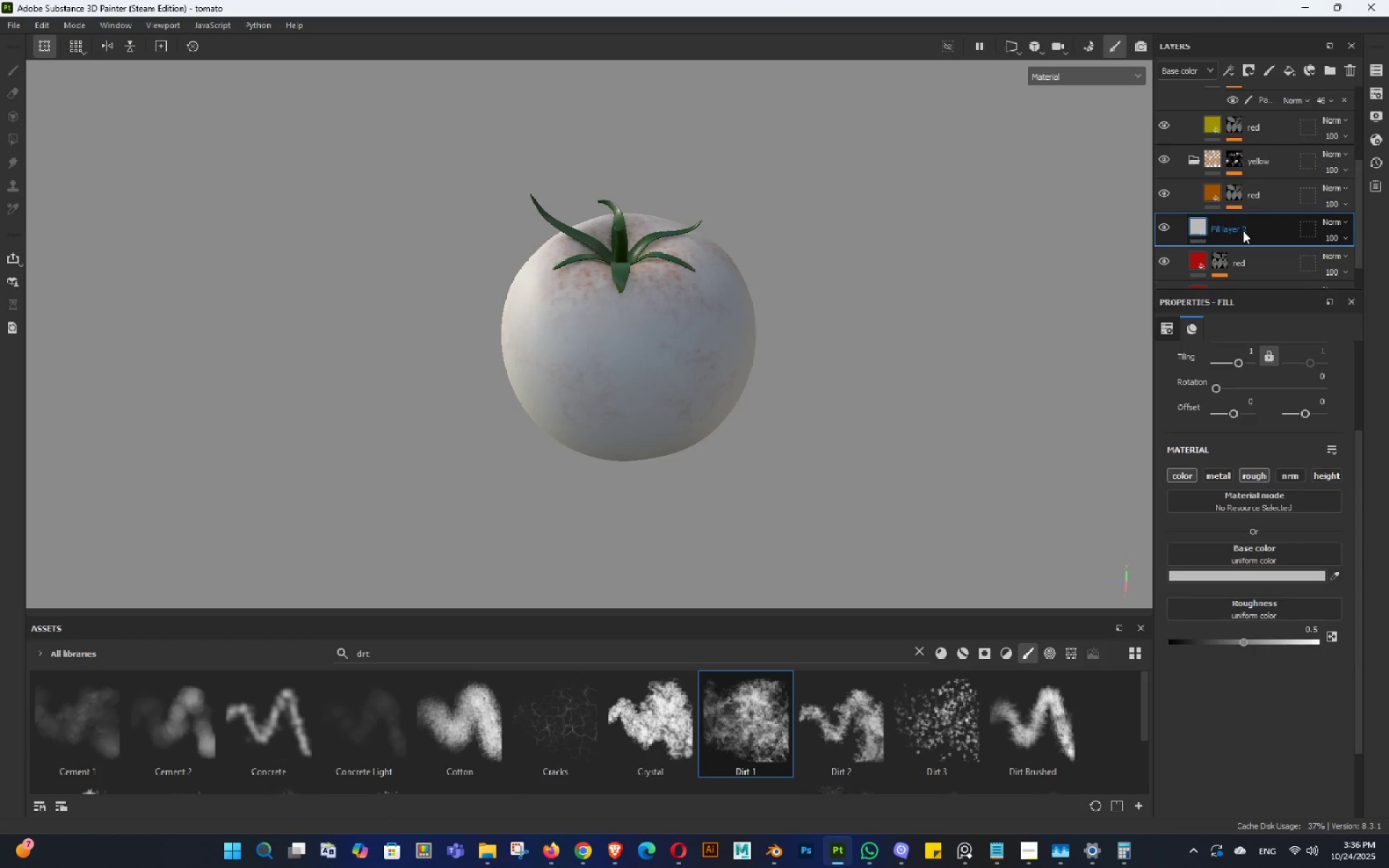 
right_click([1243, 231])
 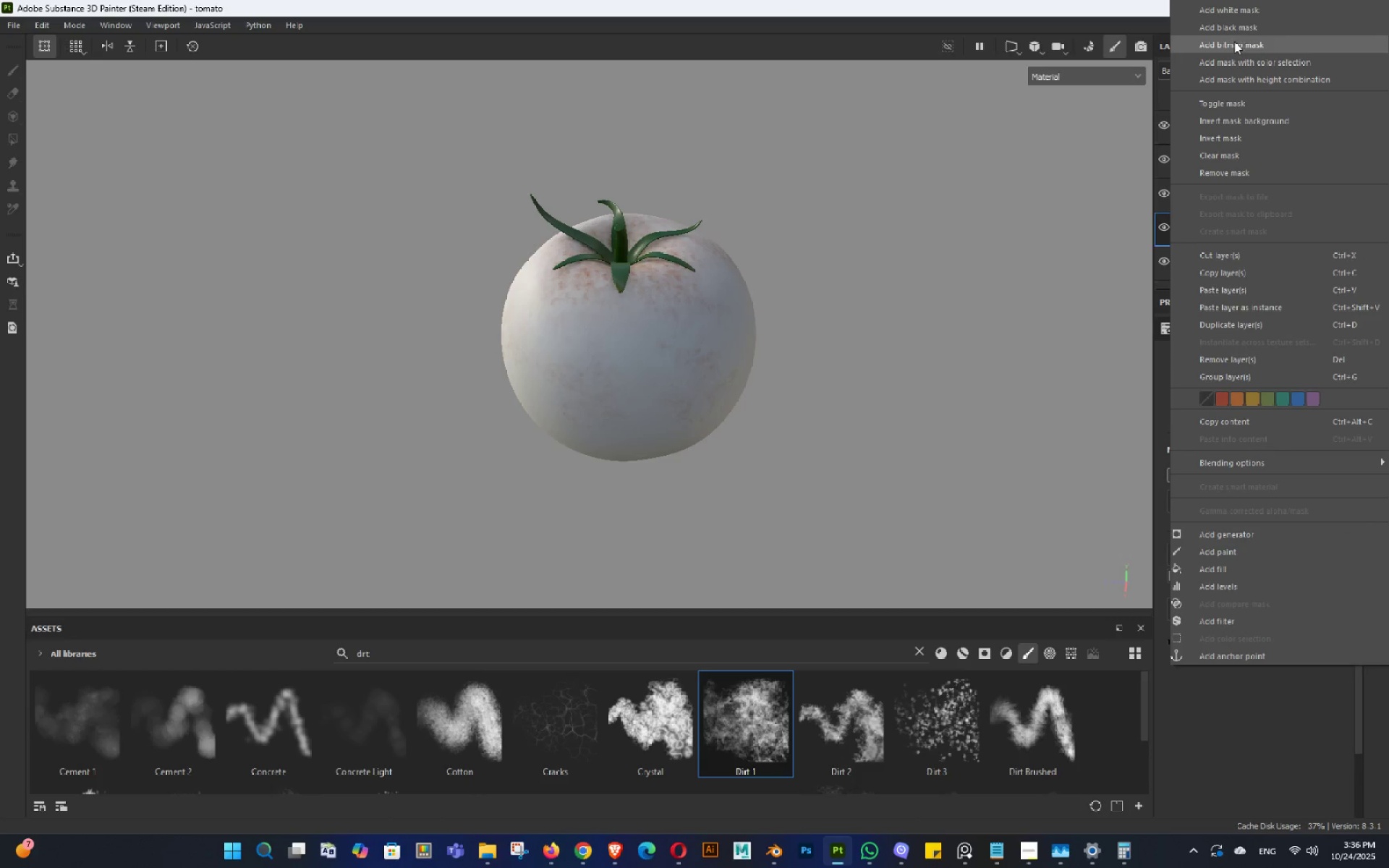 
left_click([1237, 32])
 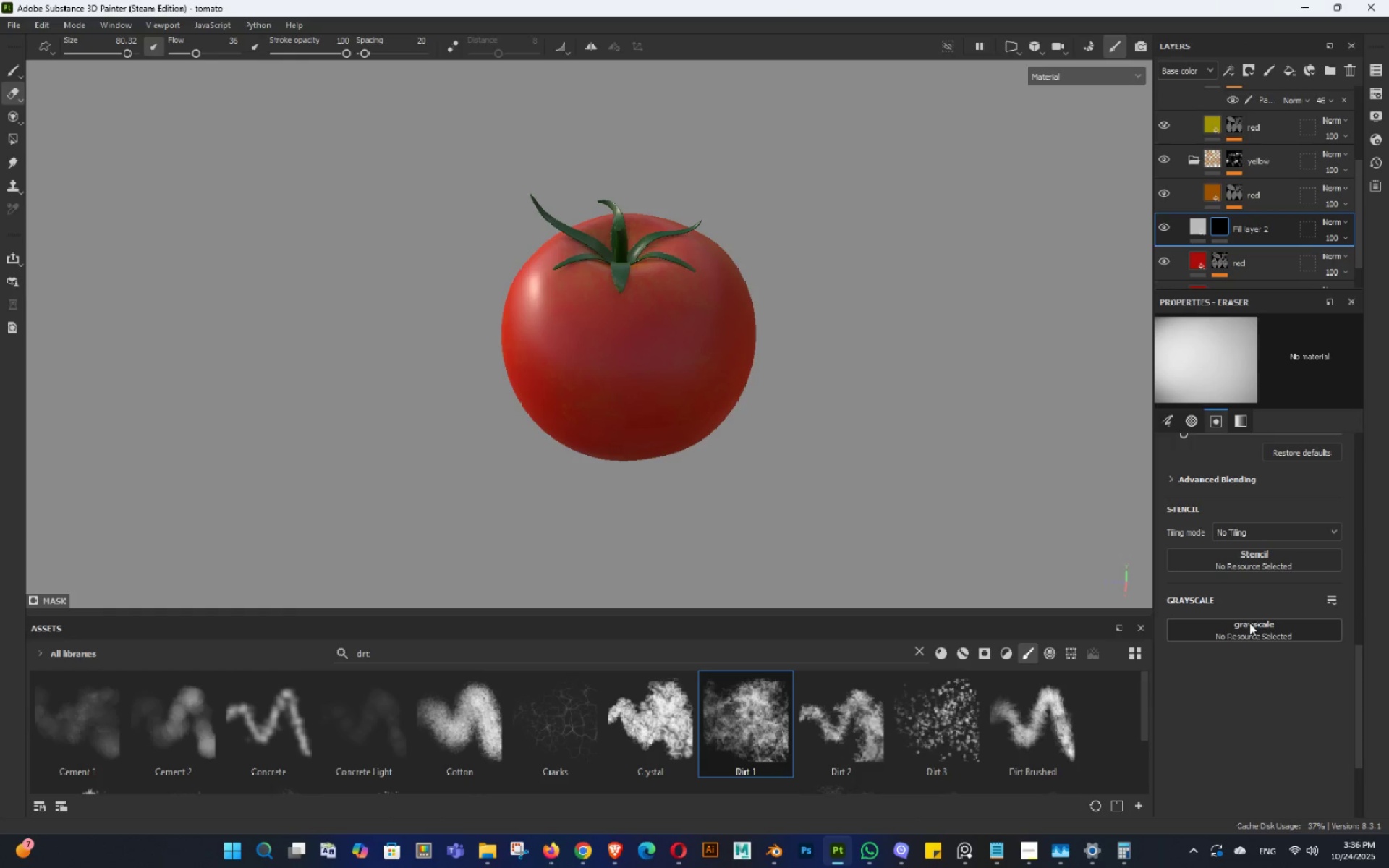 
left_click([1248, 630])
 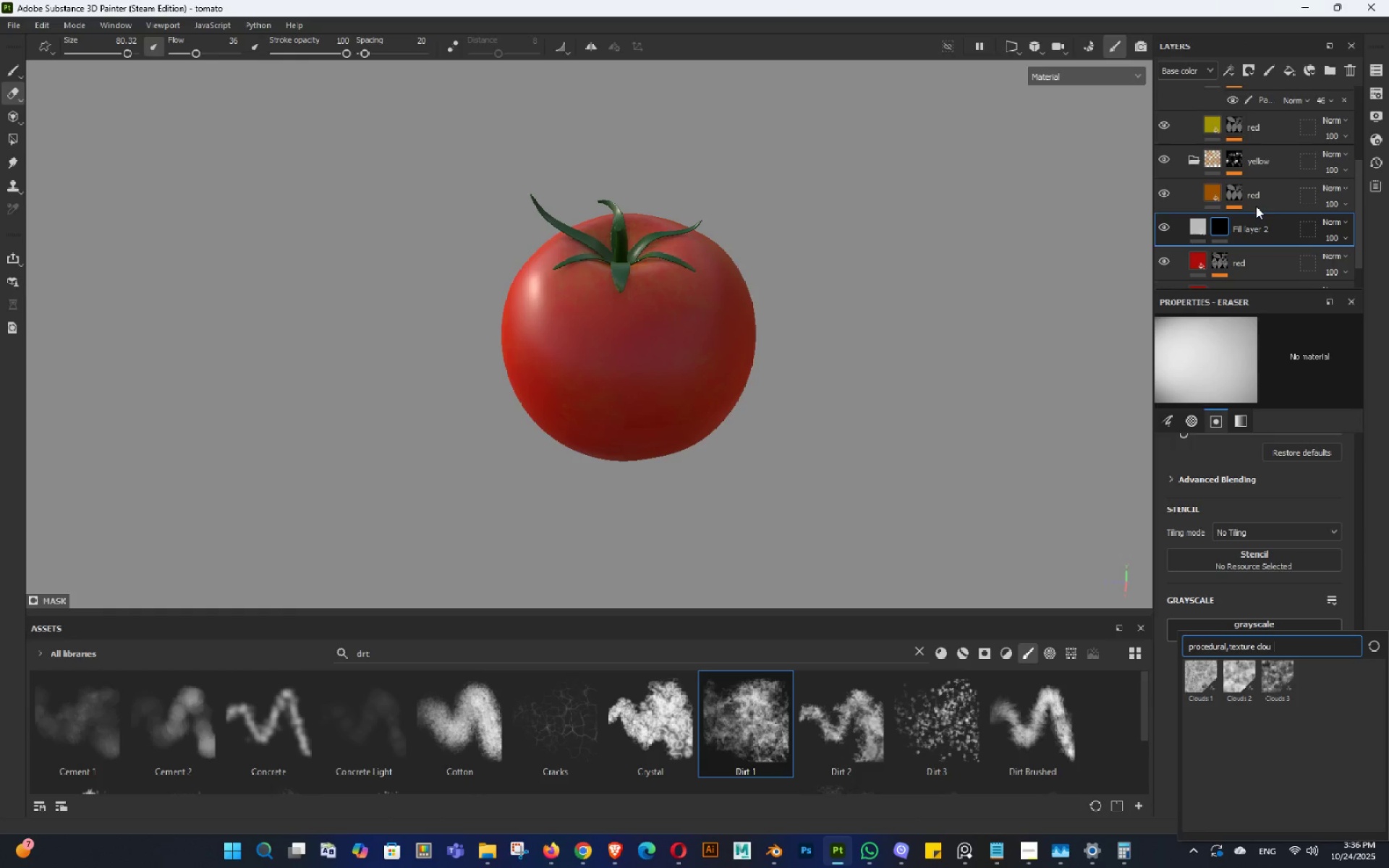 
right_click([1236, 221])
 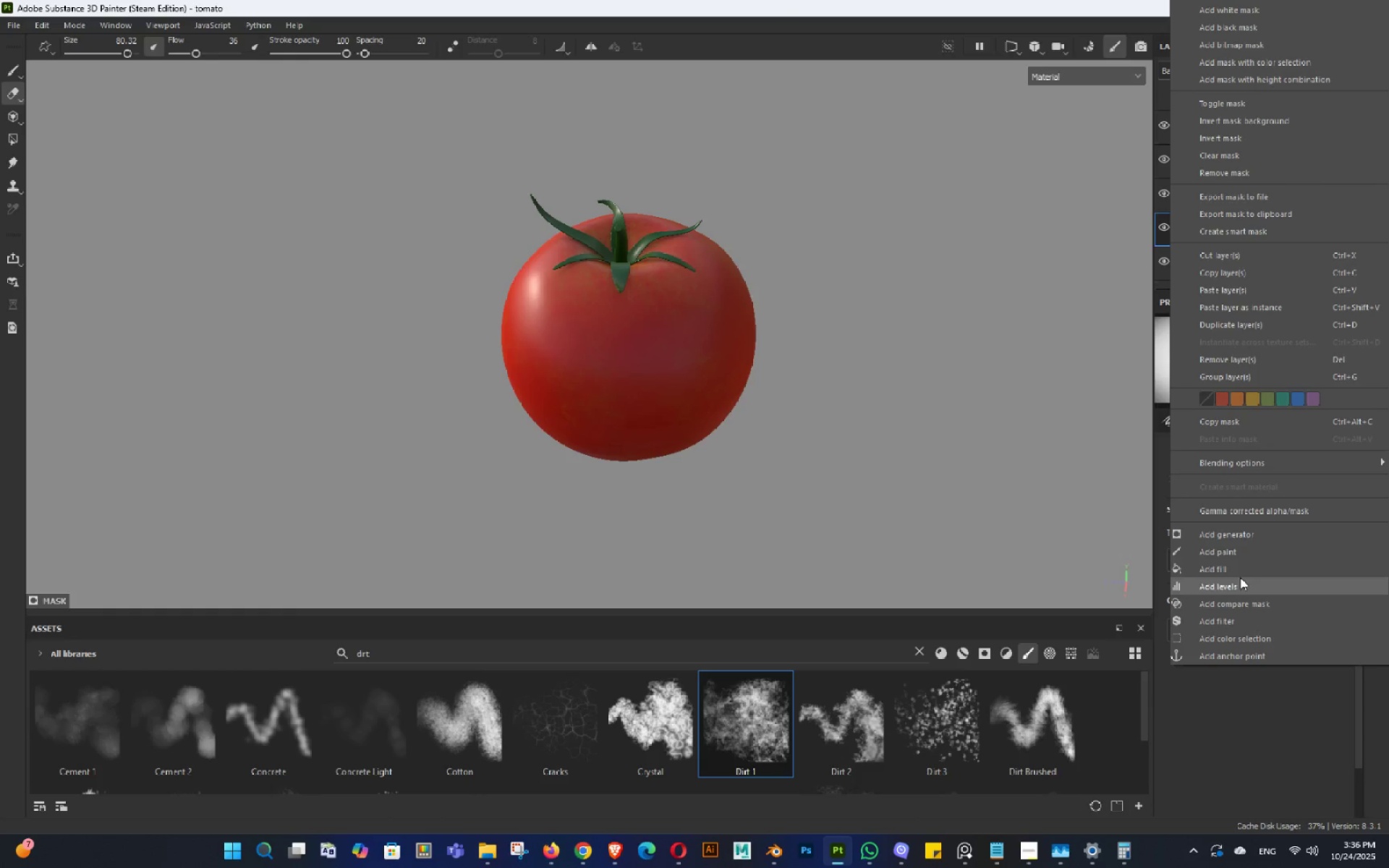 
left_click([1233, 573])
 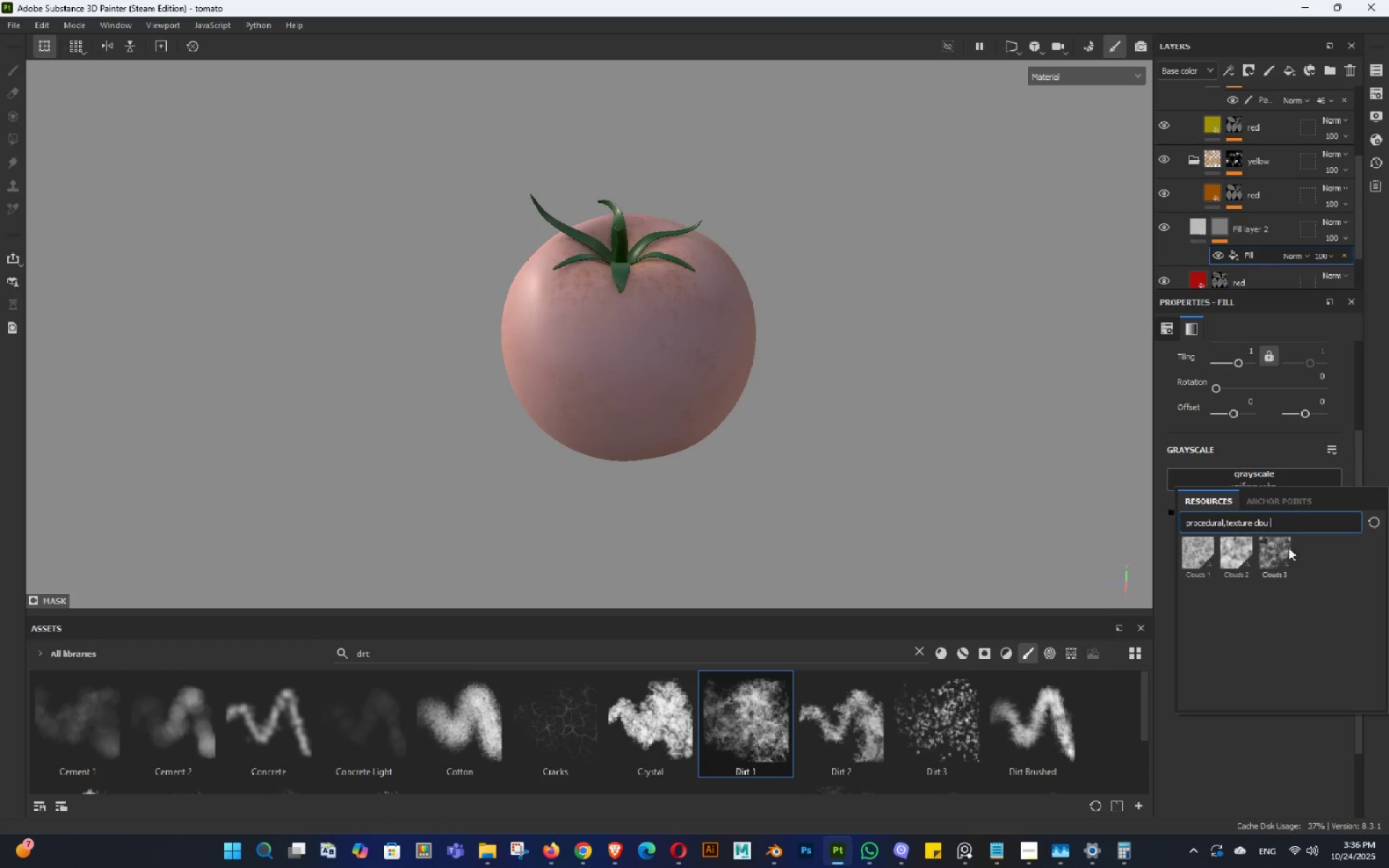 
left_click([1304, 530])
 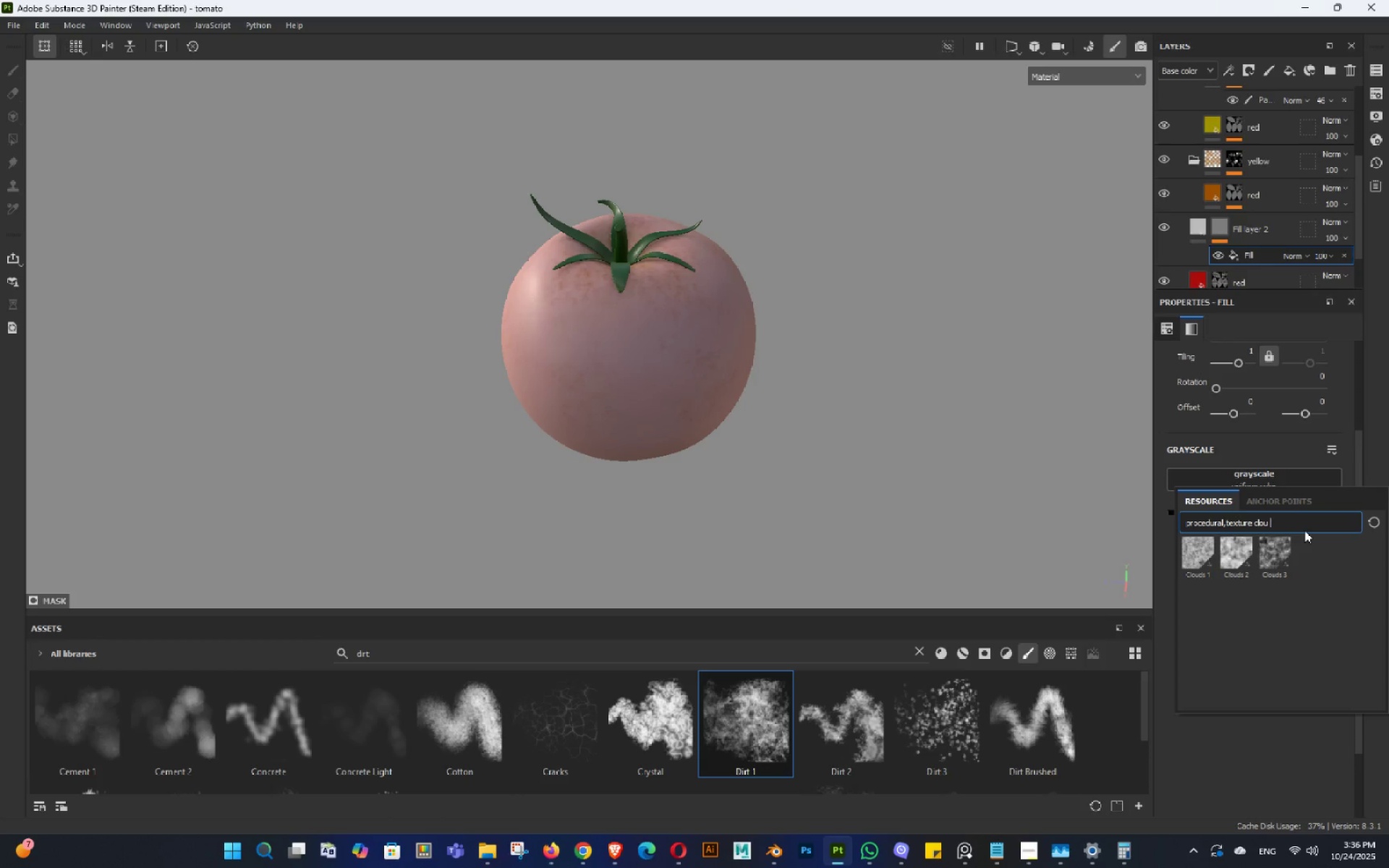 
left_click([1304, 530])
 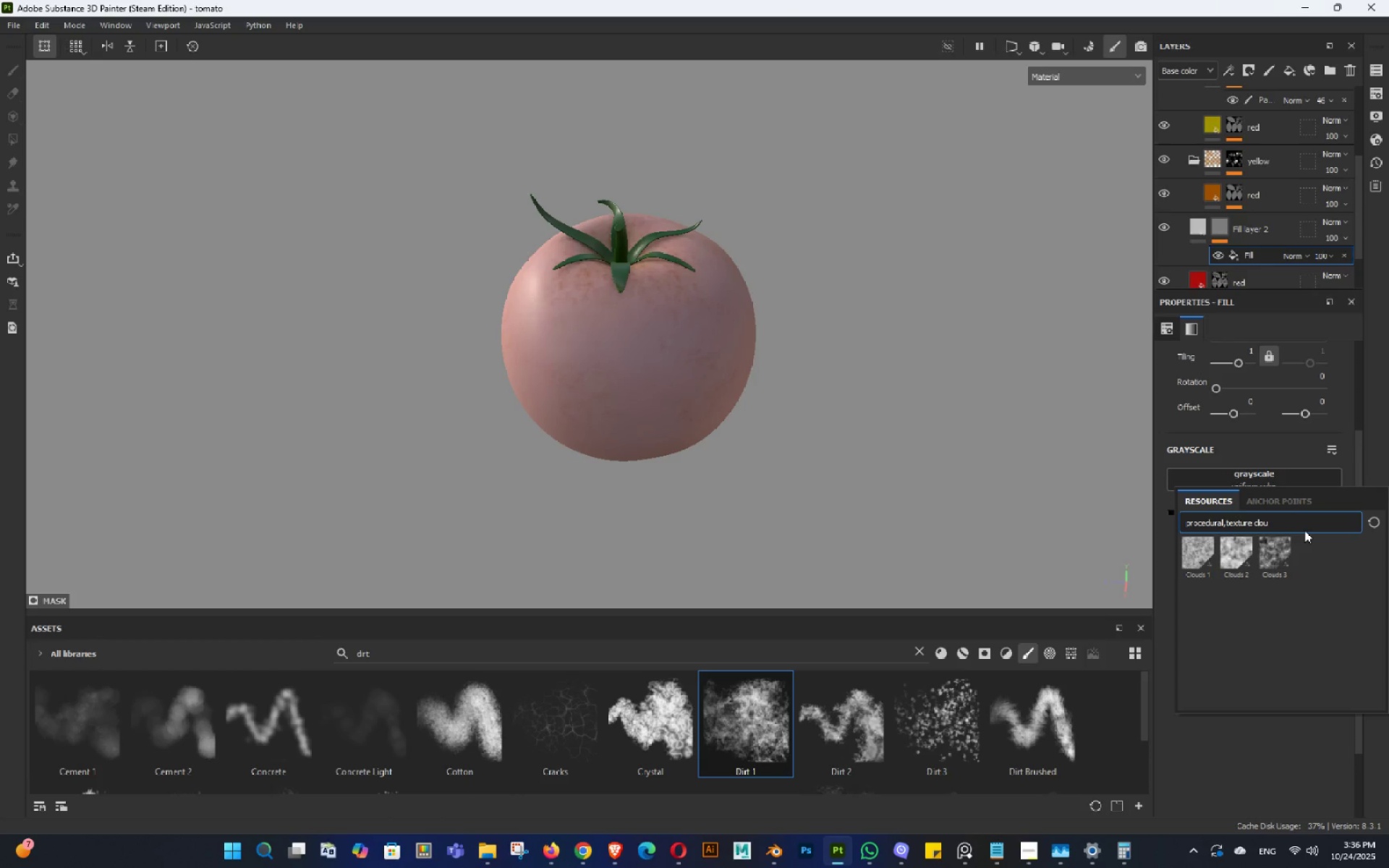 
key(Backspace)
 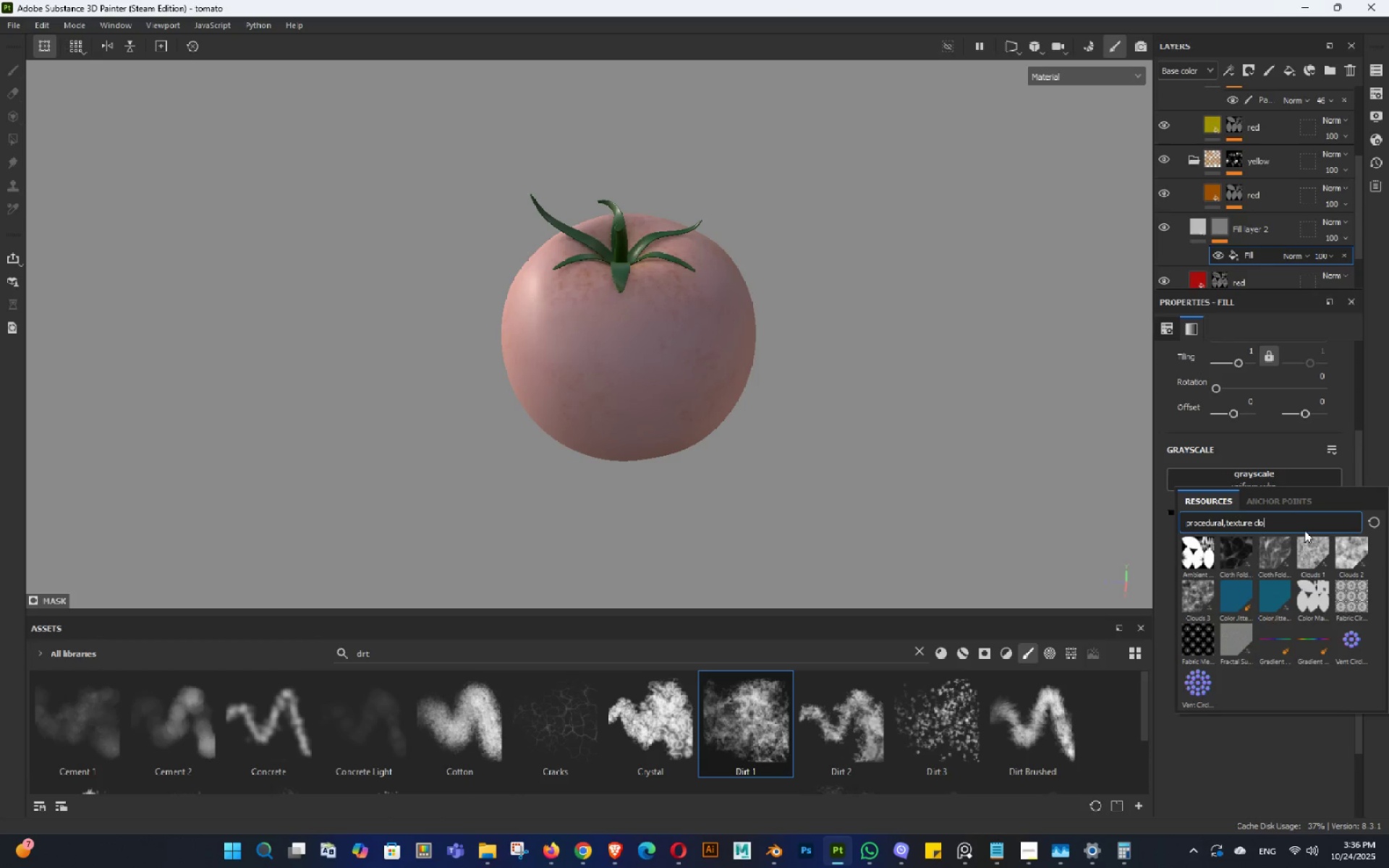 
key(Backspace)
 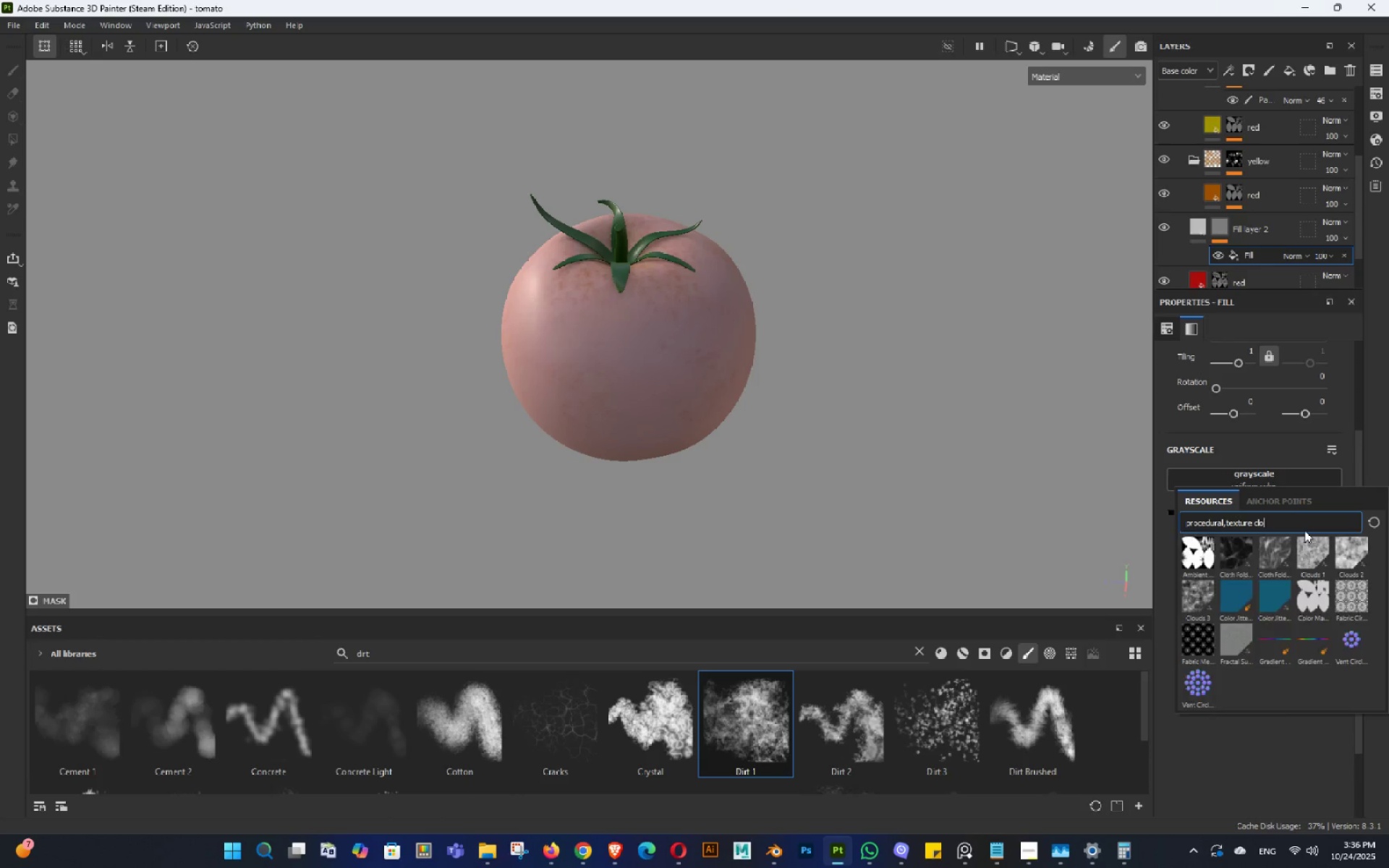 
key(Backspace)
 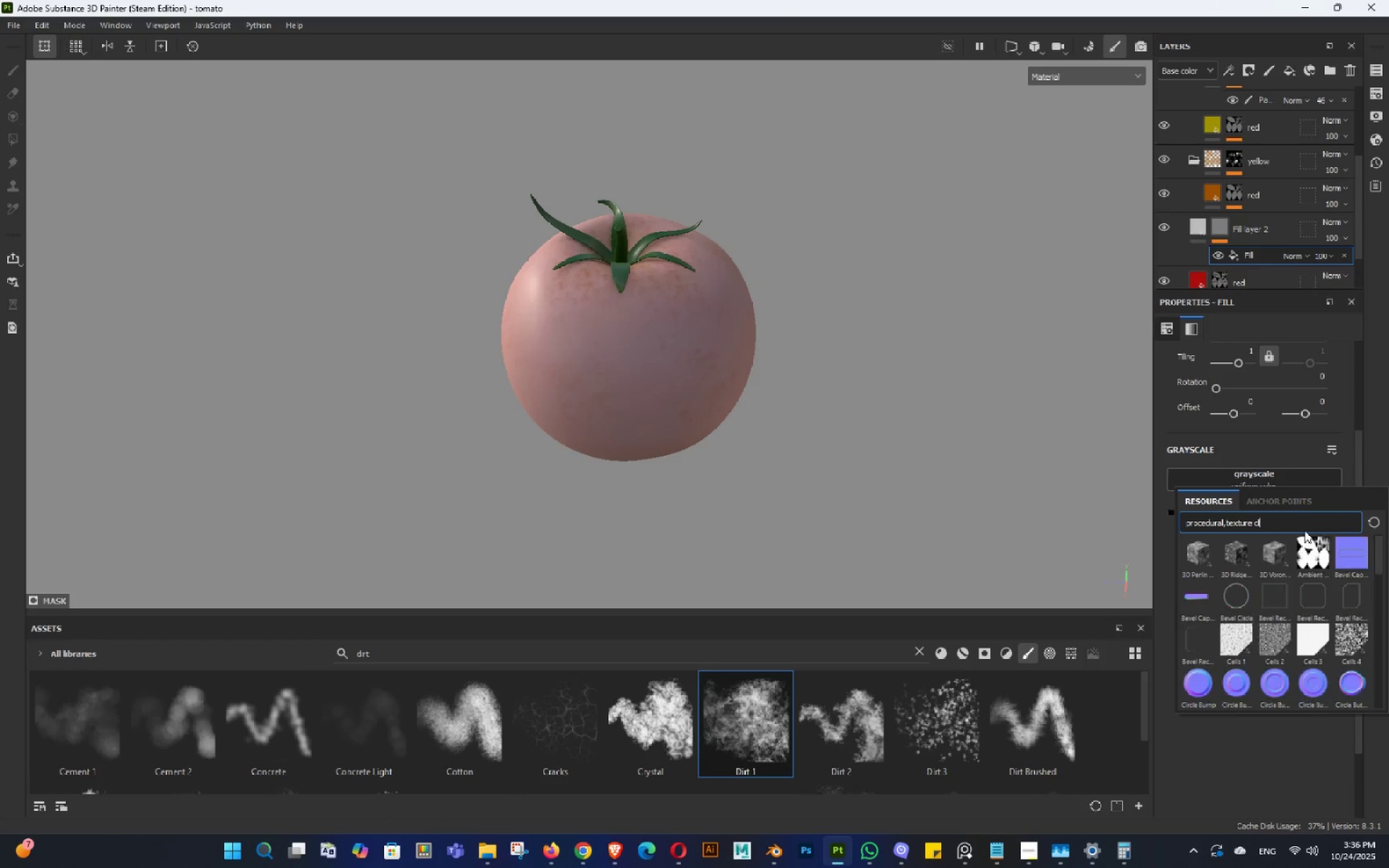 
key(Backspace)
 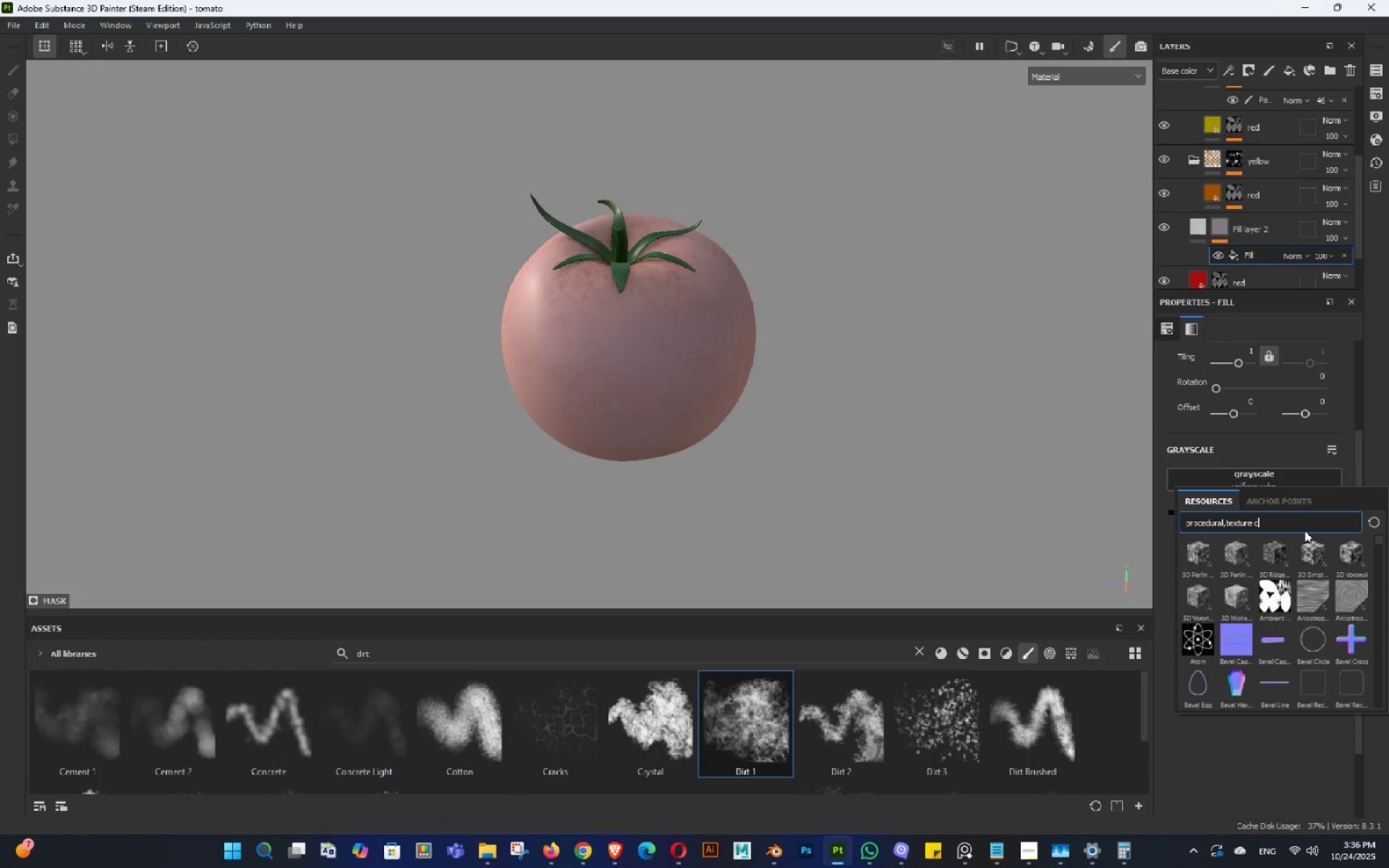 
key(Backspace)
 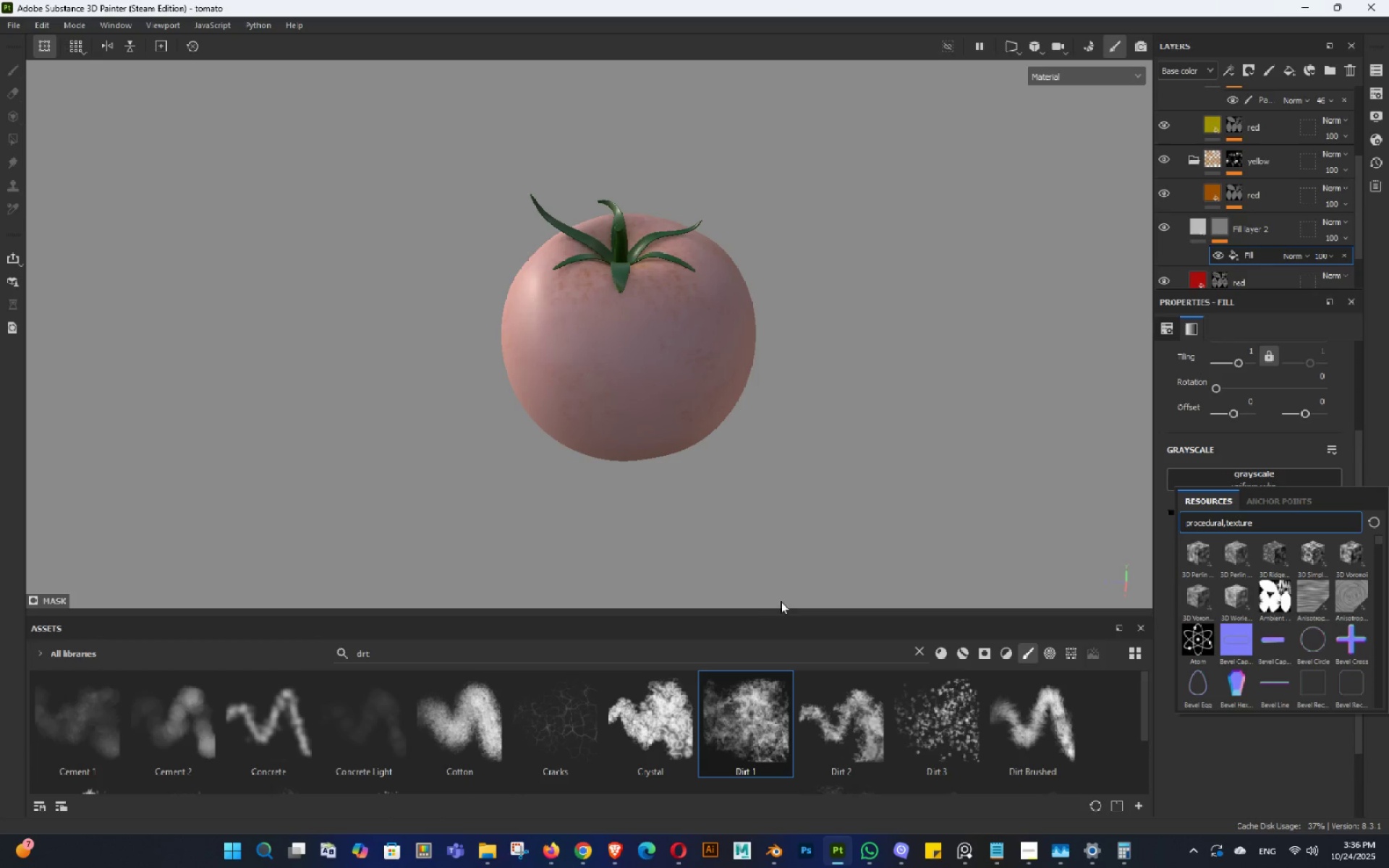 
left_click([778, 621])
 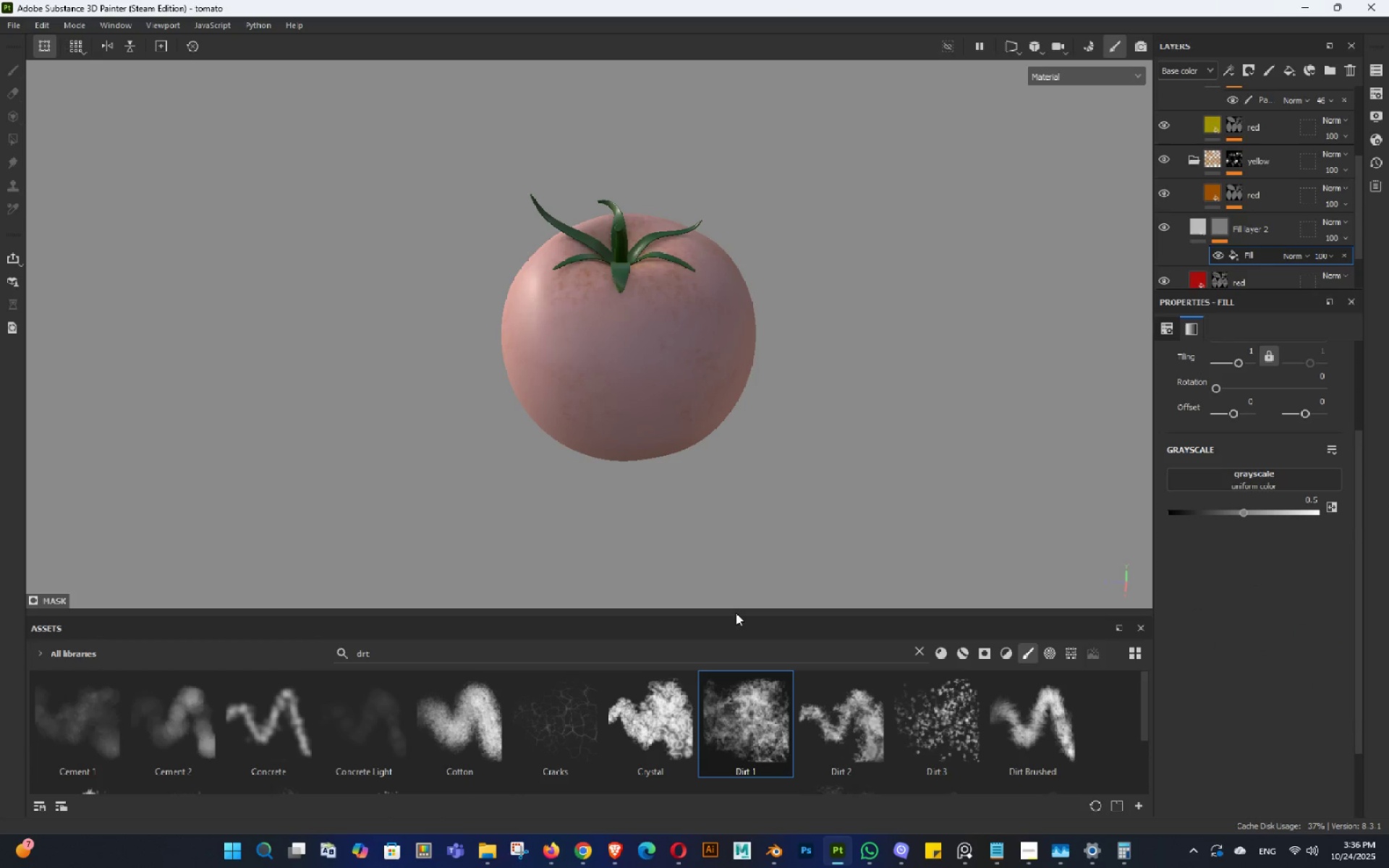 
left_click([728, 616])
 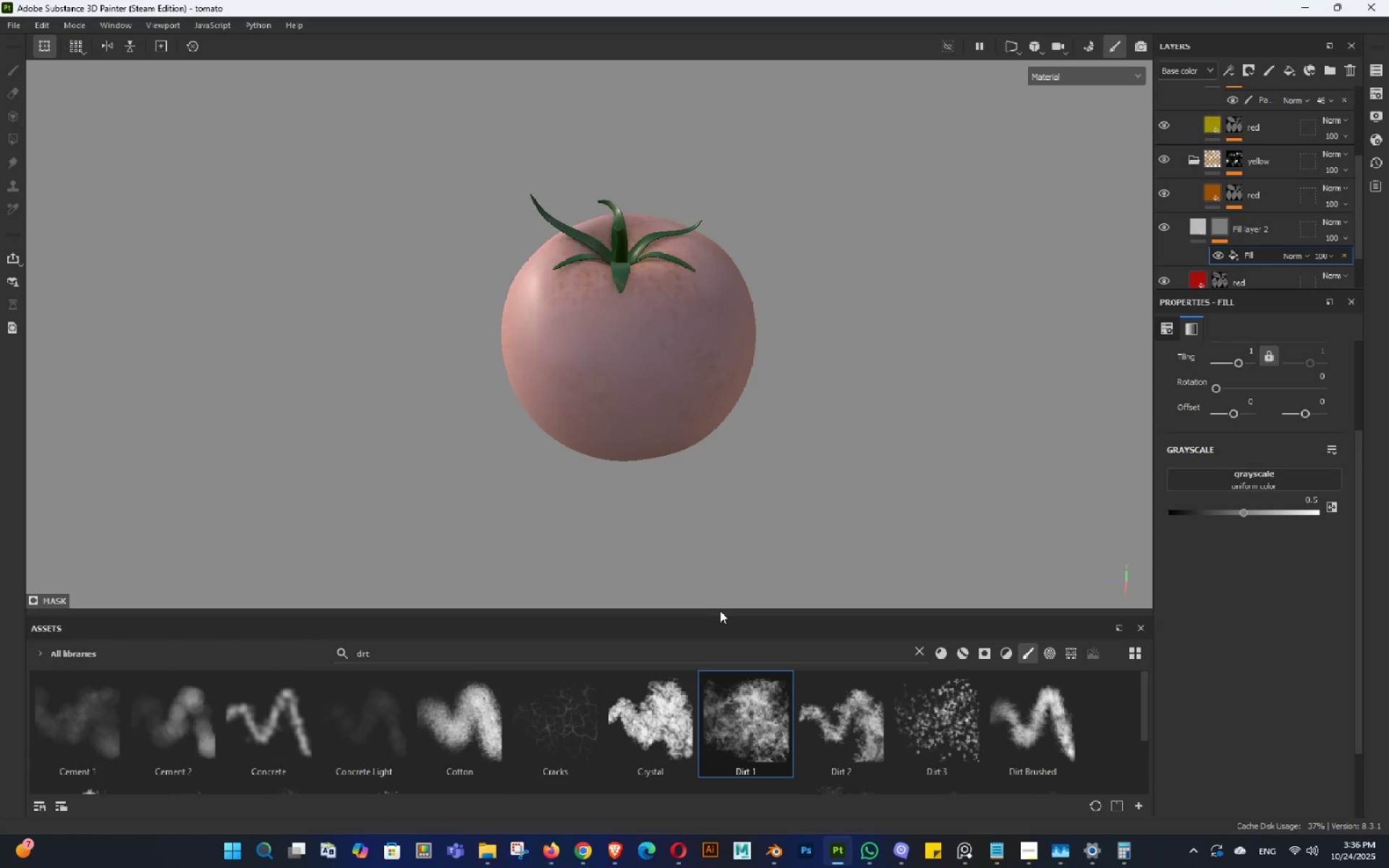 
double_click([720, 610])
 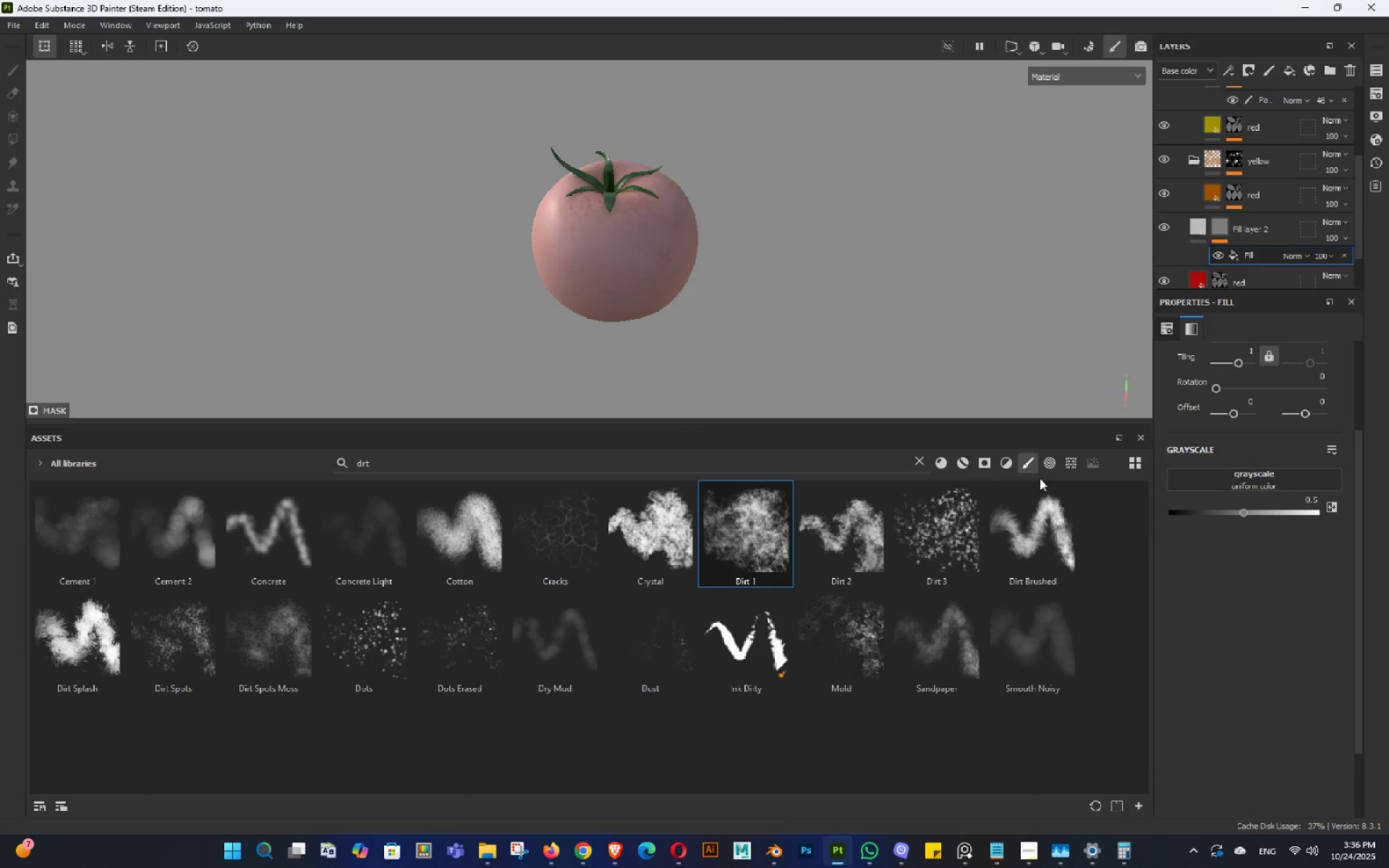 
left_click([1005, 464])
 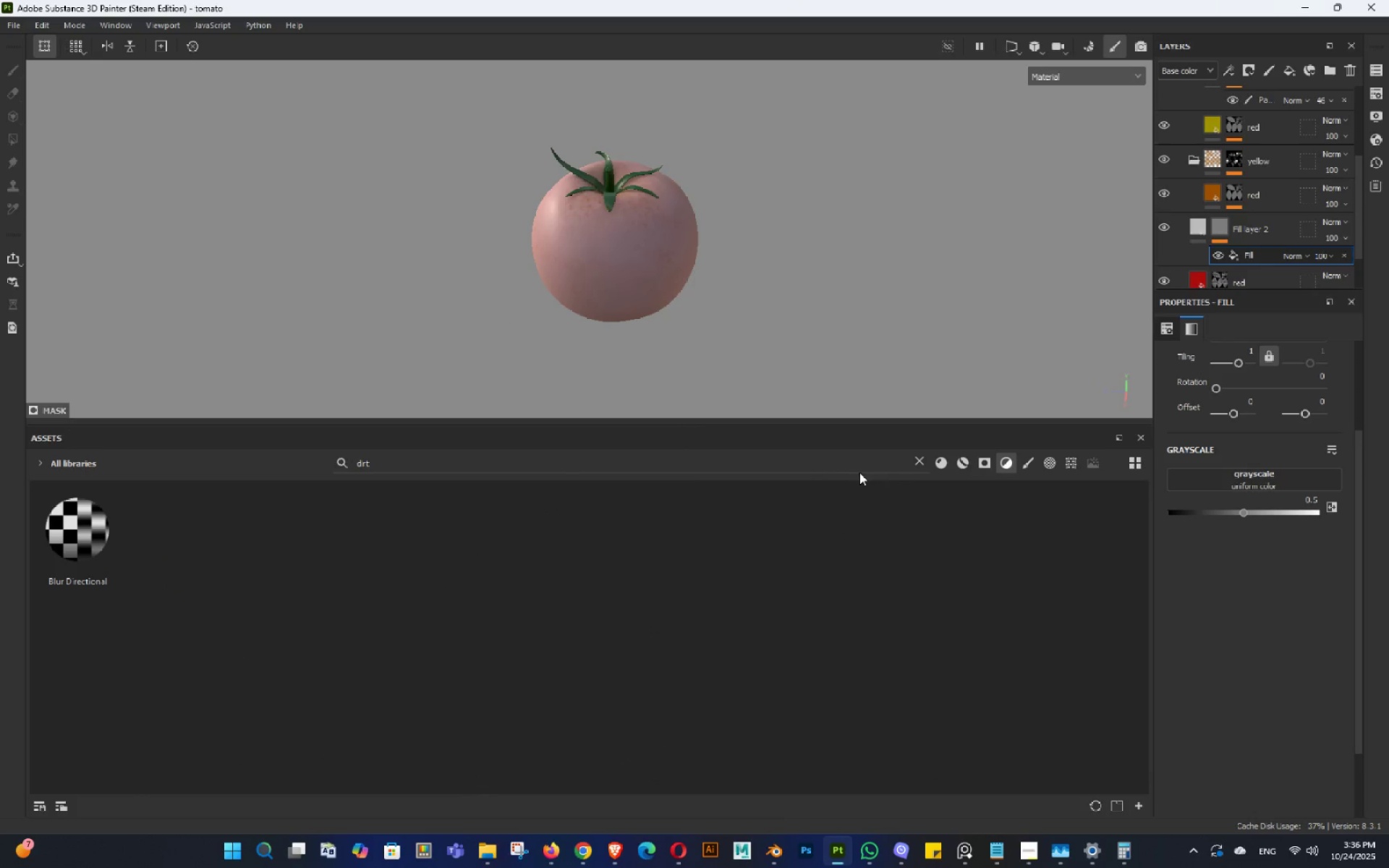 
left_click([823, 467])
 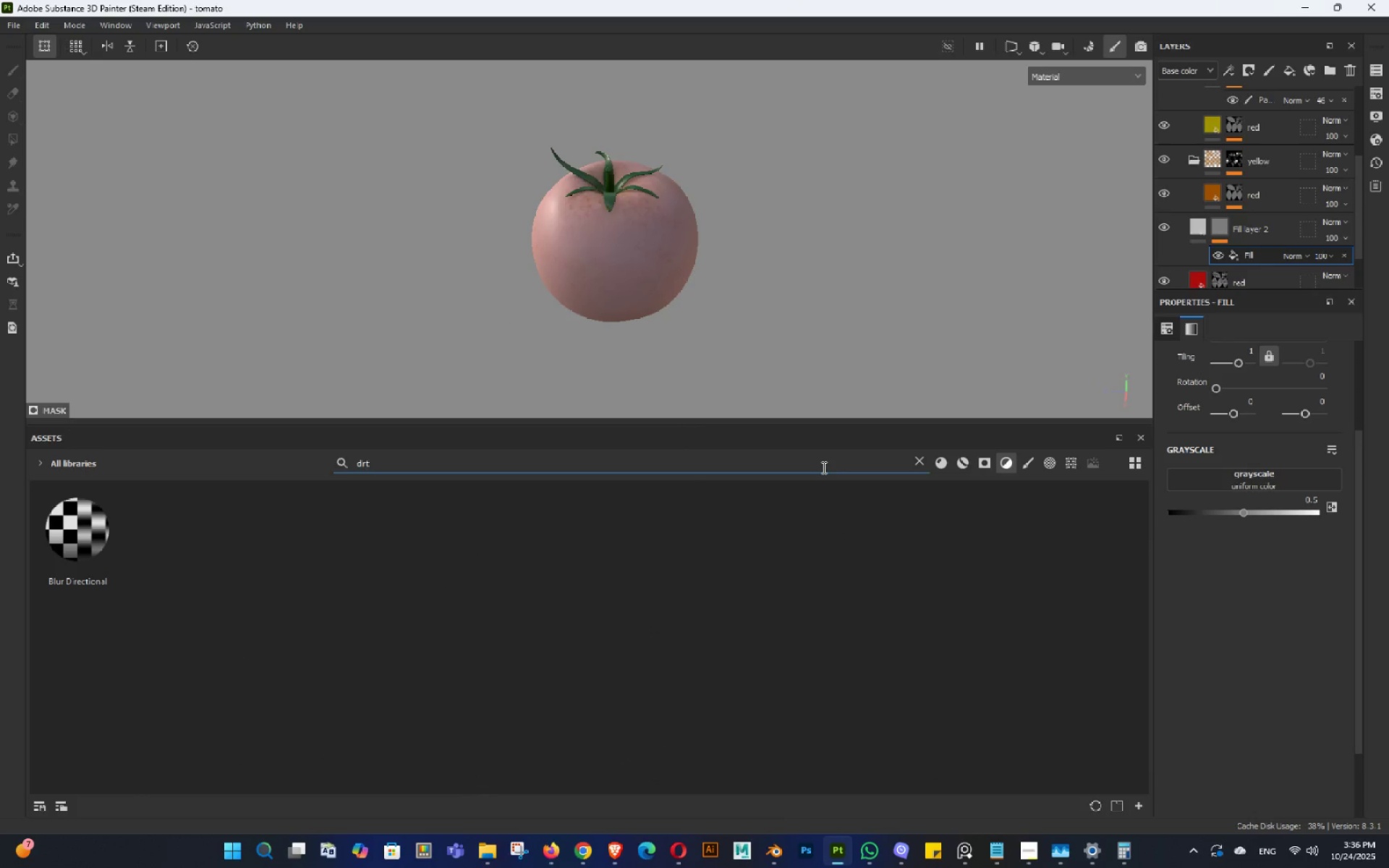 
hold_key(key=Backspace, duration=0.8)
 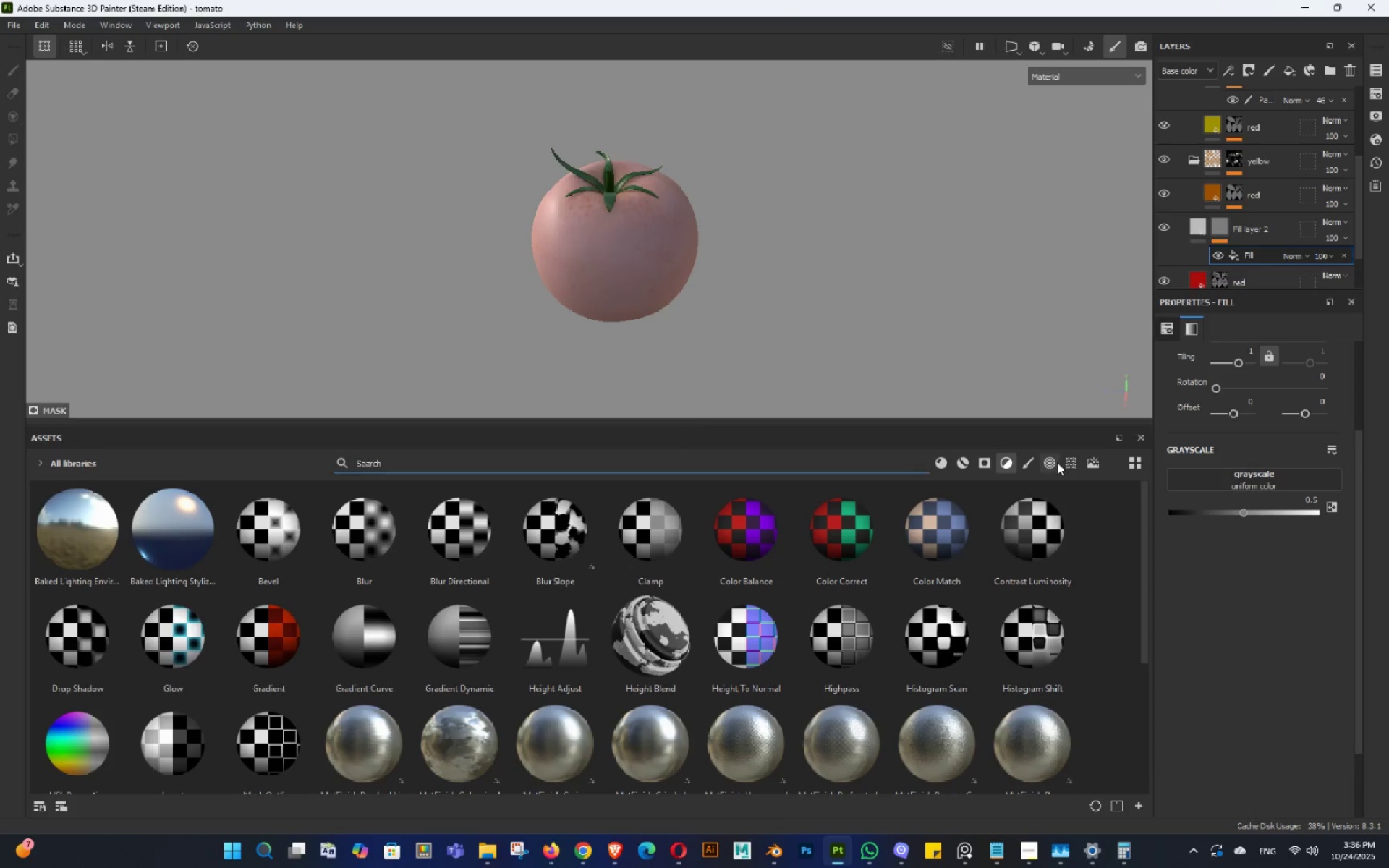 
left_click([1055, 462])
 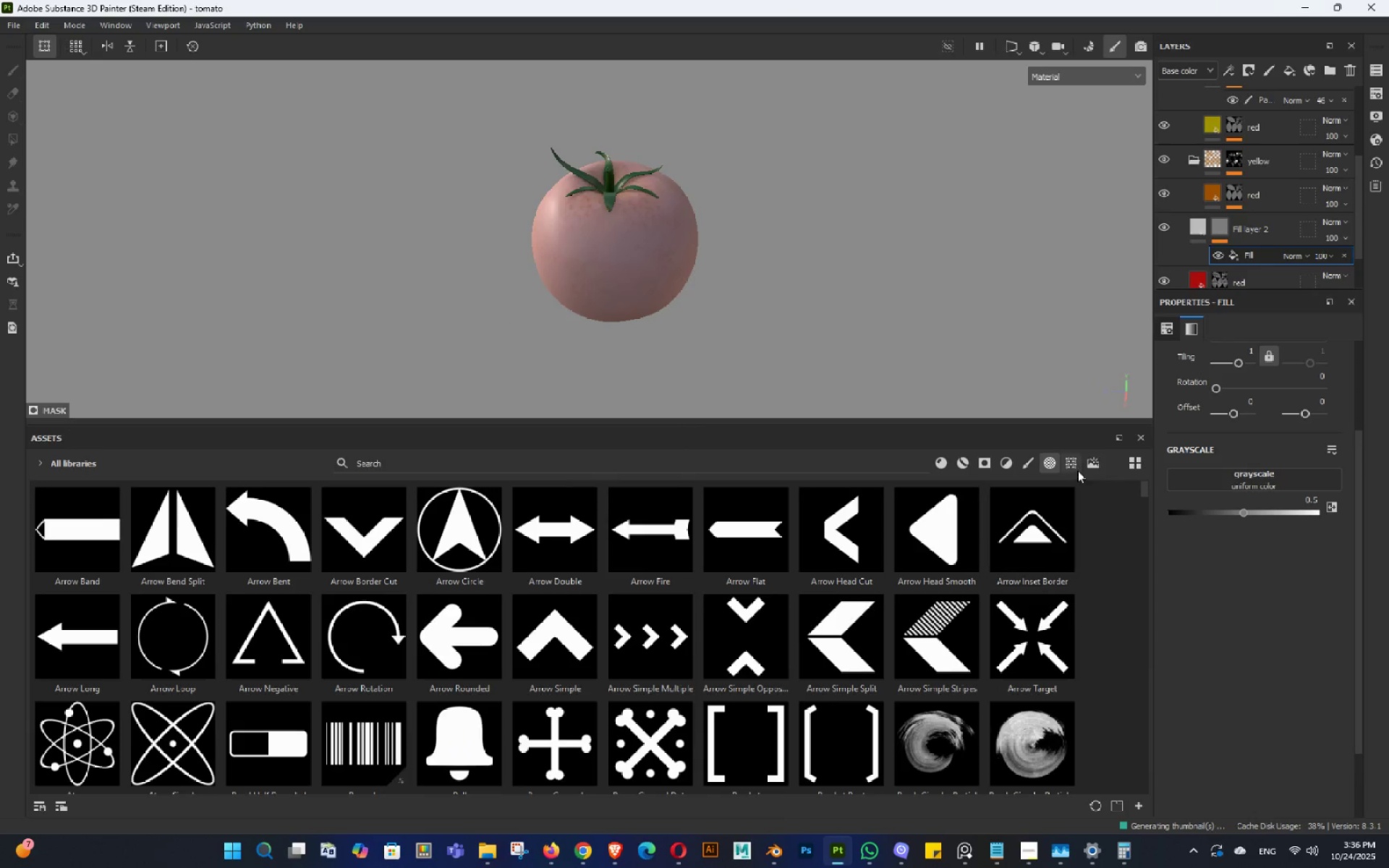 
left_click([1064, 464])
 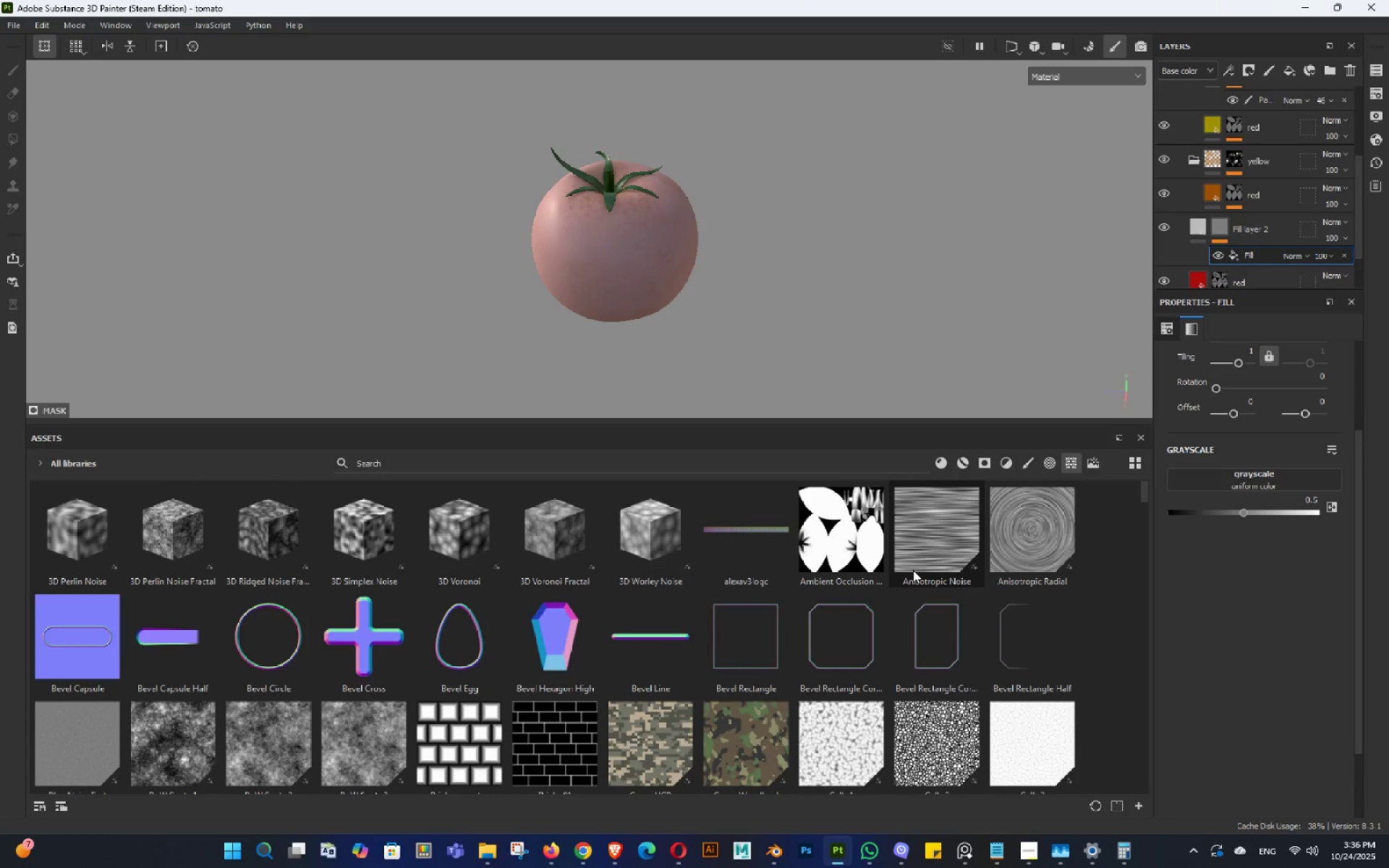 
scroll: coordinate [577, 662], scroll_direction: down, amount: 2.0
 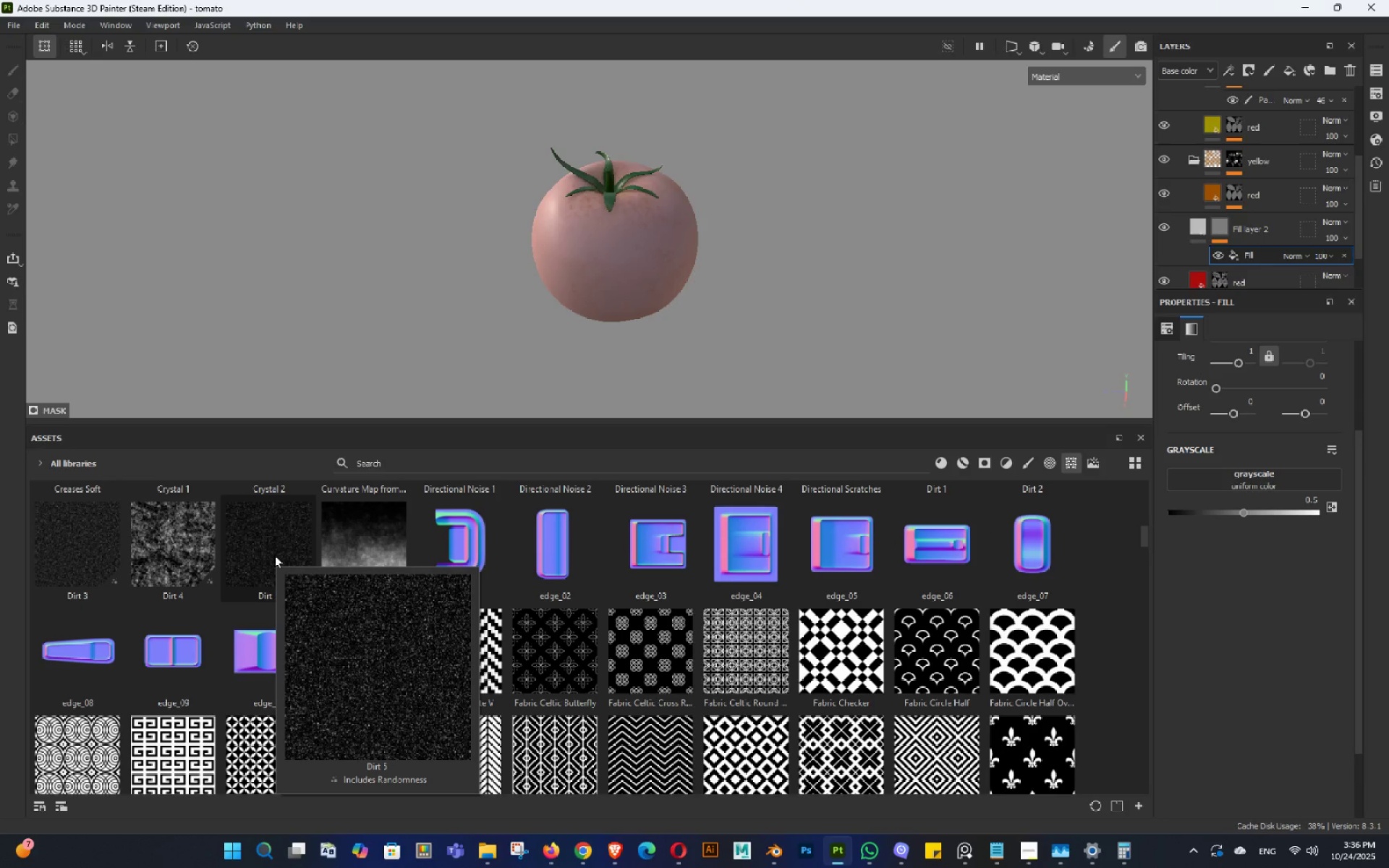 
left_click([274, 555])
 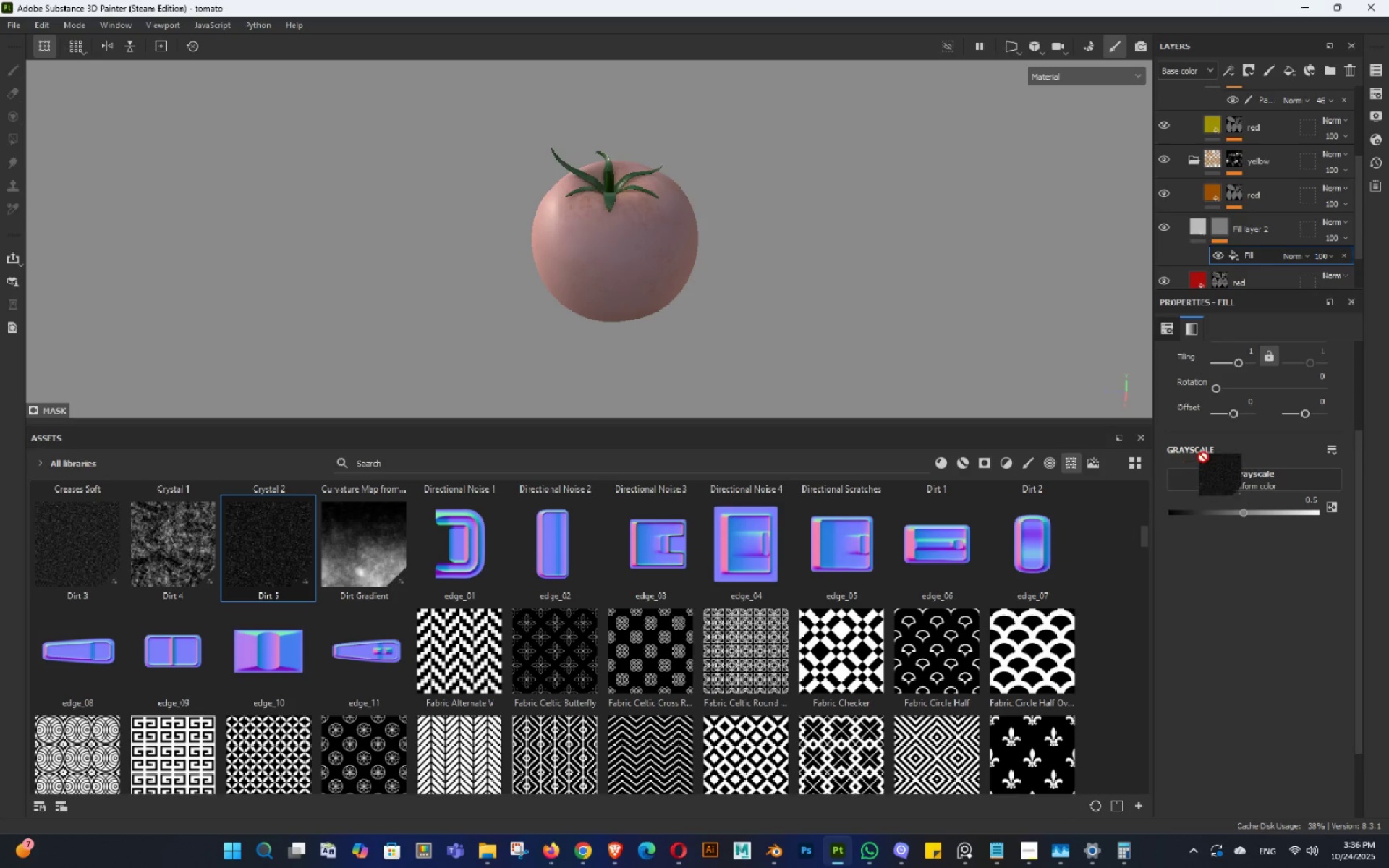 
key(Alt+AltLeft)
 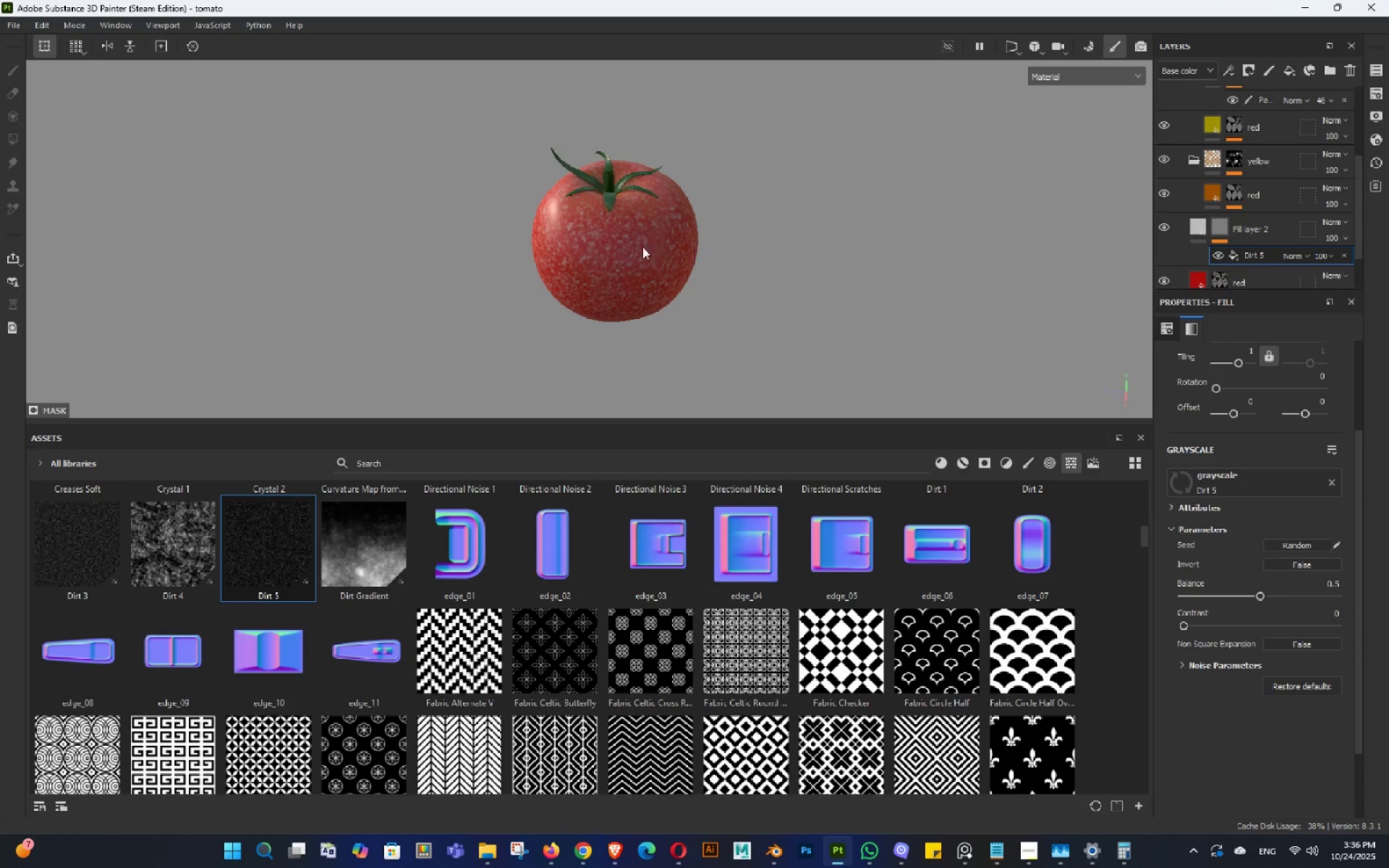 
hold_key(key=AltLeft, duration=1.54)
 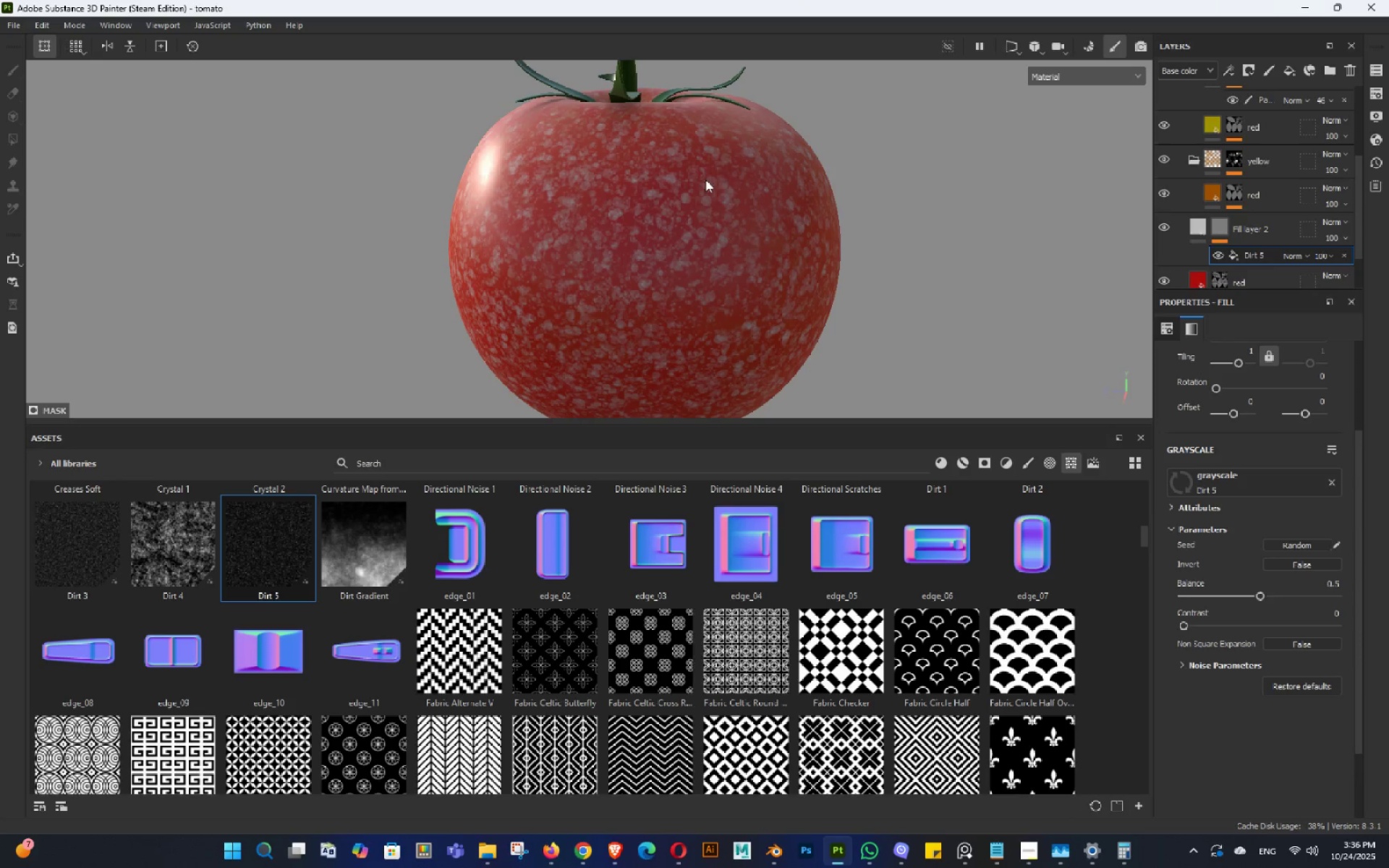 
hold_key(key=AltLeft, duration=1.07)
 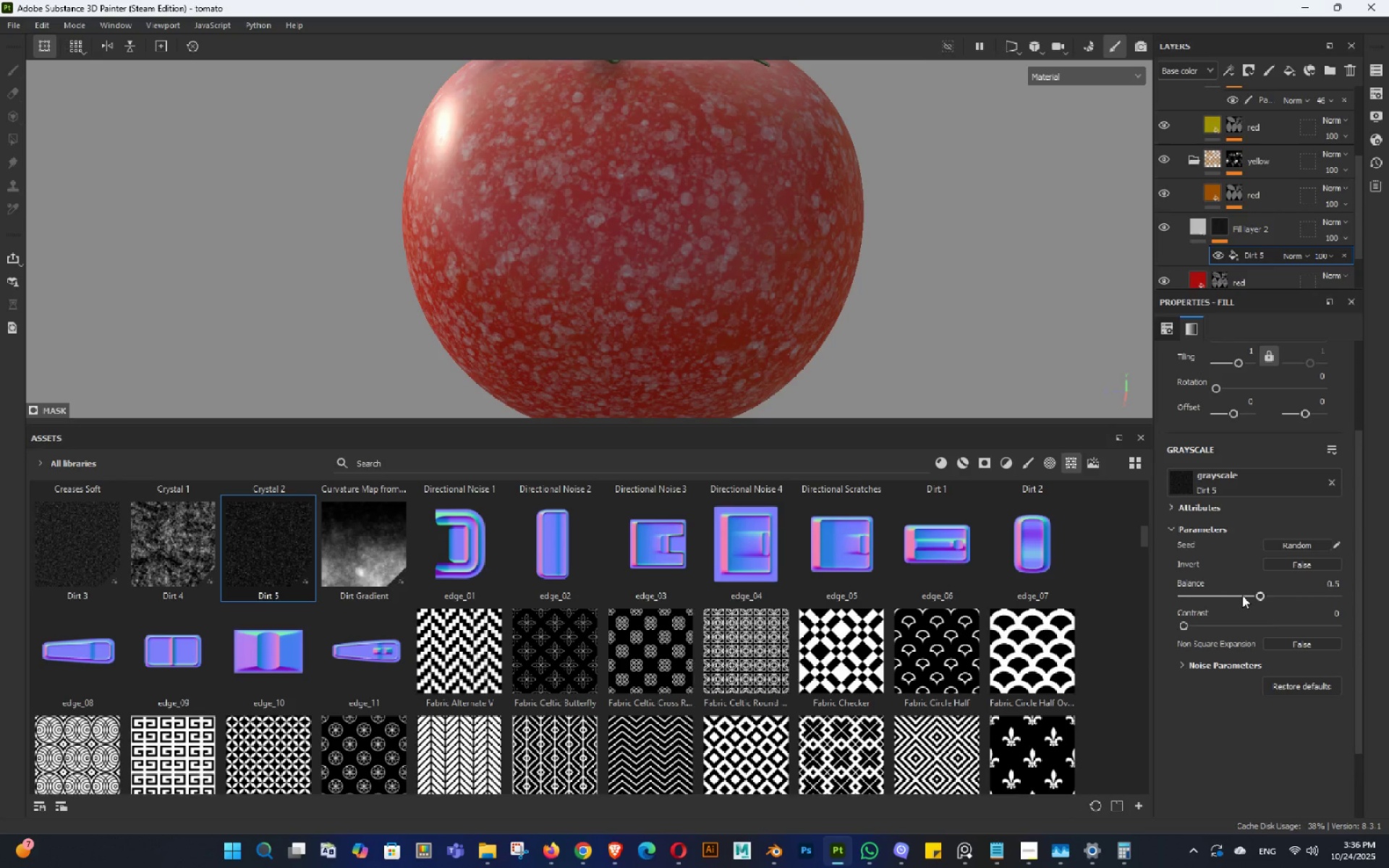 
left_click([1233, 592])
 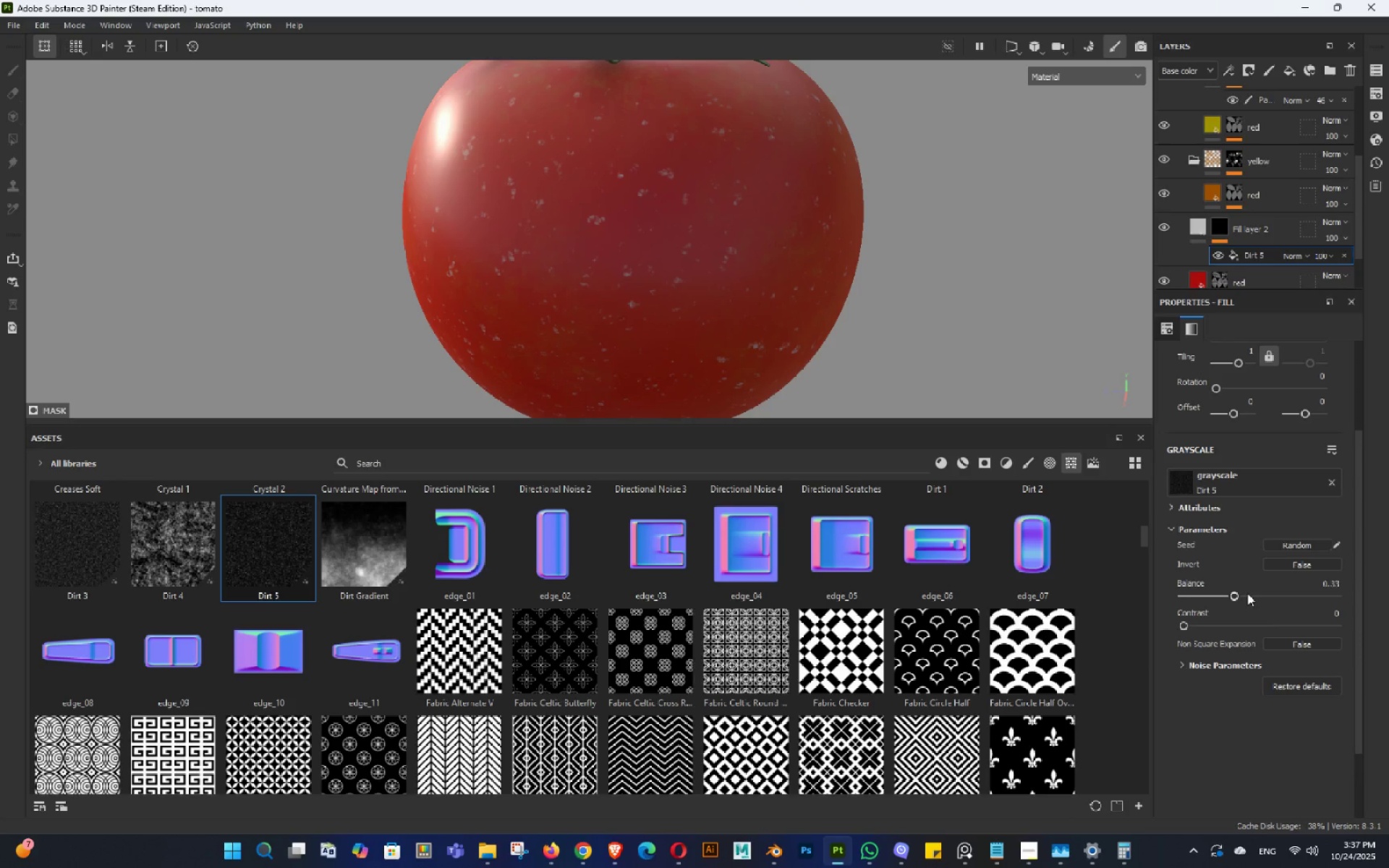 
left_click([1246, 592])
 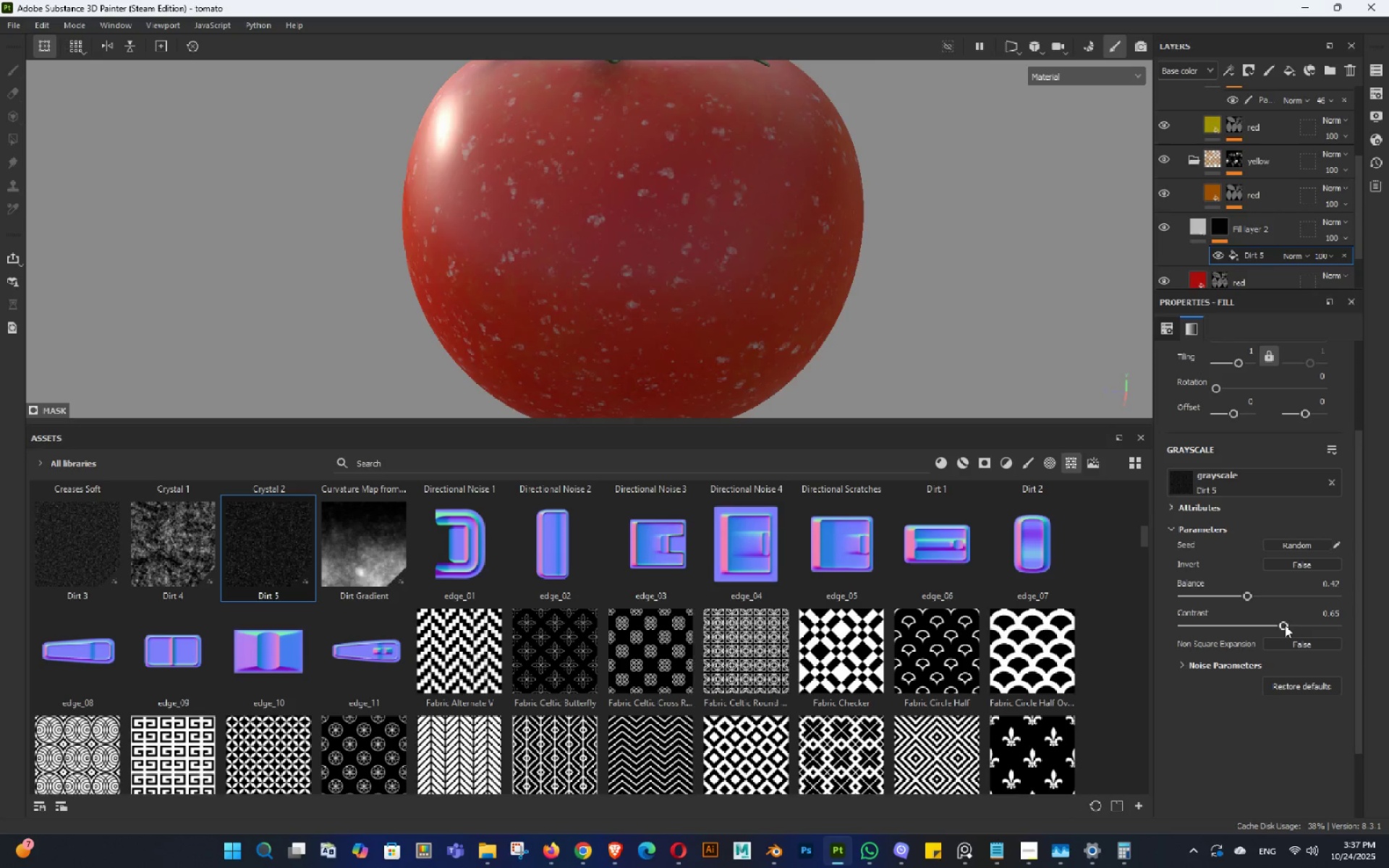 
hold_key(key=AltLeft, duration=1.5)
 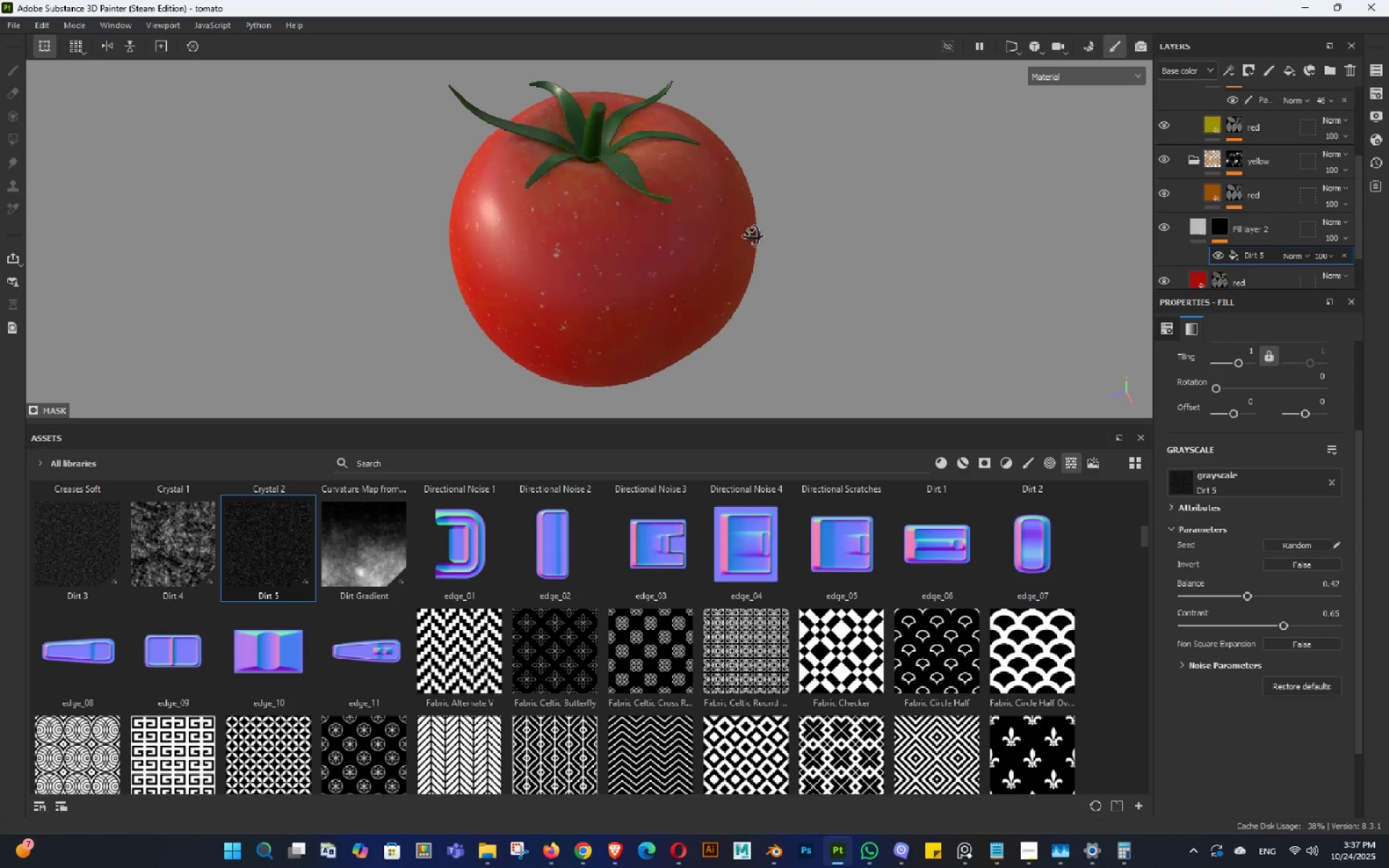 
key(Alt+AltLeft)
 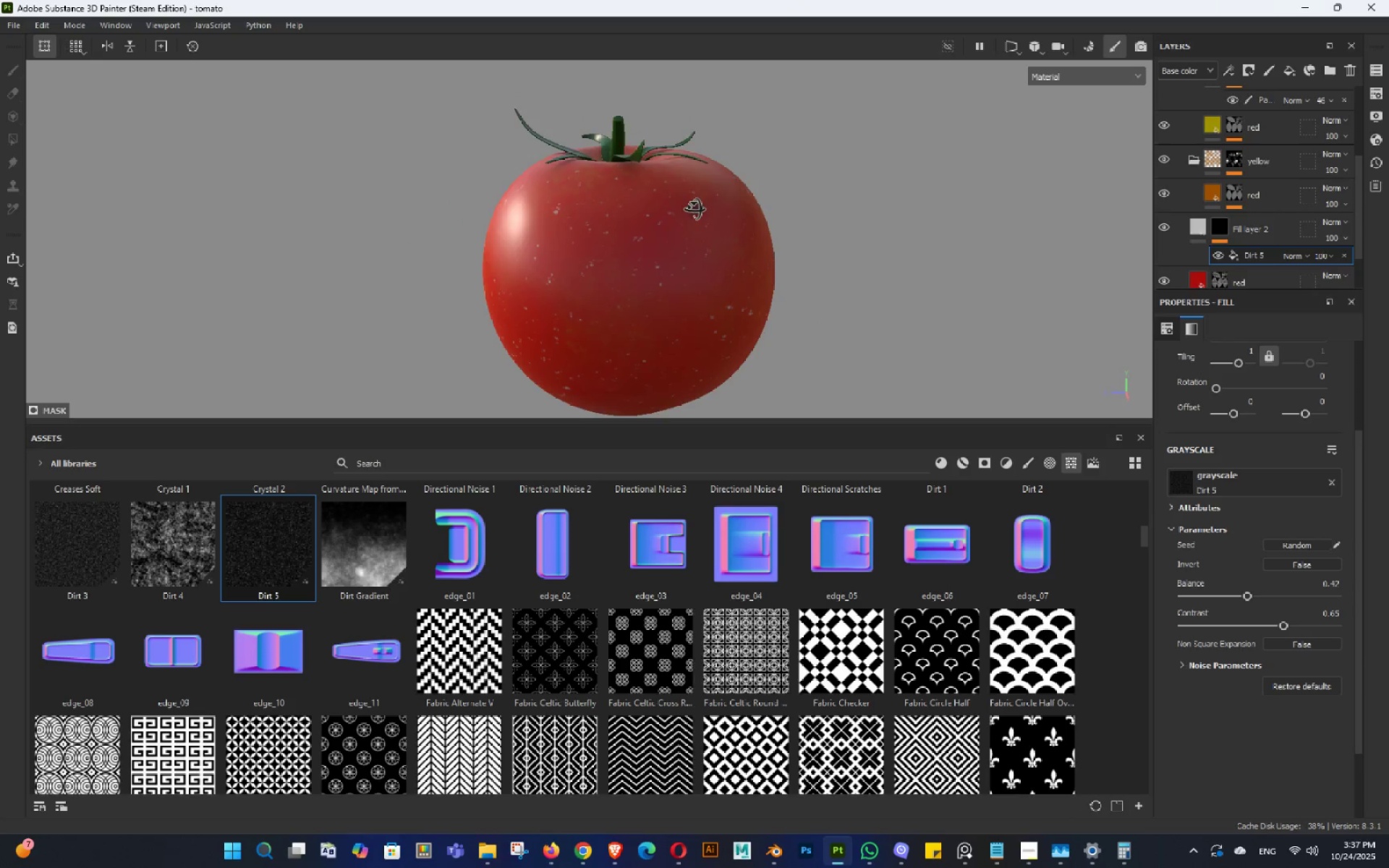 
key(Alt+AltLeft)
 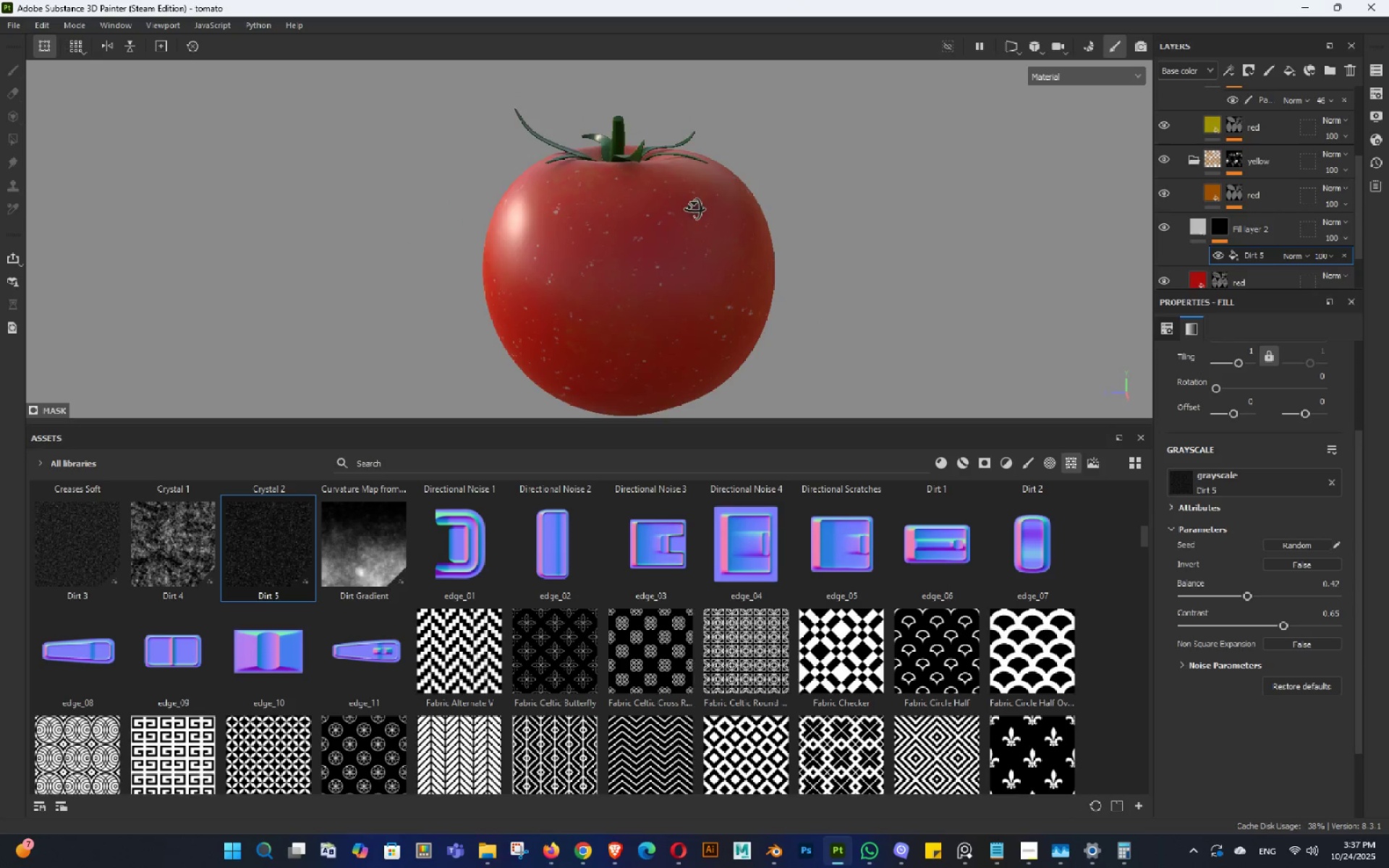 
key(Alt+AltLeft)
 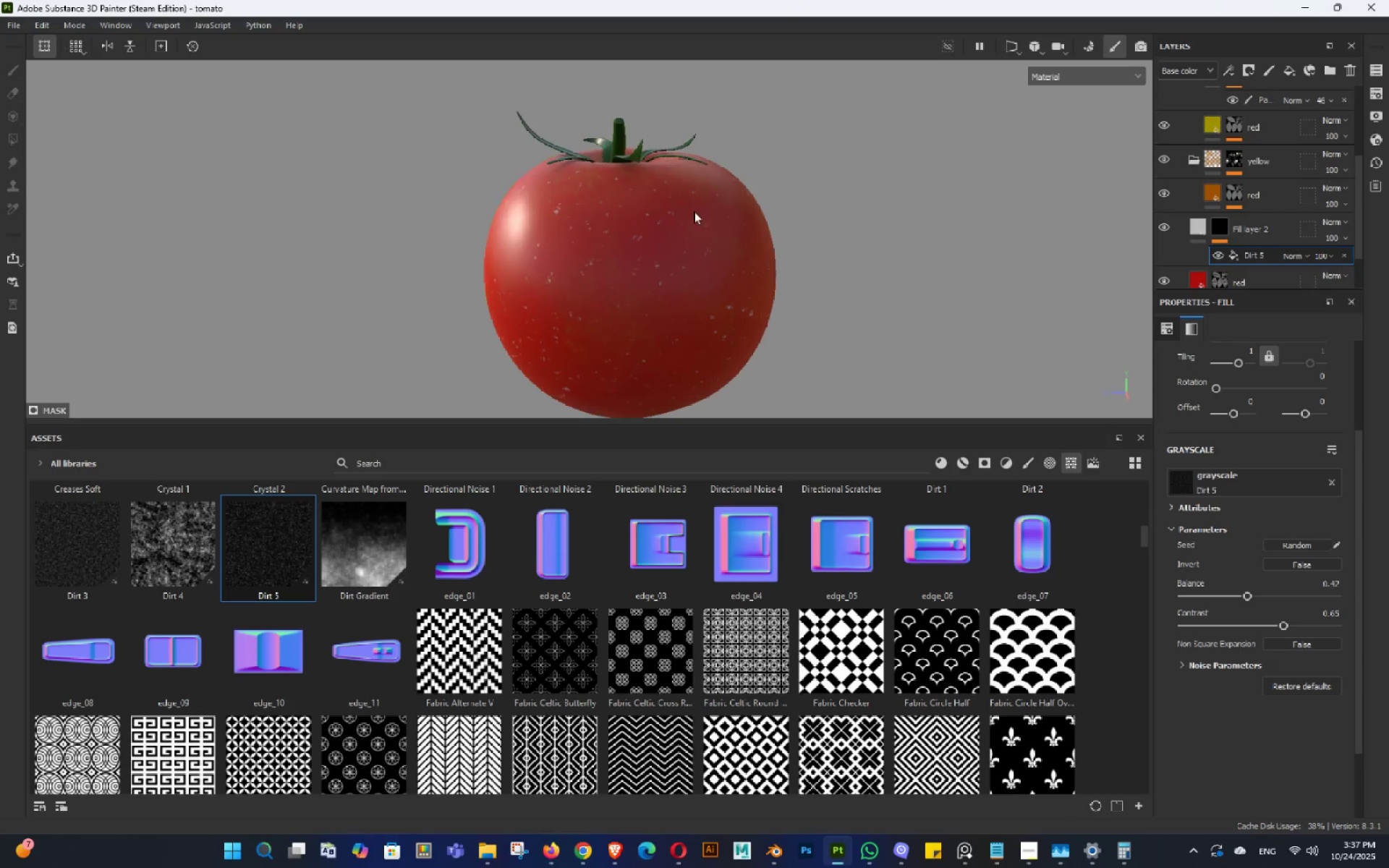 
key(Alt+AltLeft)
 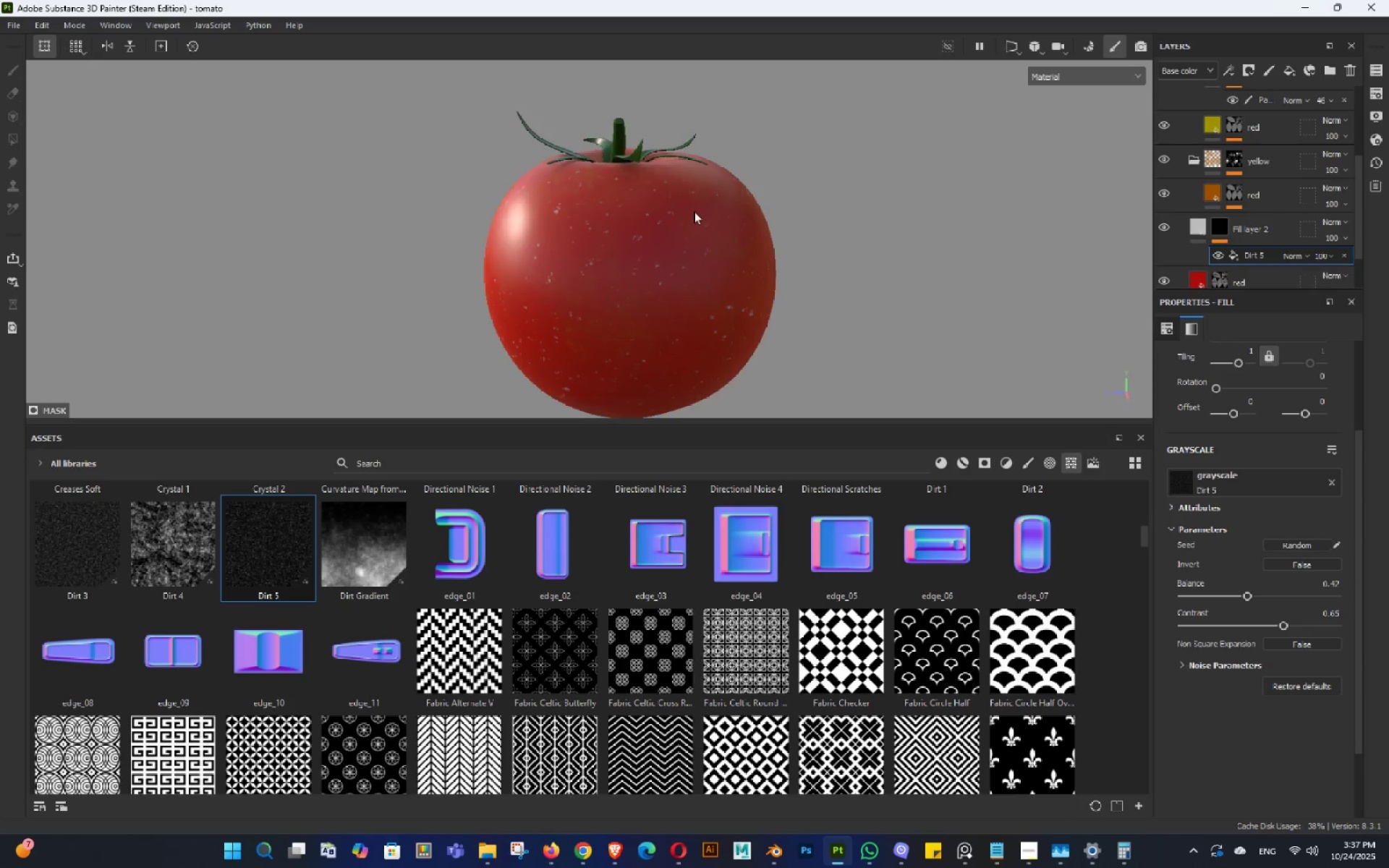 
key(Alt+AltLeft)
 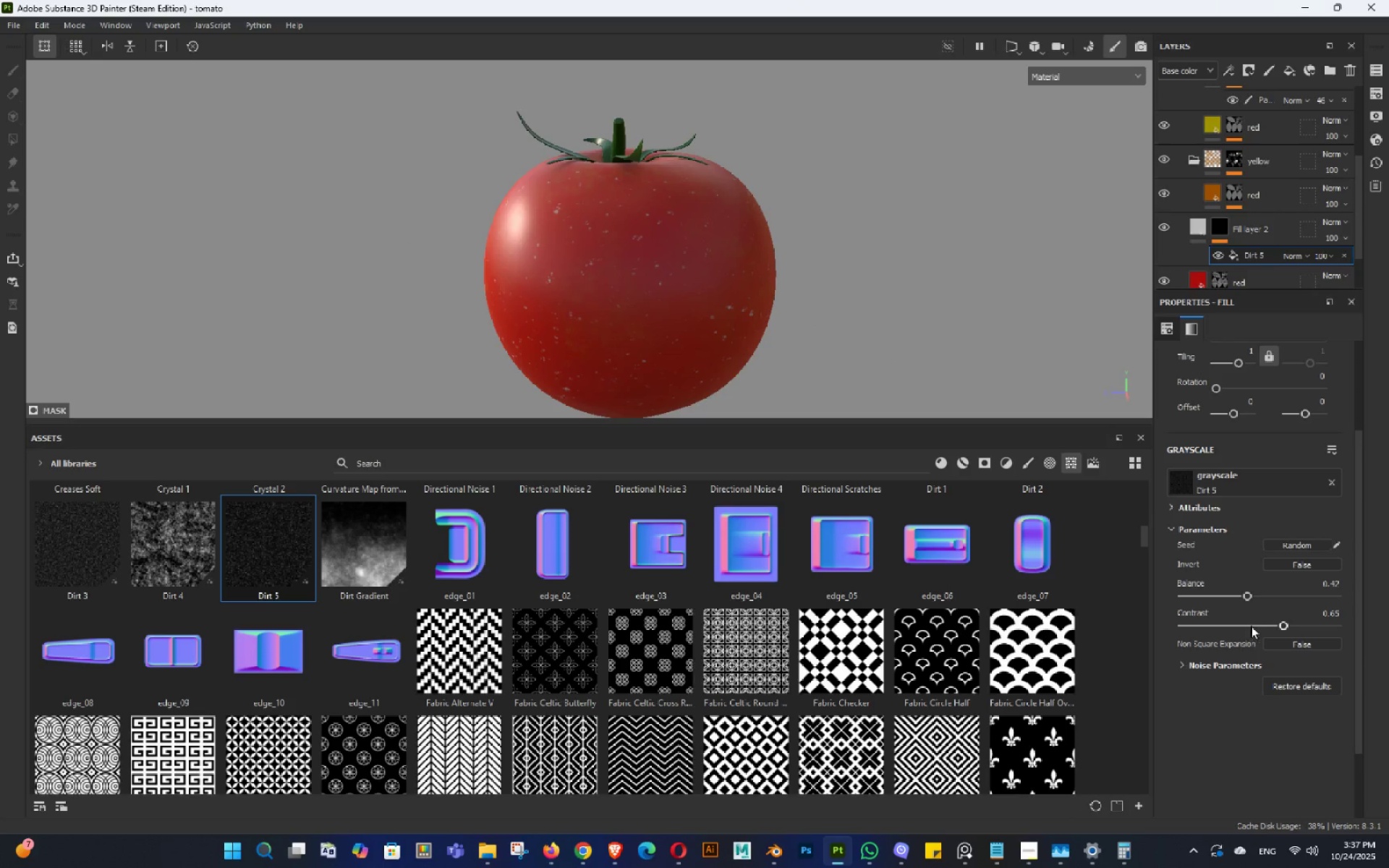 
left_click([1254, 623])
 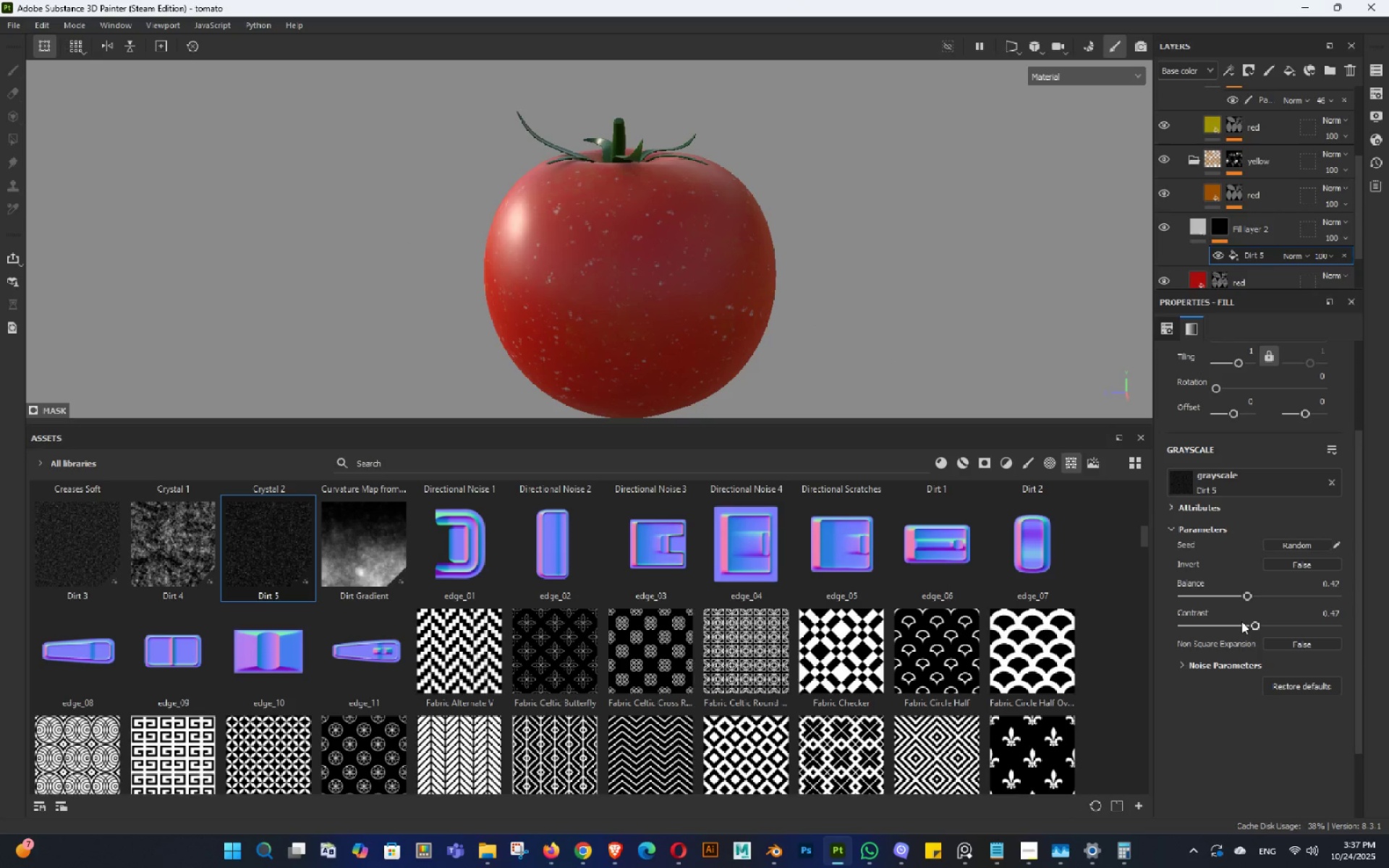 
left_click([1241, 621])
 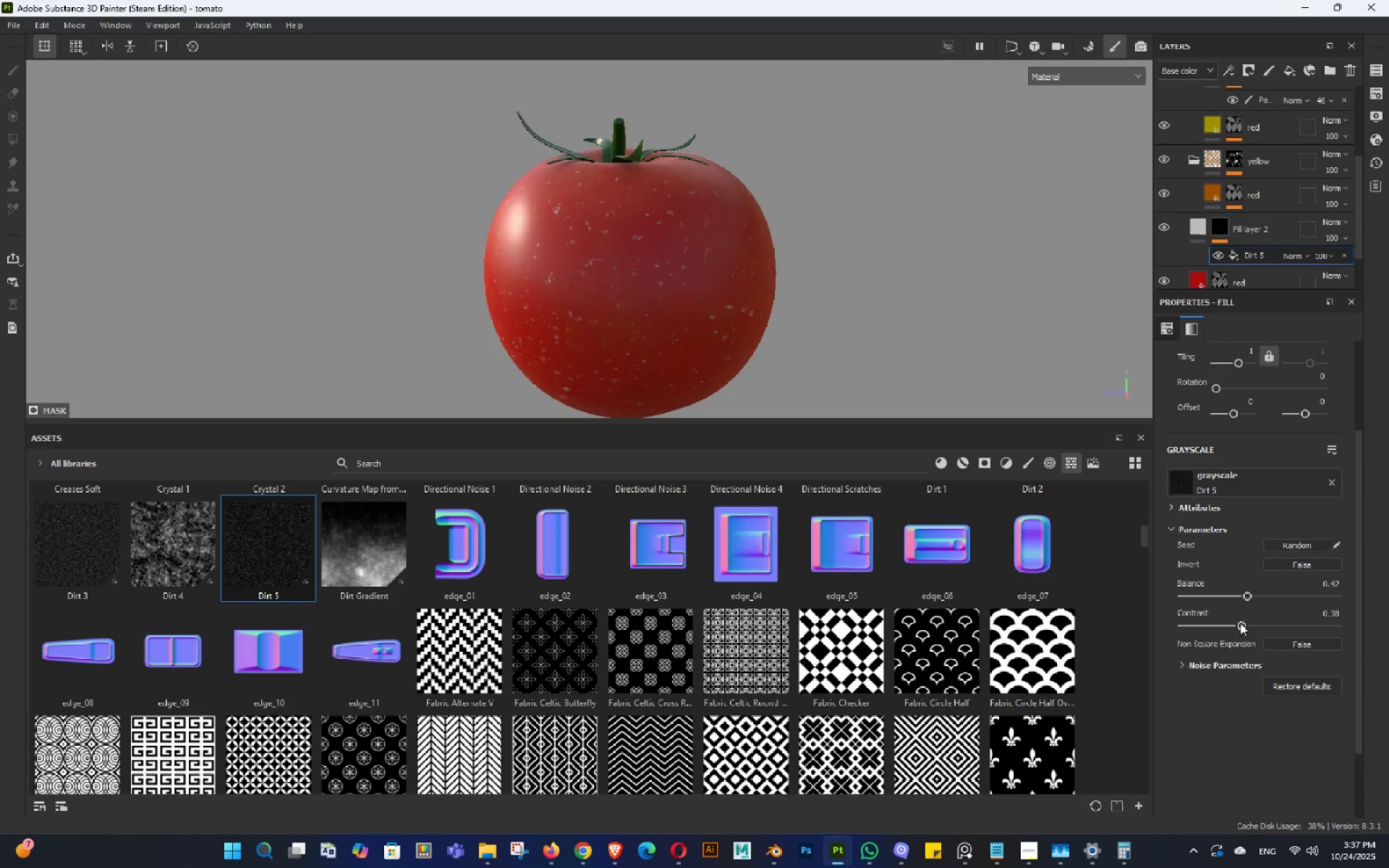 
hold_key(key=AltLeft, duration=0.54)
 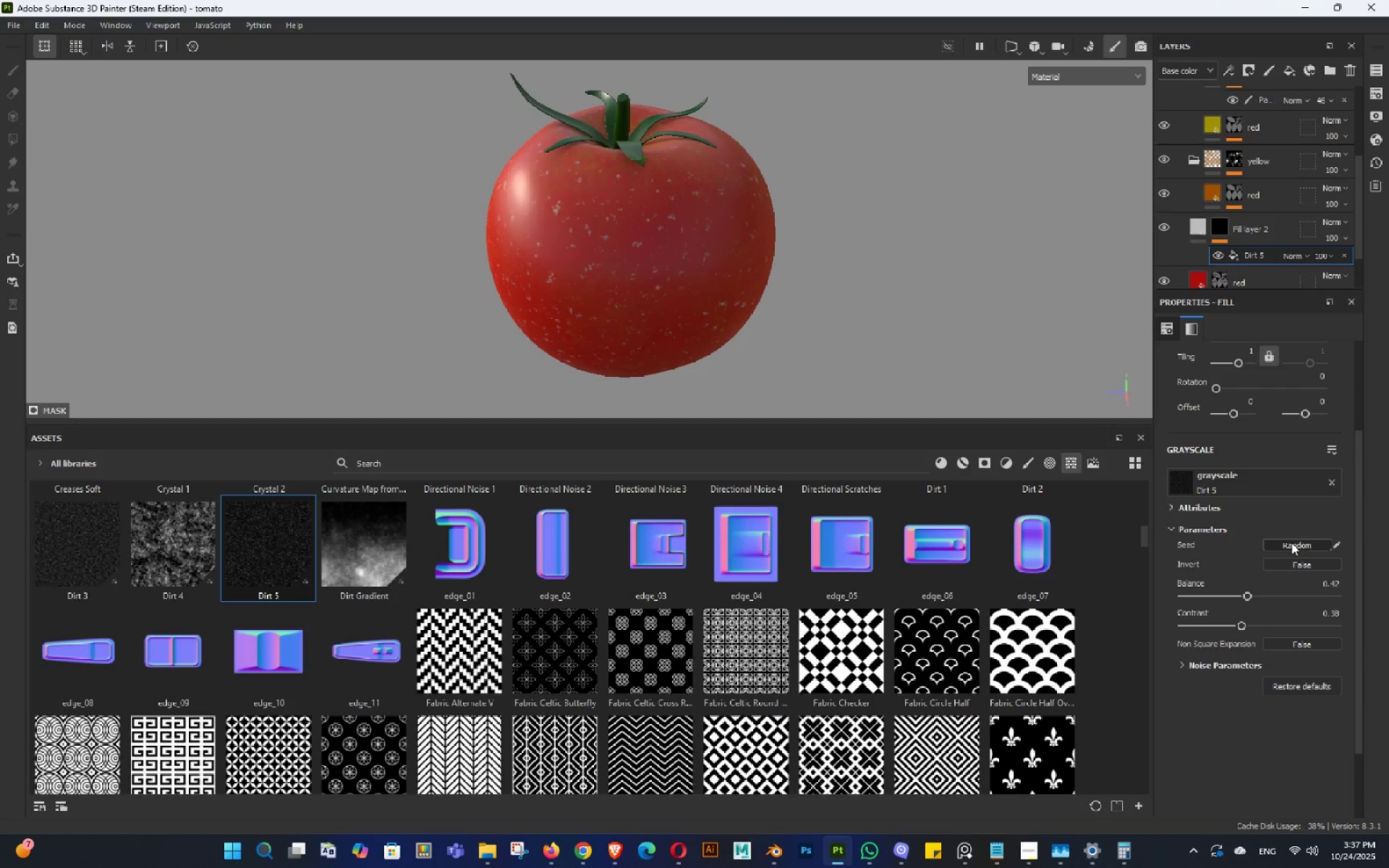 
scroll: coordinate [1291, 542], scroll_direction: up, amount: 2.0
 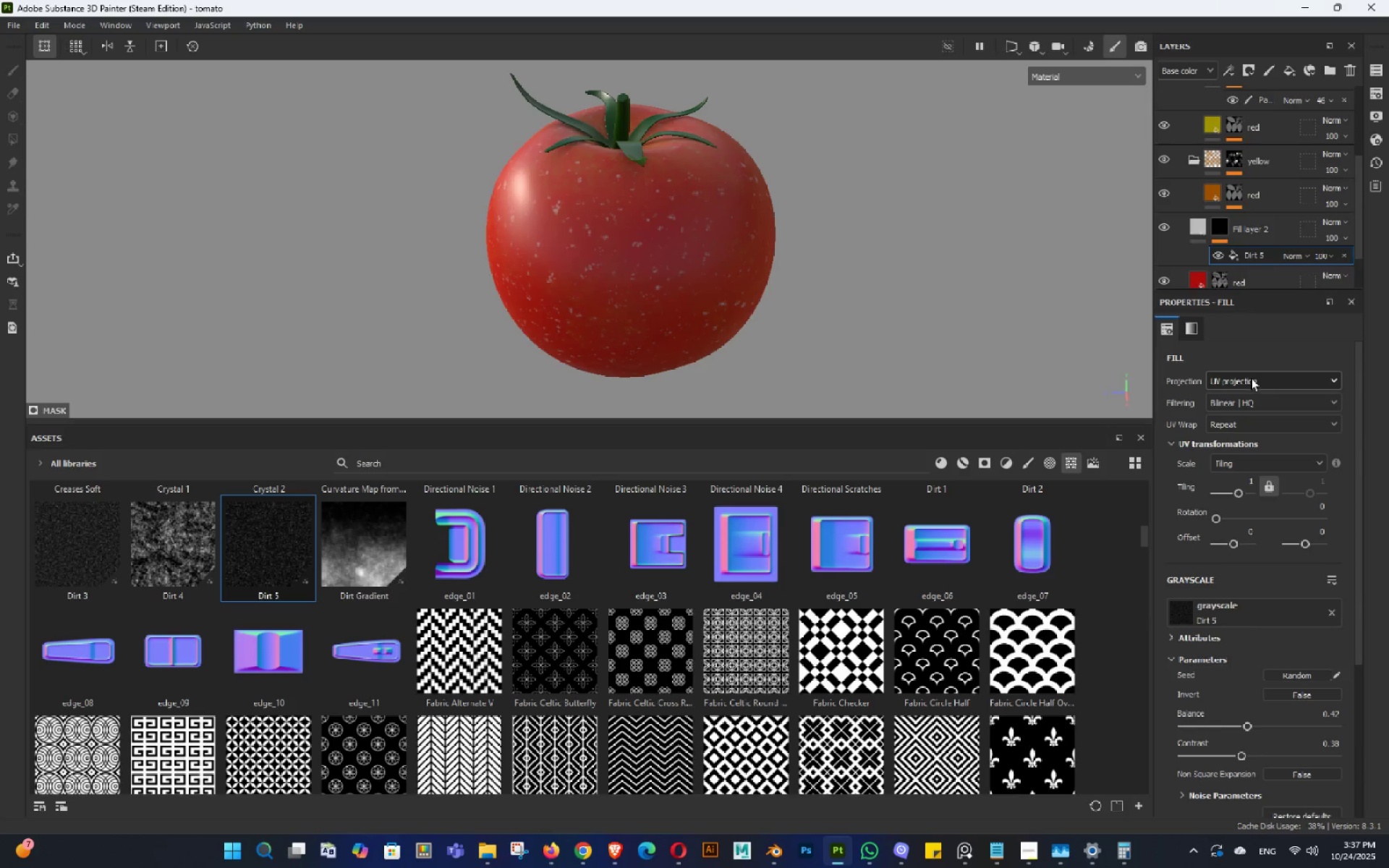 
left_click([1251, 378])
 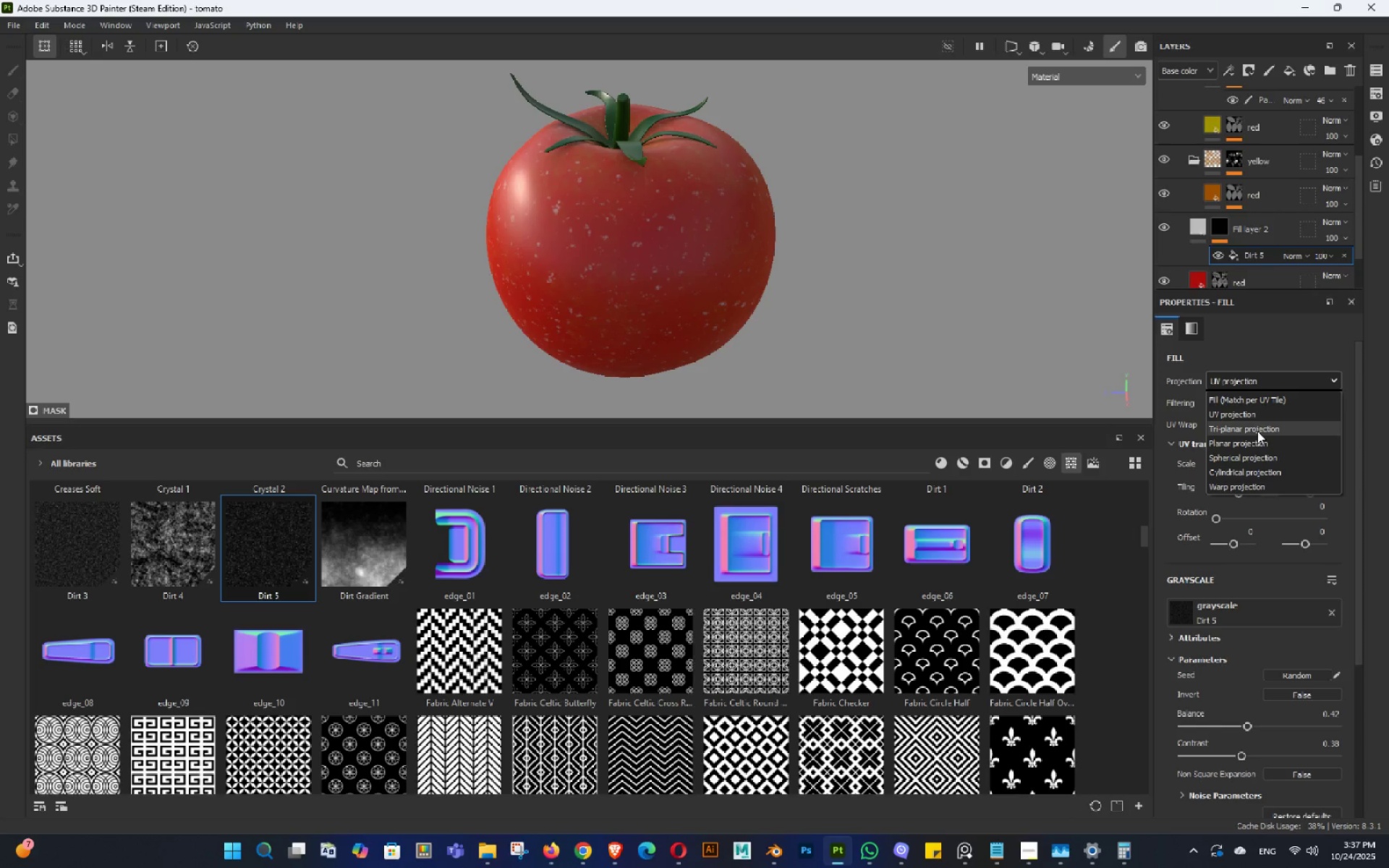 
left_click([1257, 431])
 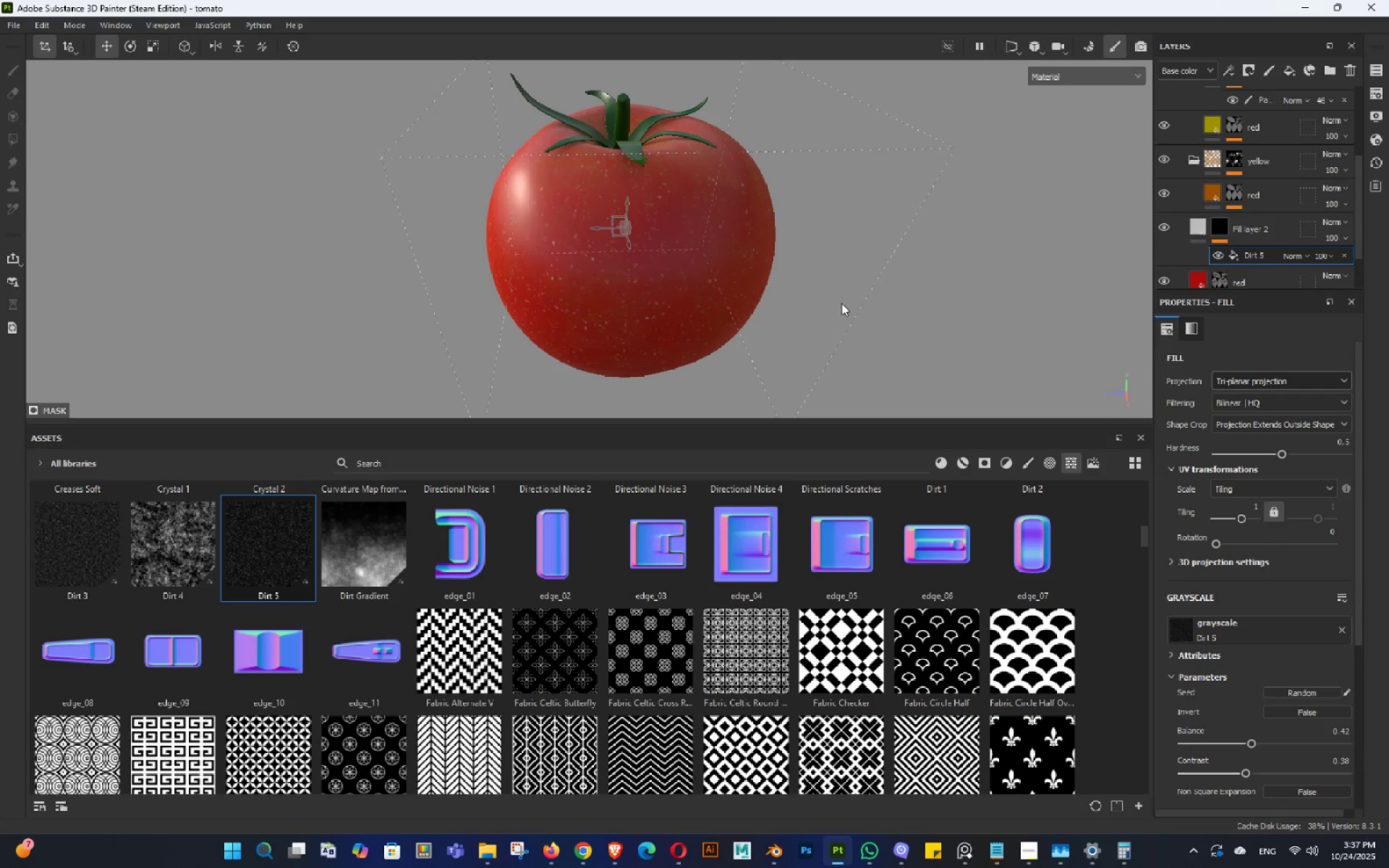 
hold_key(key=AltLeft, duration=0.95)
 